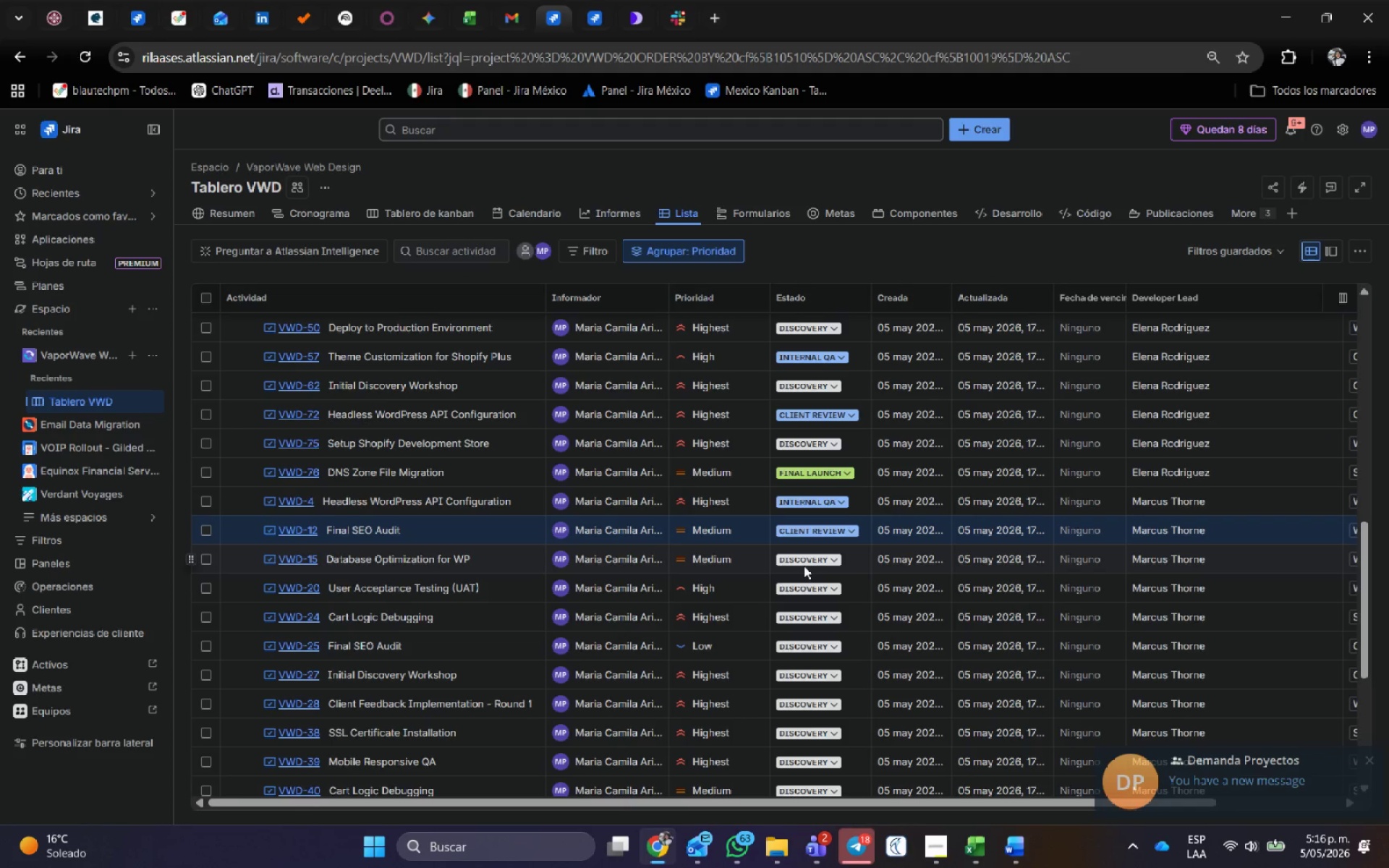 
left_click([804, 567])
 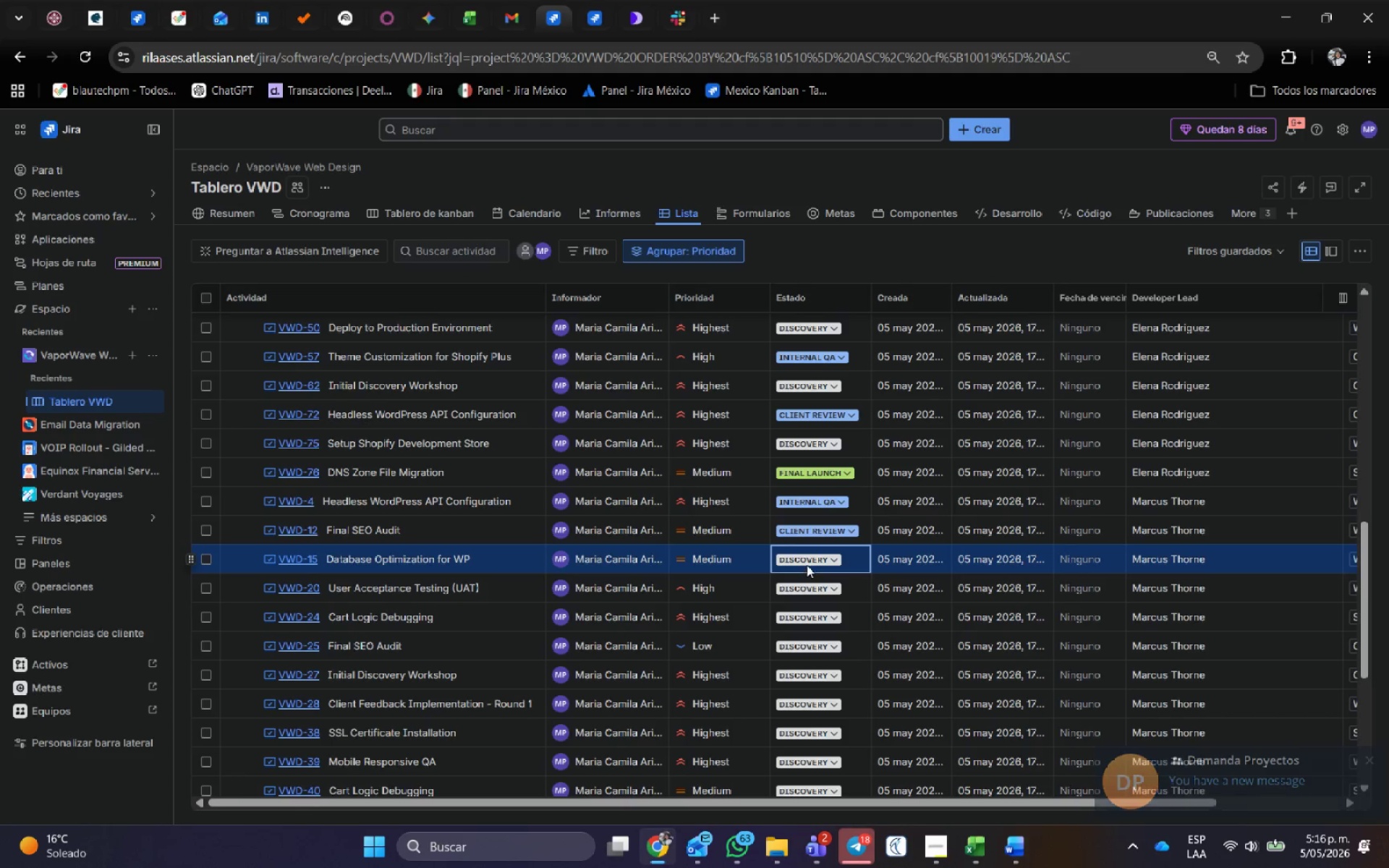 
left_click([807, 562])
 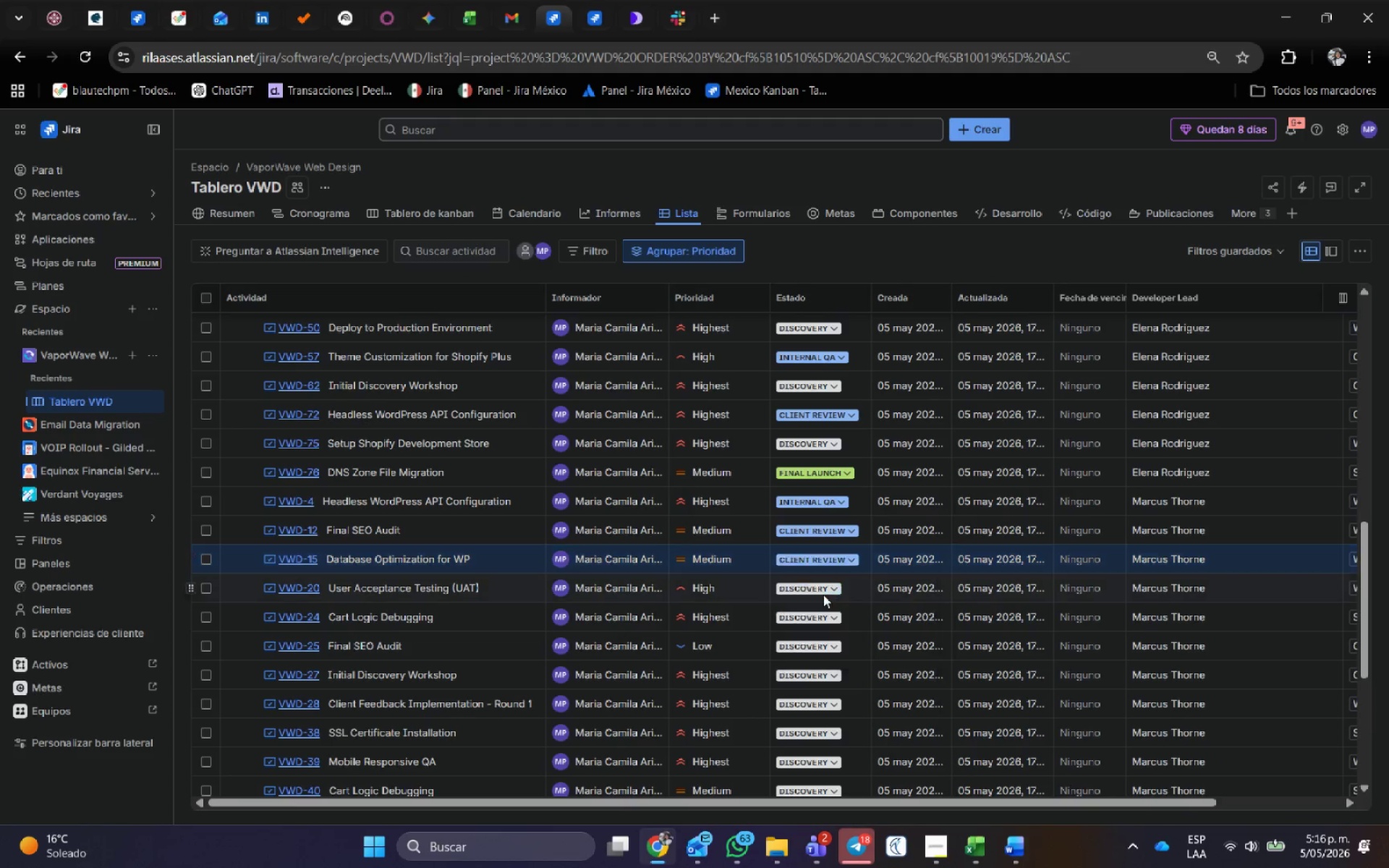 
left_click([813, 582])
 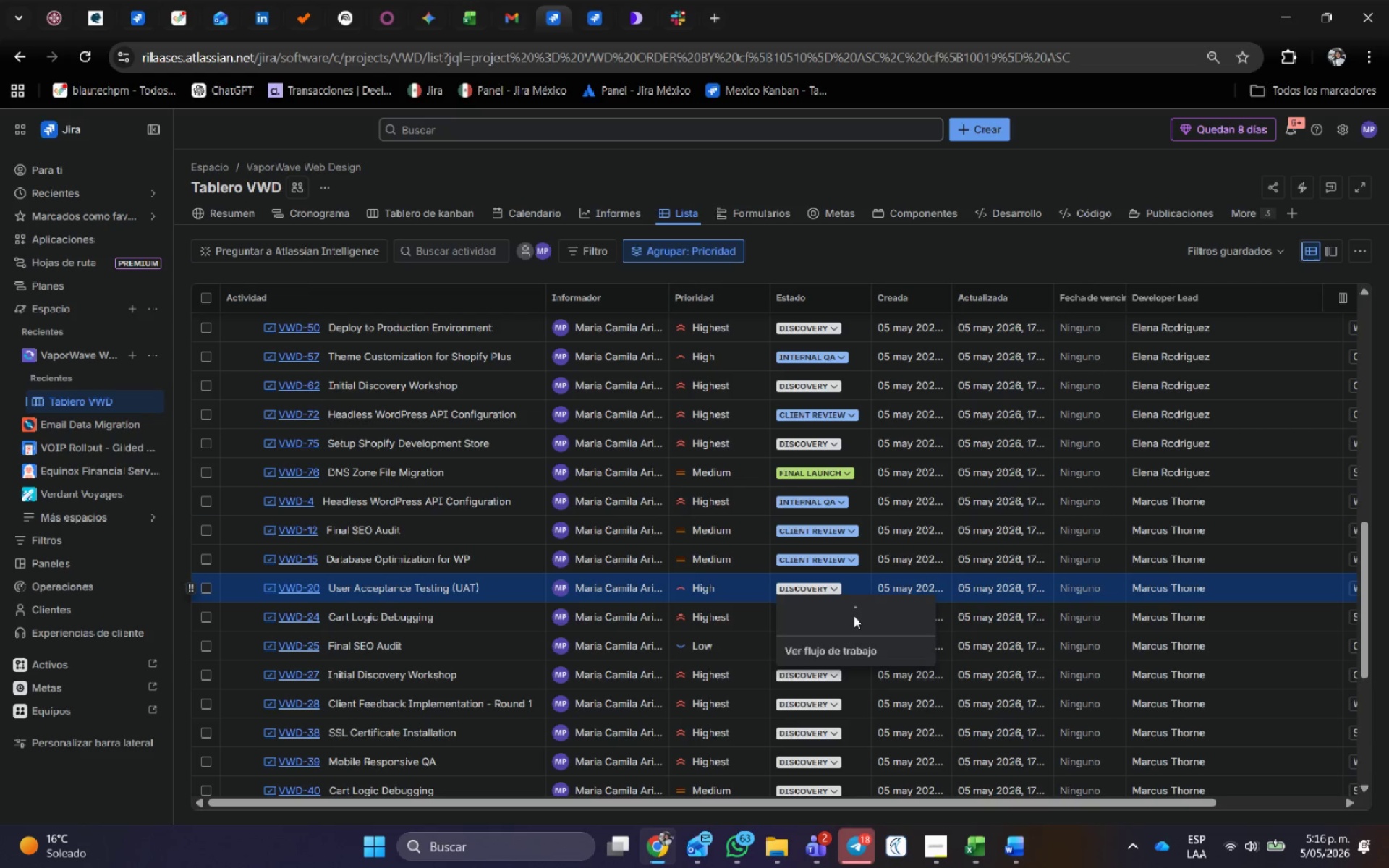 
left_click([834, 638])
 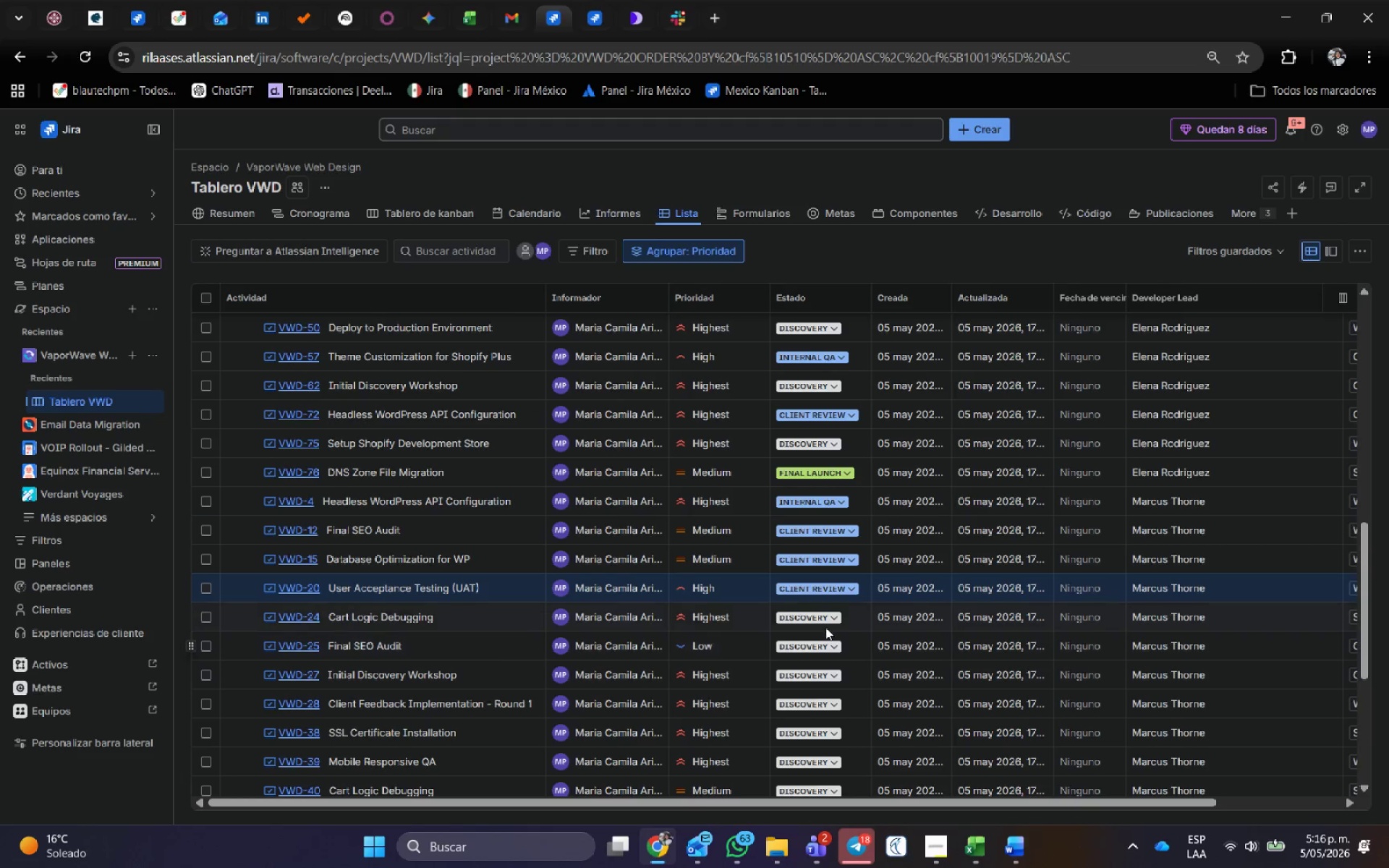 
scroll: coordinate [825, 627], scroll_direction: down, amount: 2.0
 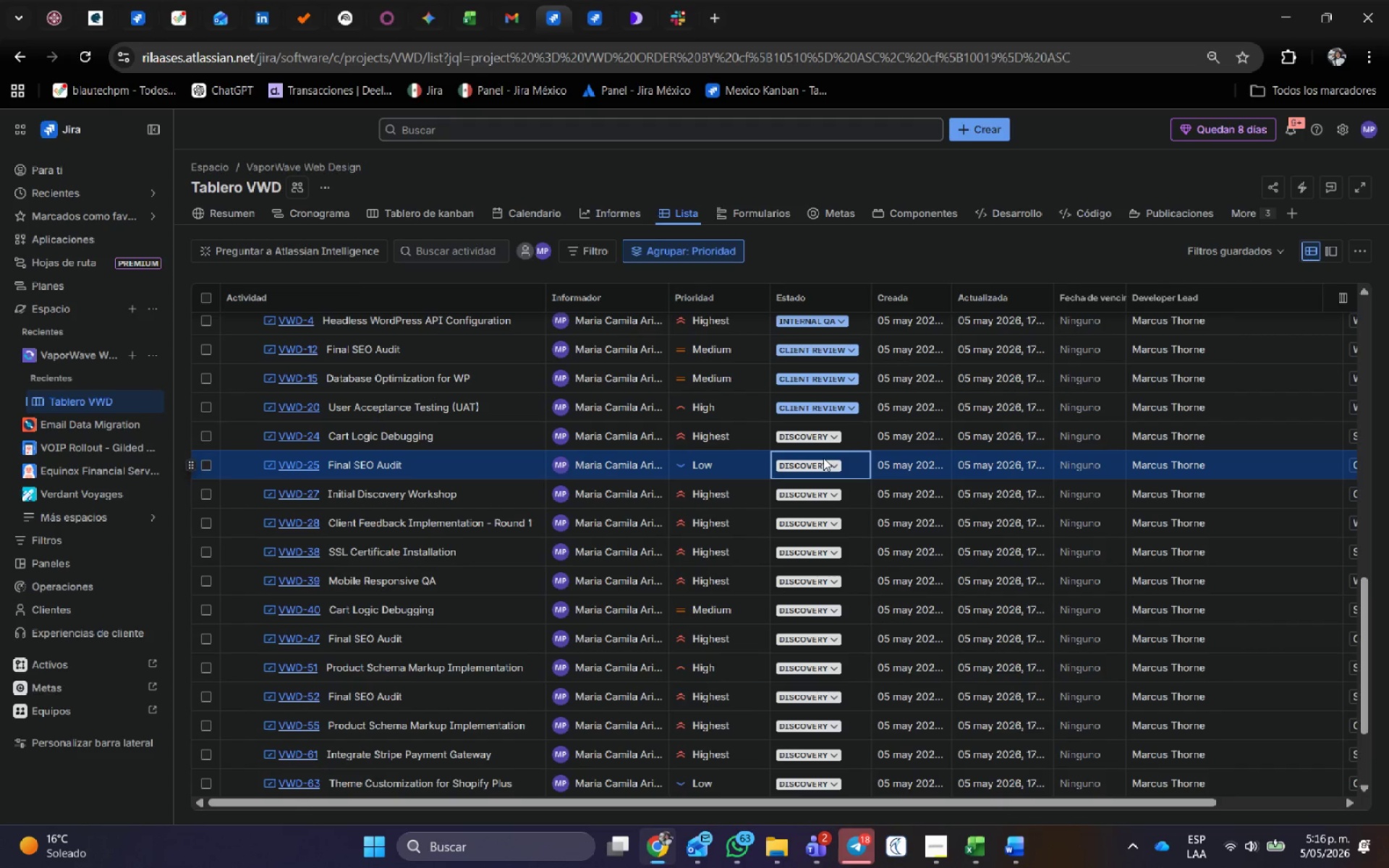 
double_click([823, 469])
 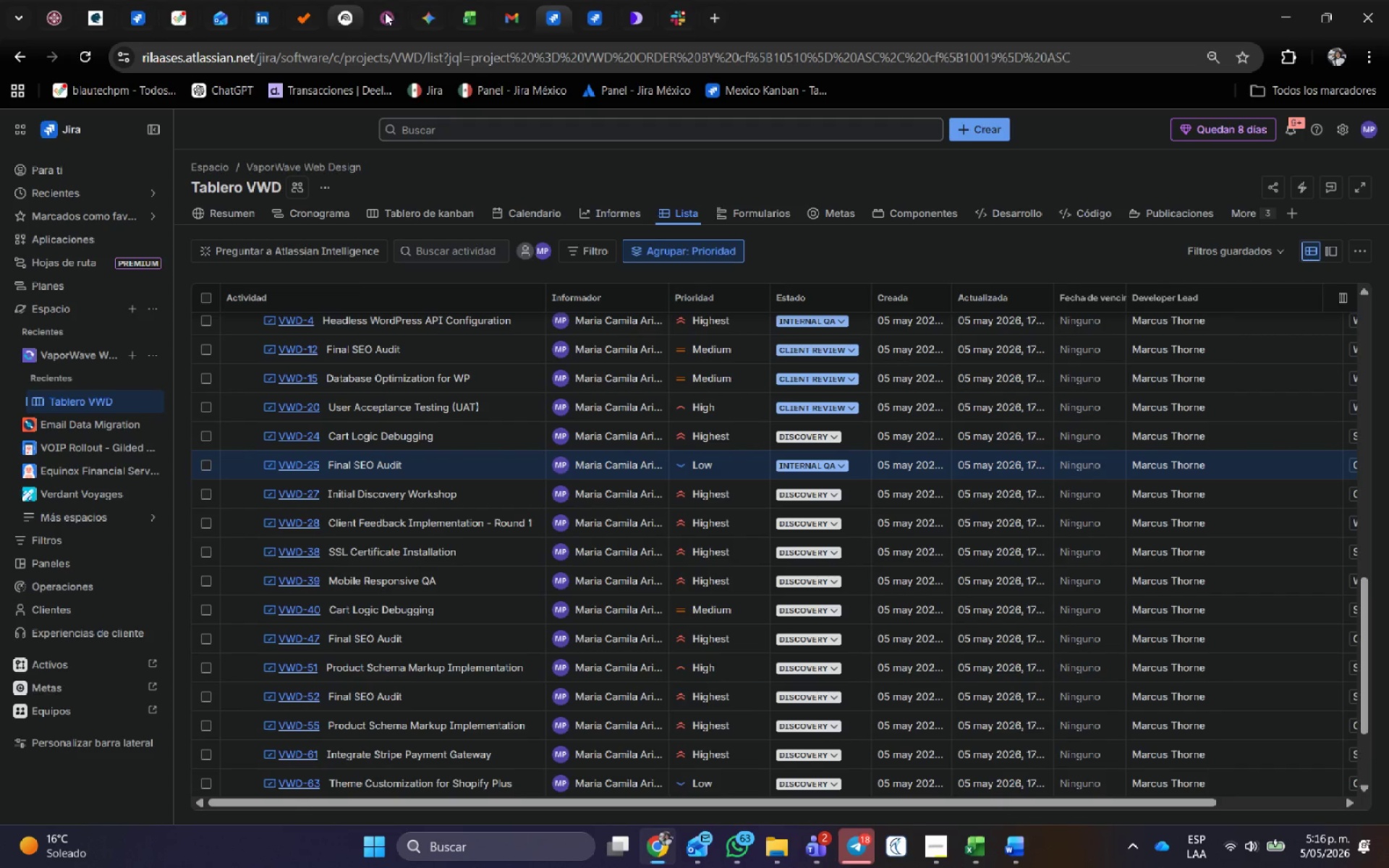 
left_click([592, 11])
 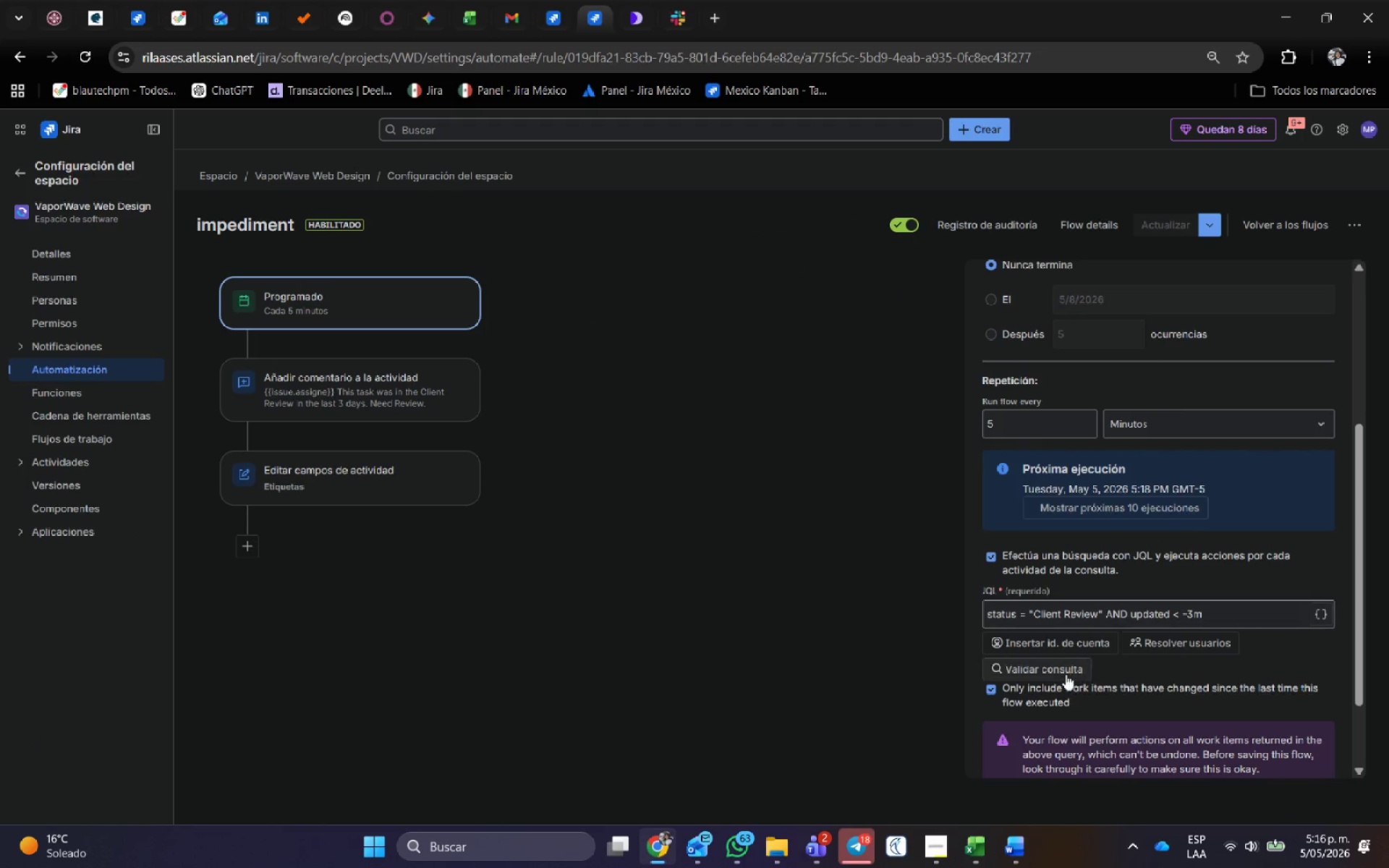 
left_click([1062, 669])
 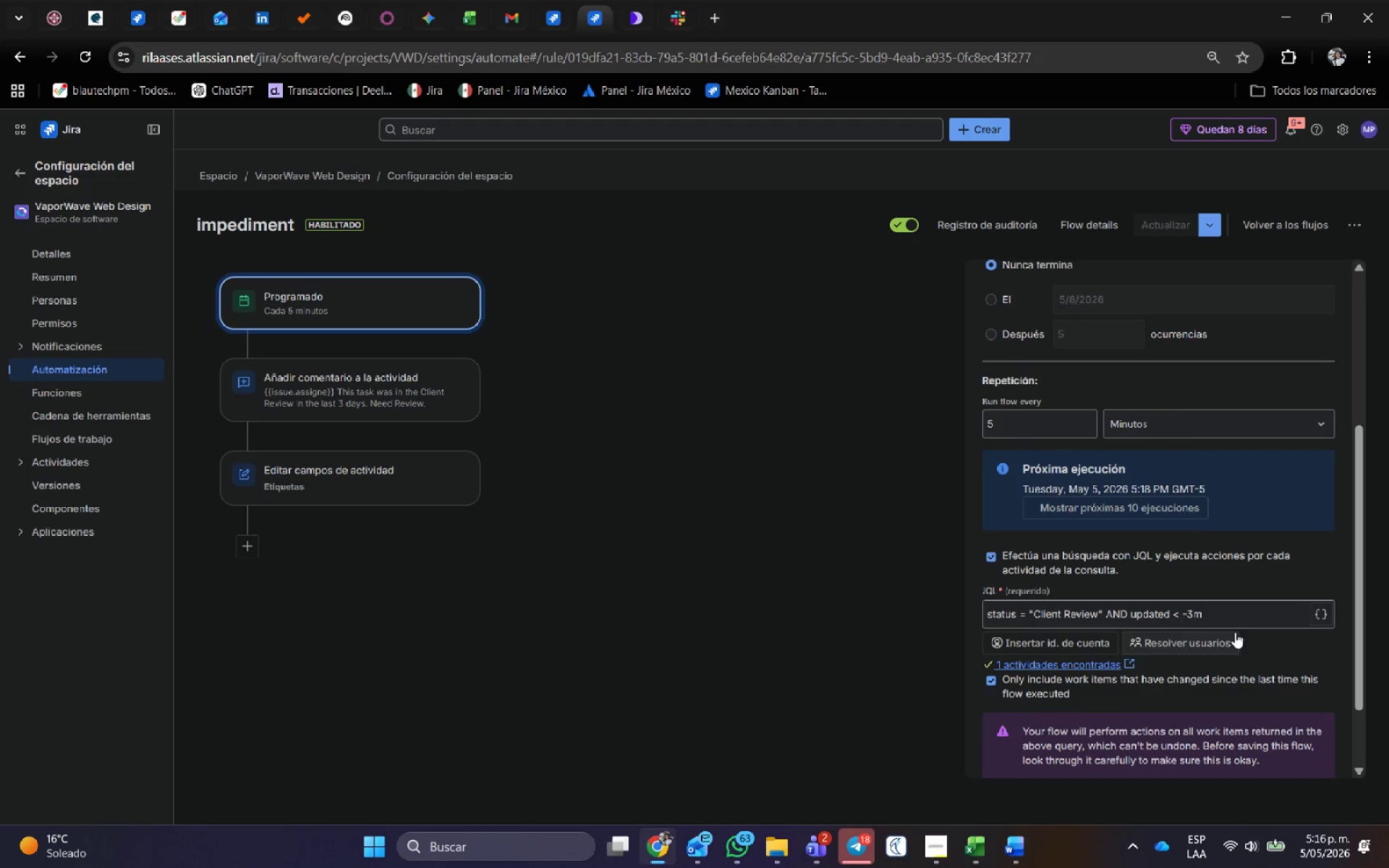 
left_click([727, 490])
 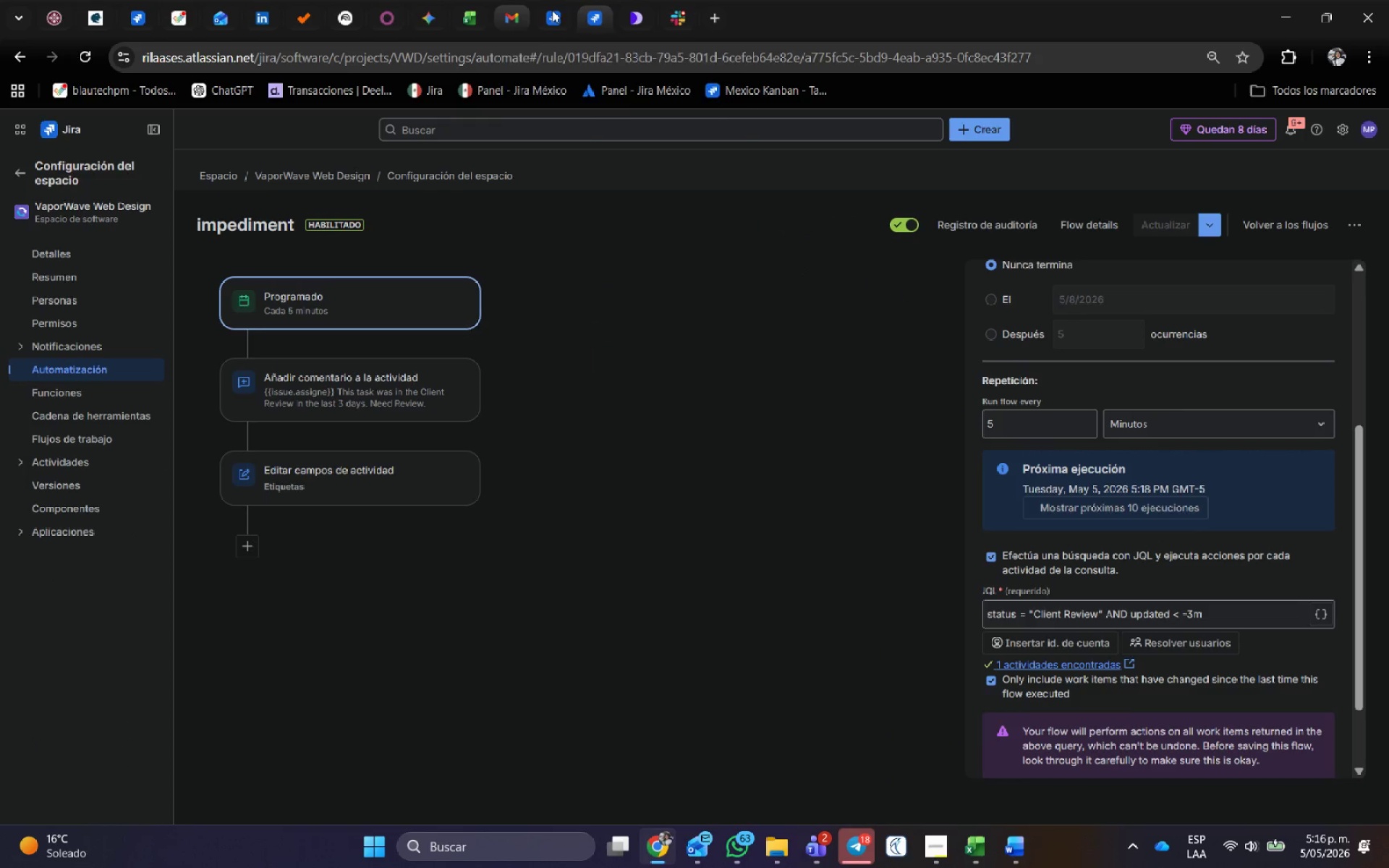 
left_click([552, 10])
 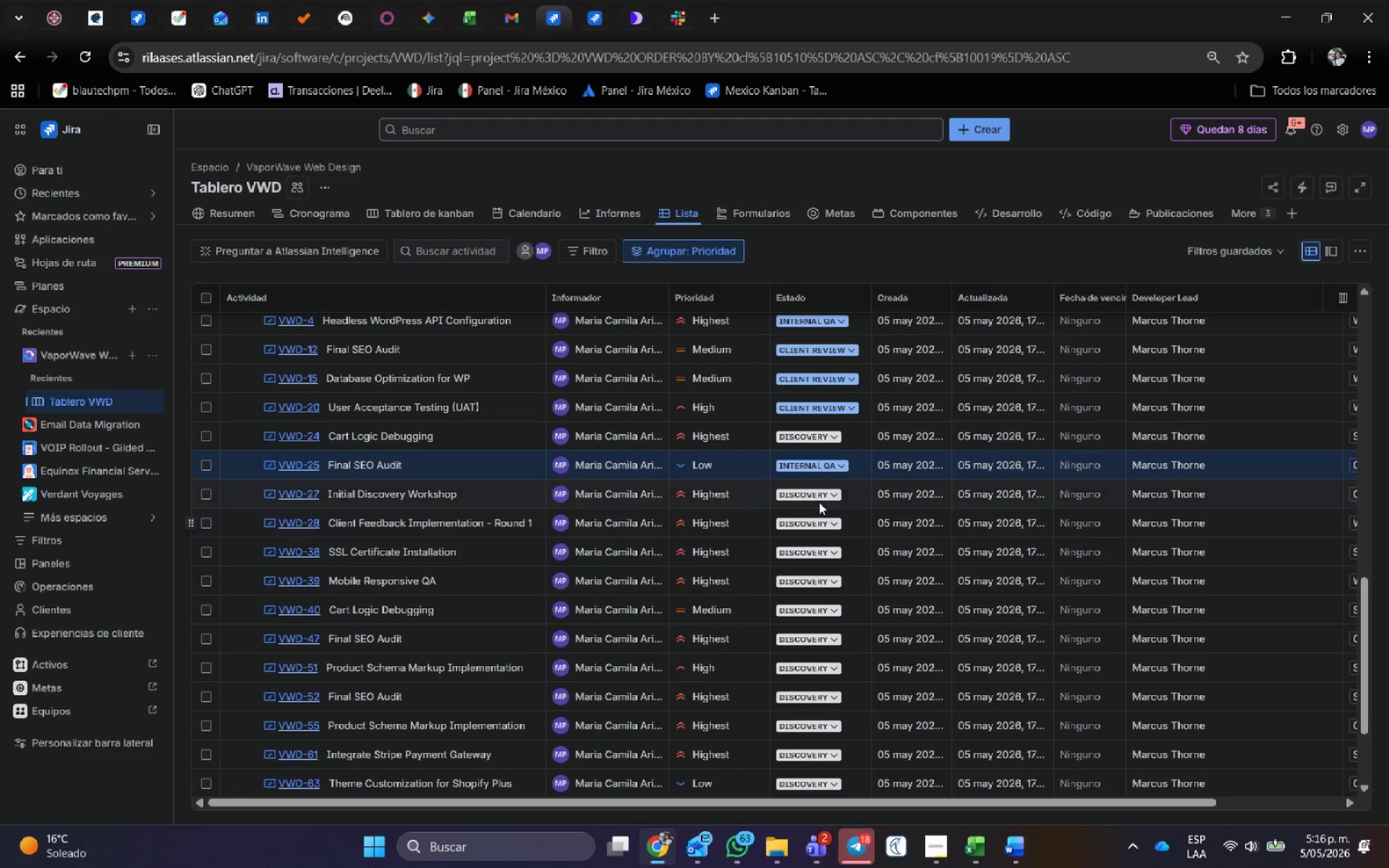 
left_click([820, 495])
 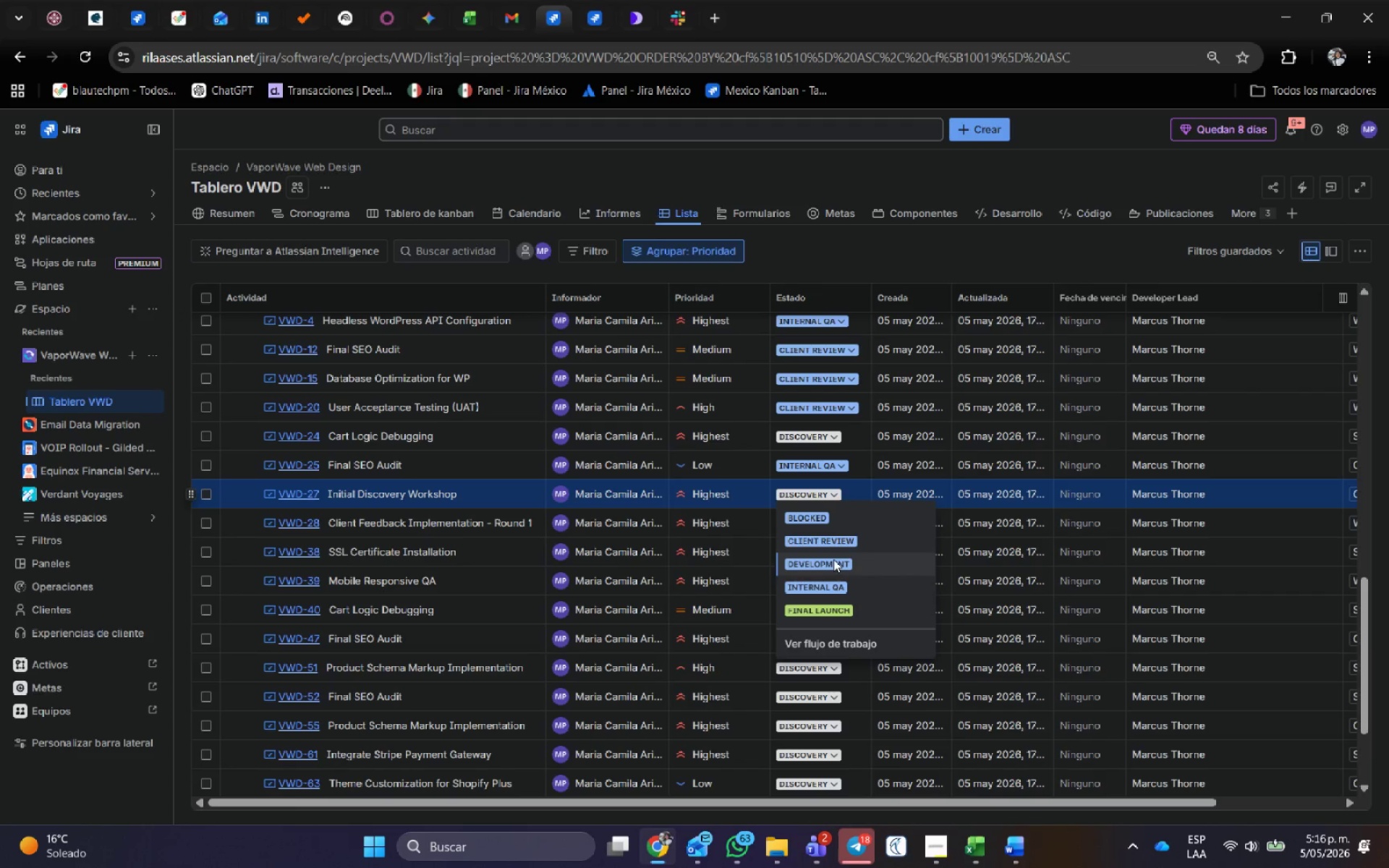 
left_click([833, 559])
 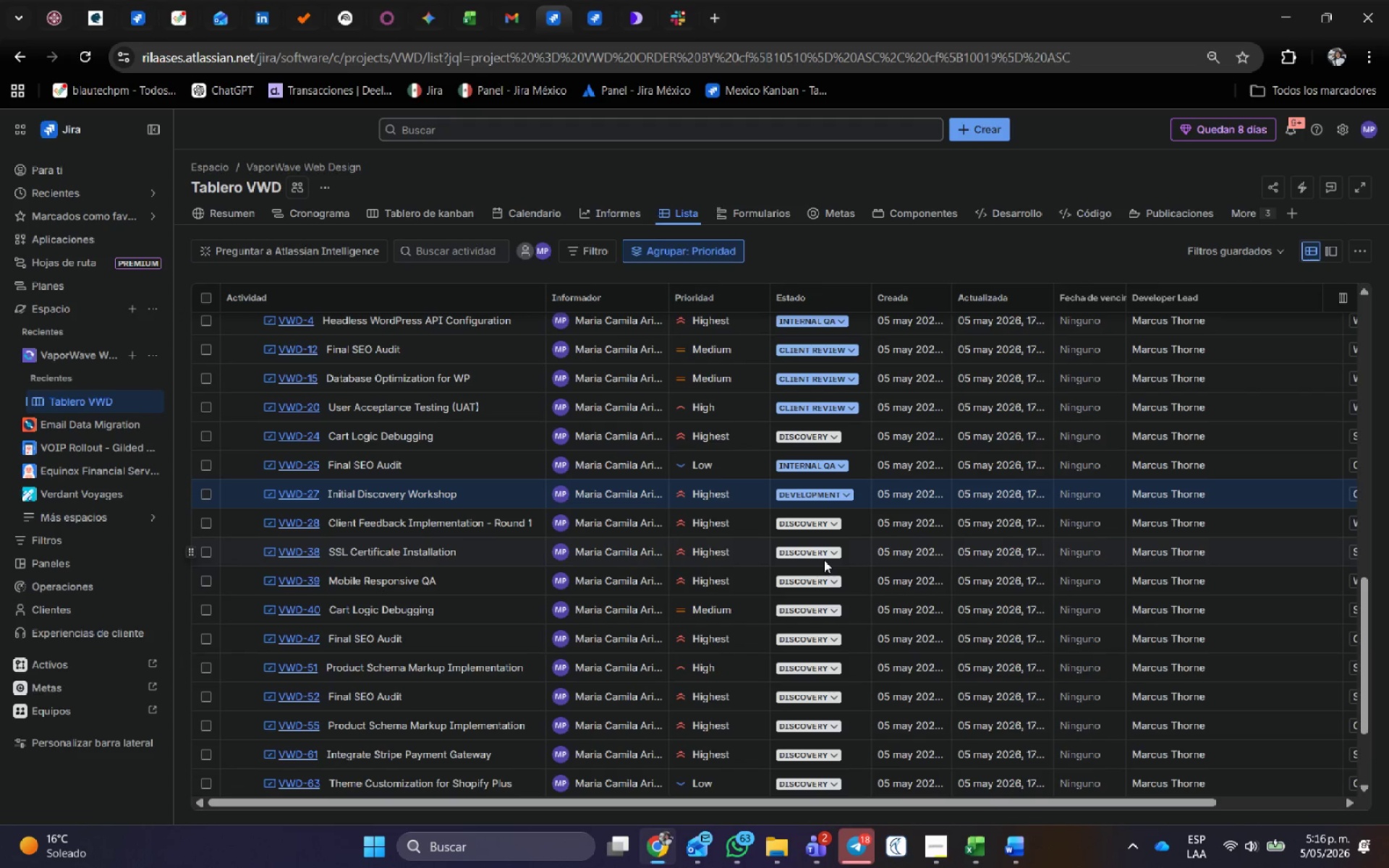 
left_click([824, 554])
 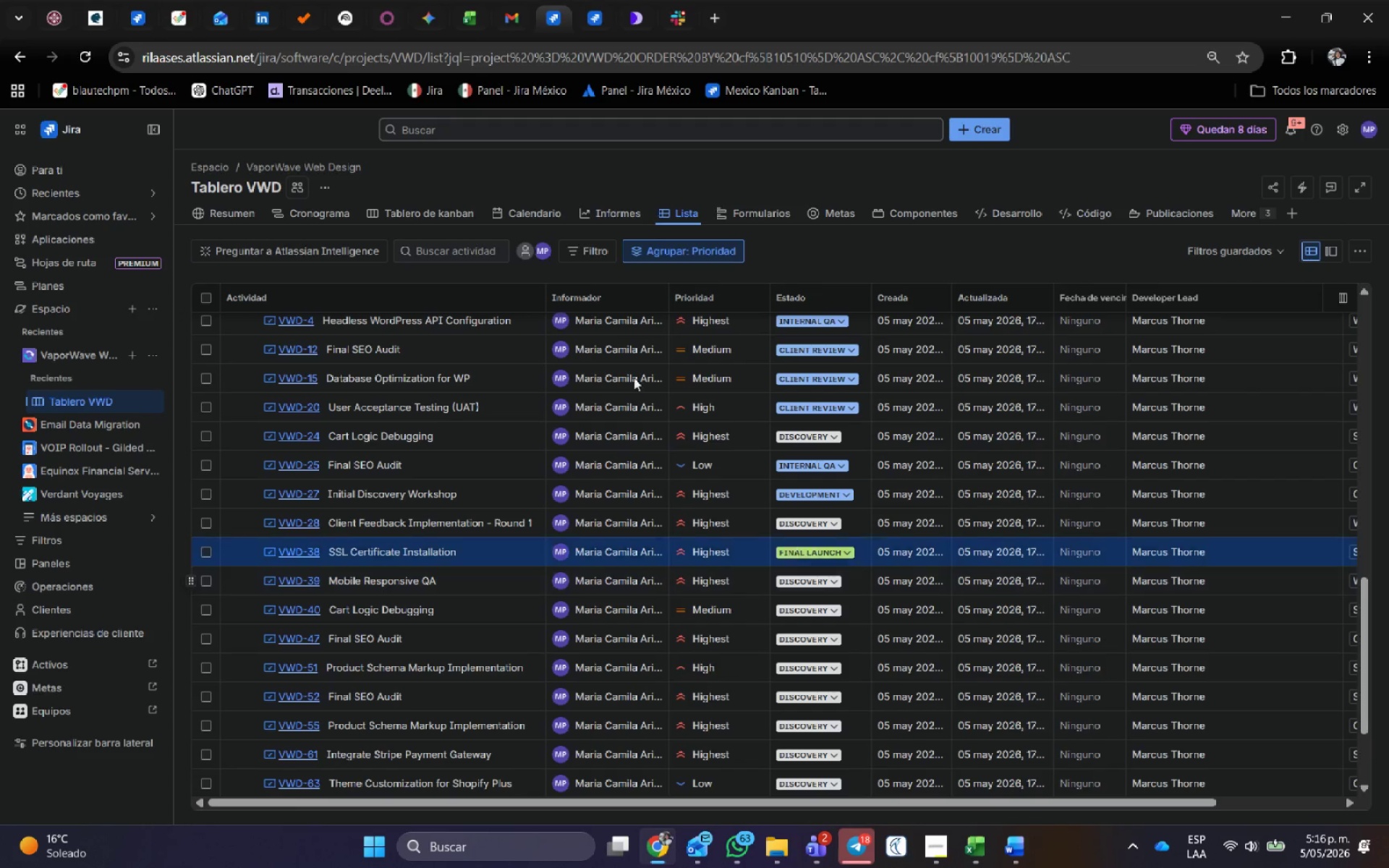 
left_click([590, 6])
 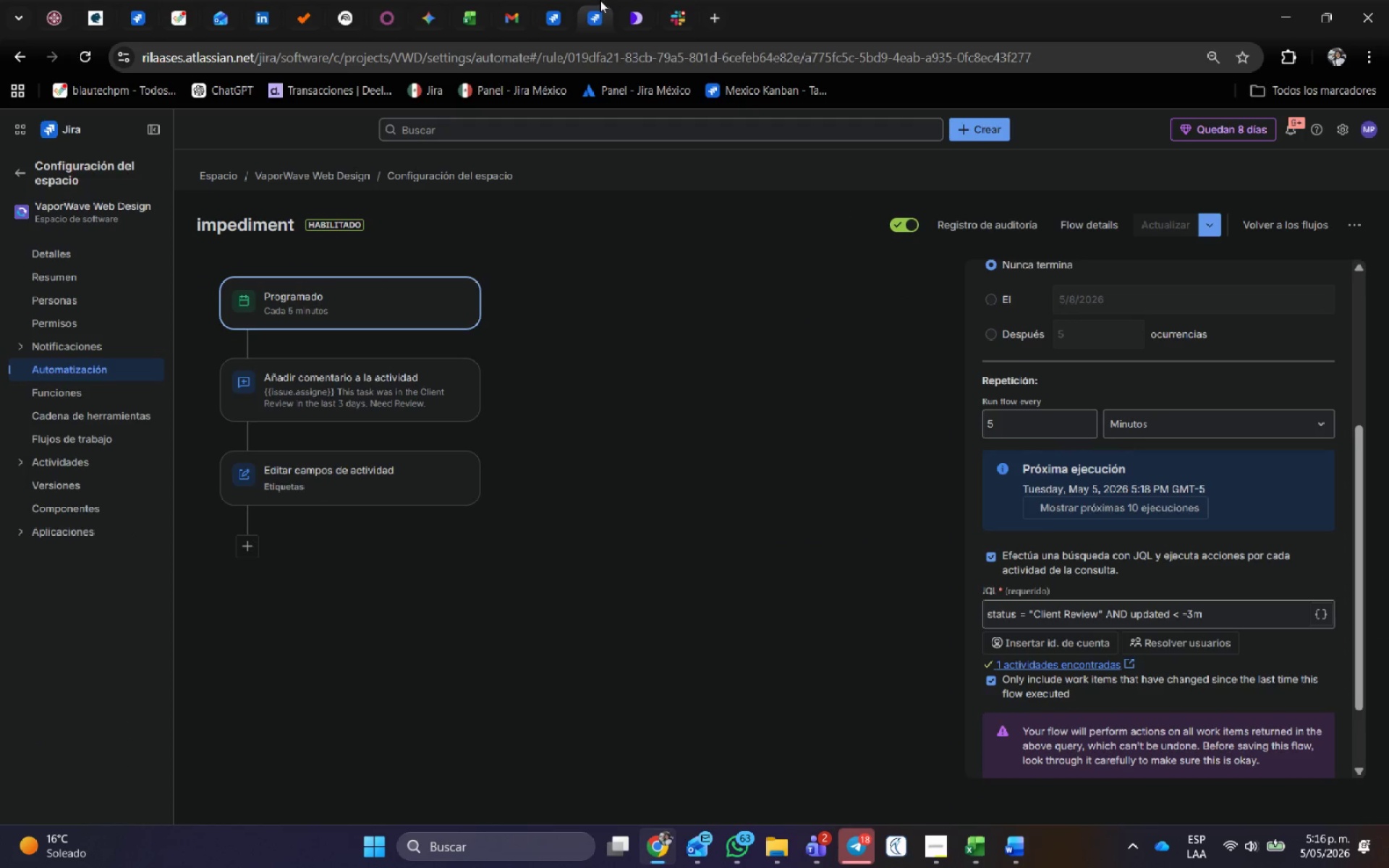 
left_click([567, 7])
 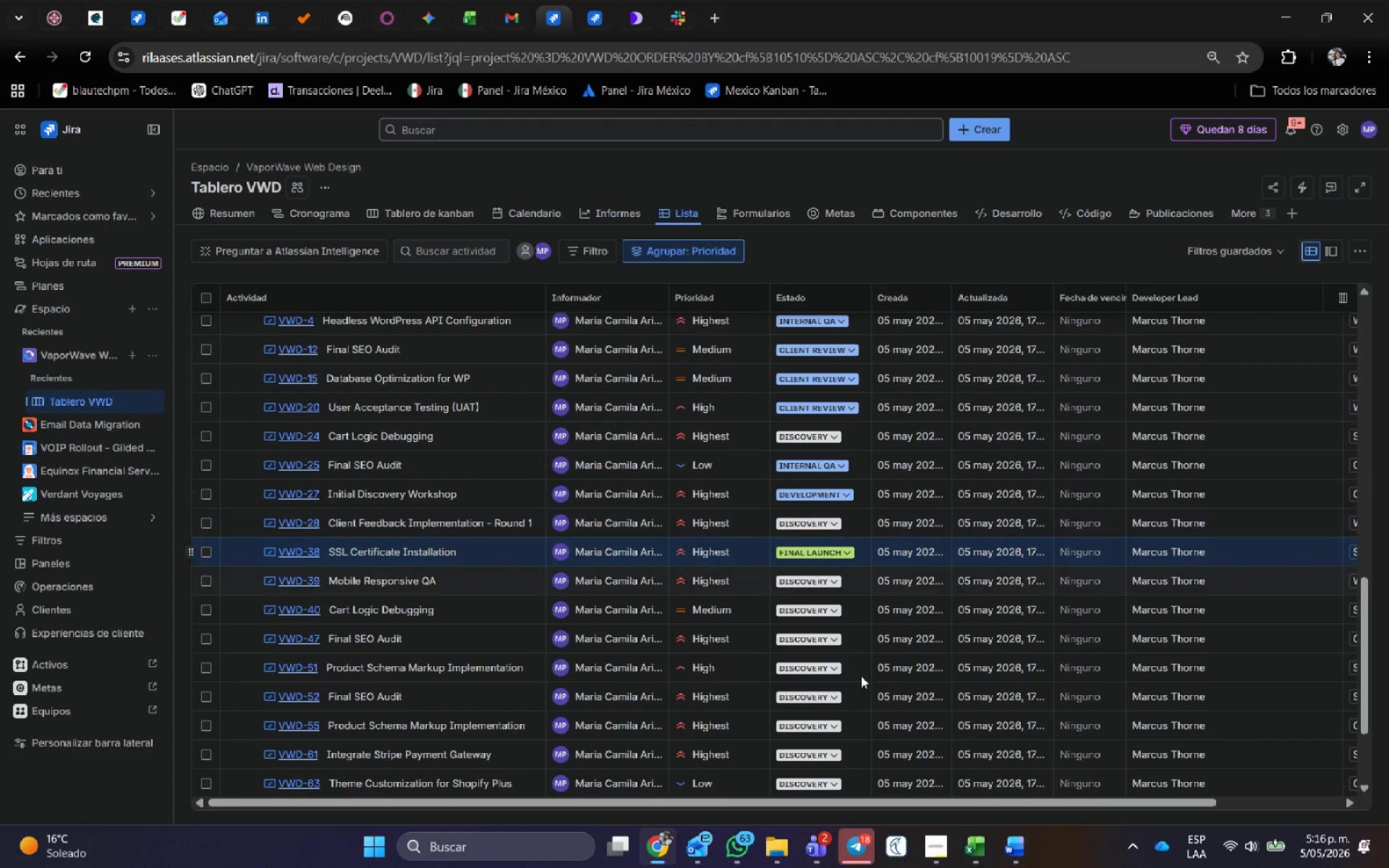 
scroll: coordinate [855, 610], scroll_direction: down, amount: 2.0
 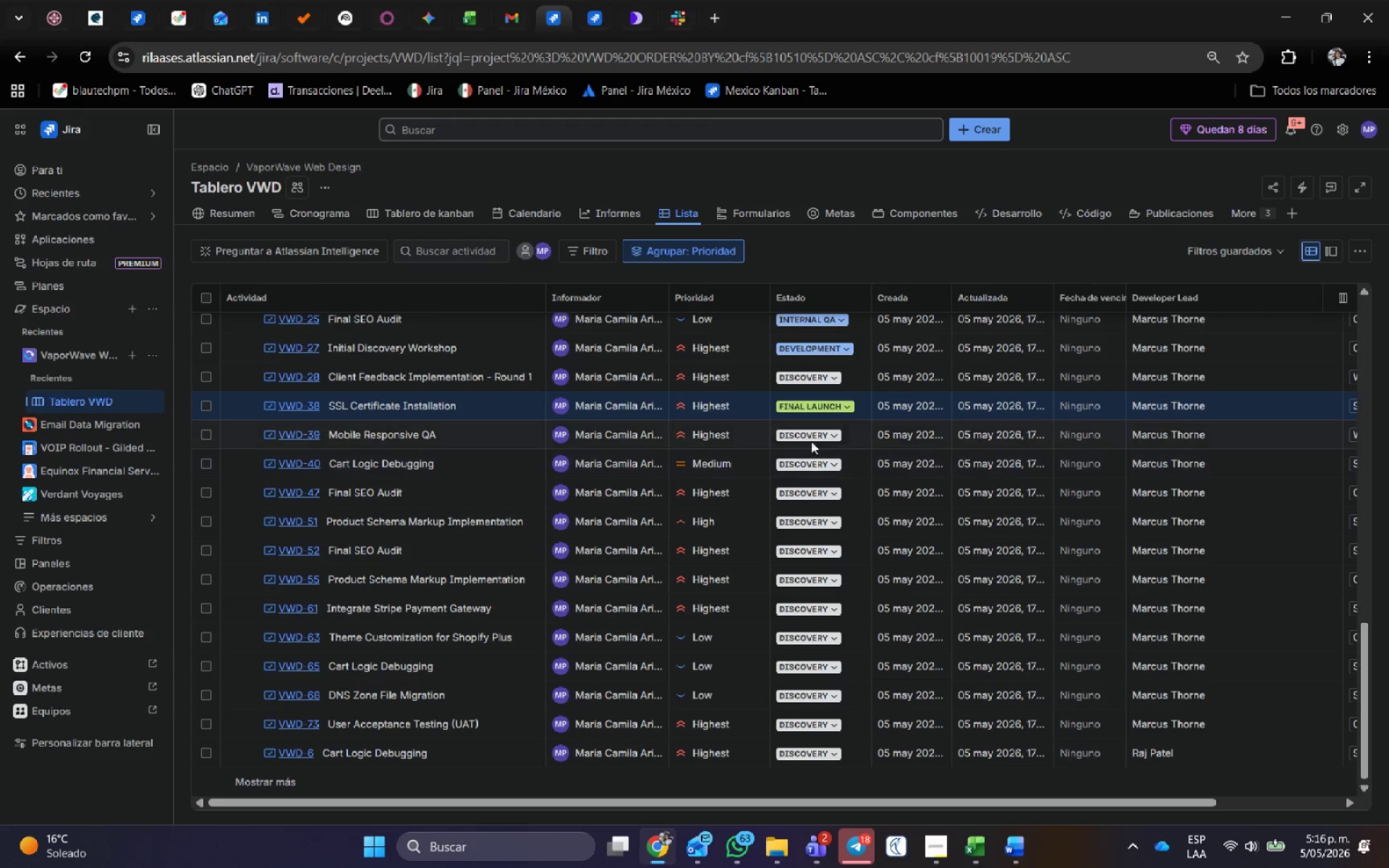 
left_click([811, 435])
 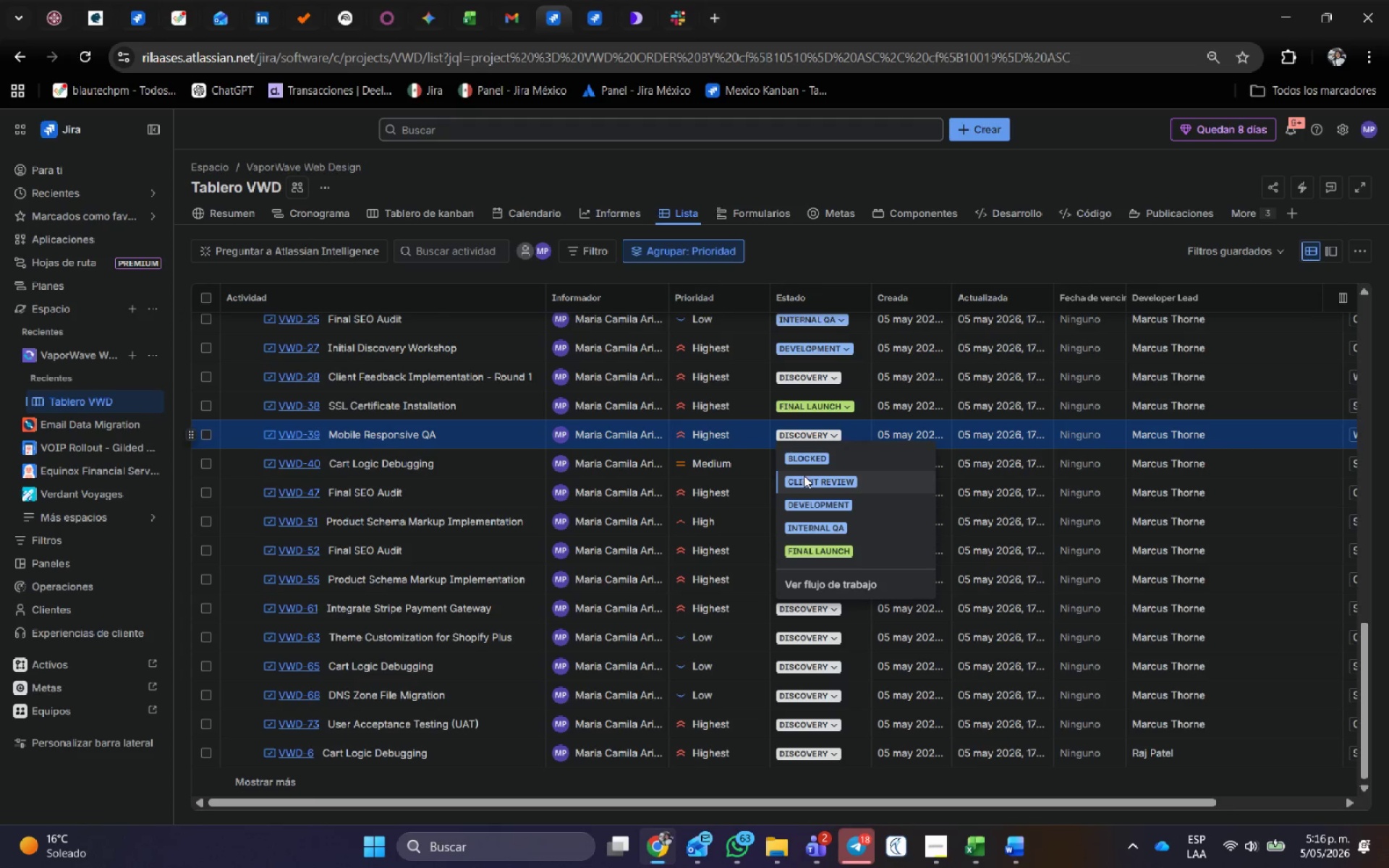 
left_click([804, 484])
 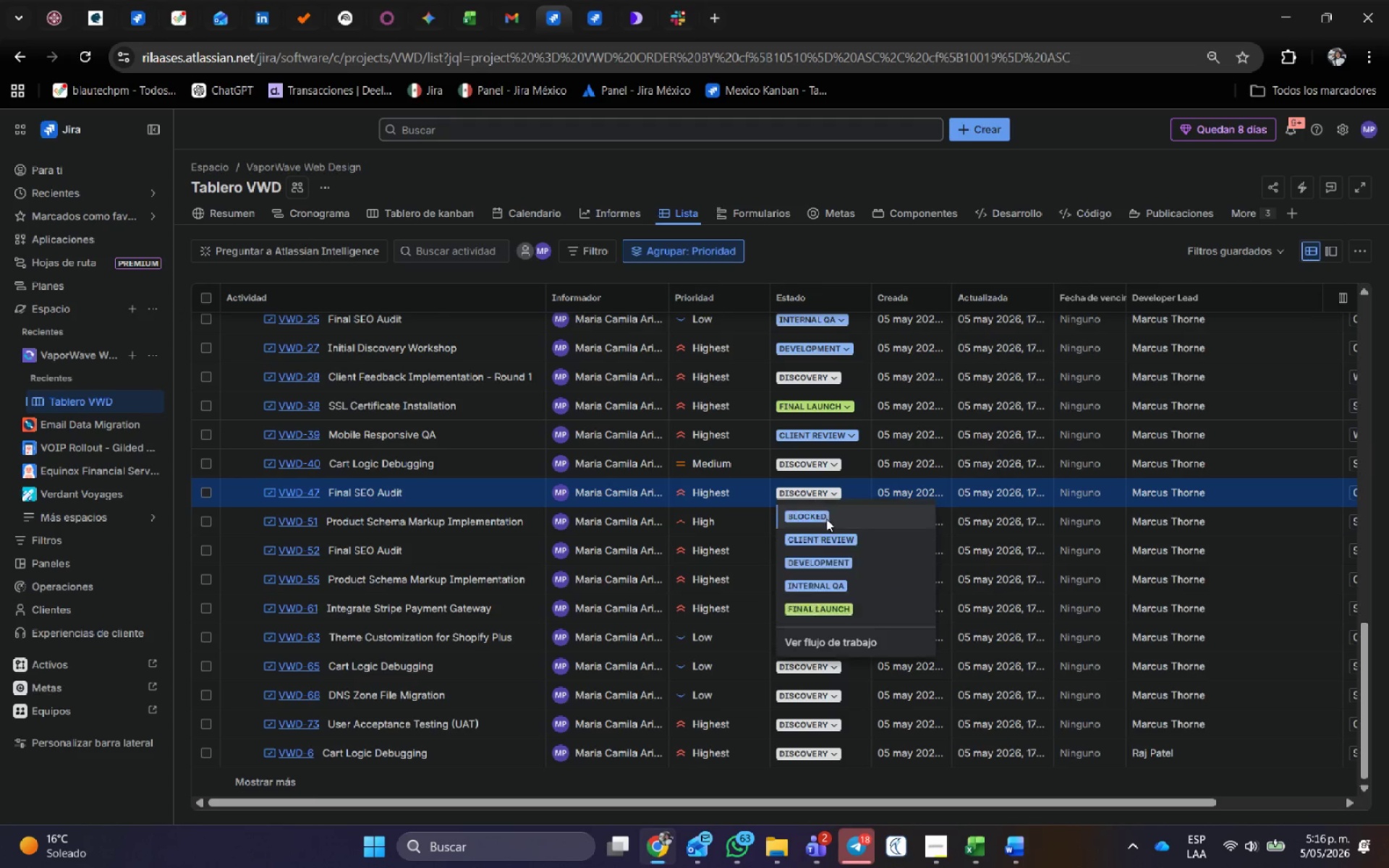 
left_click([825, 517])
 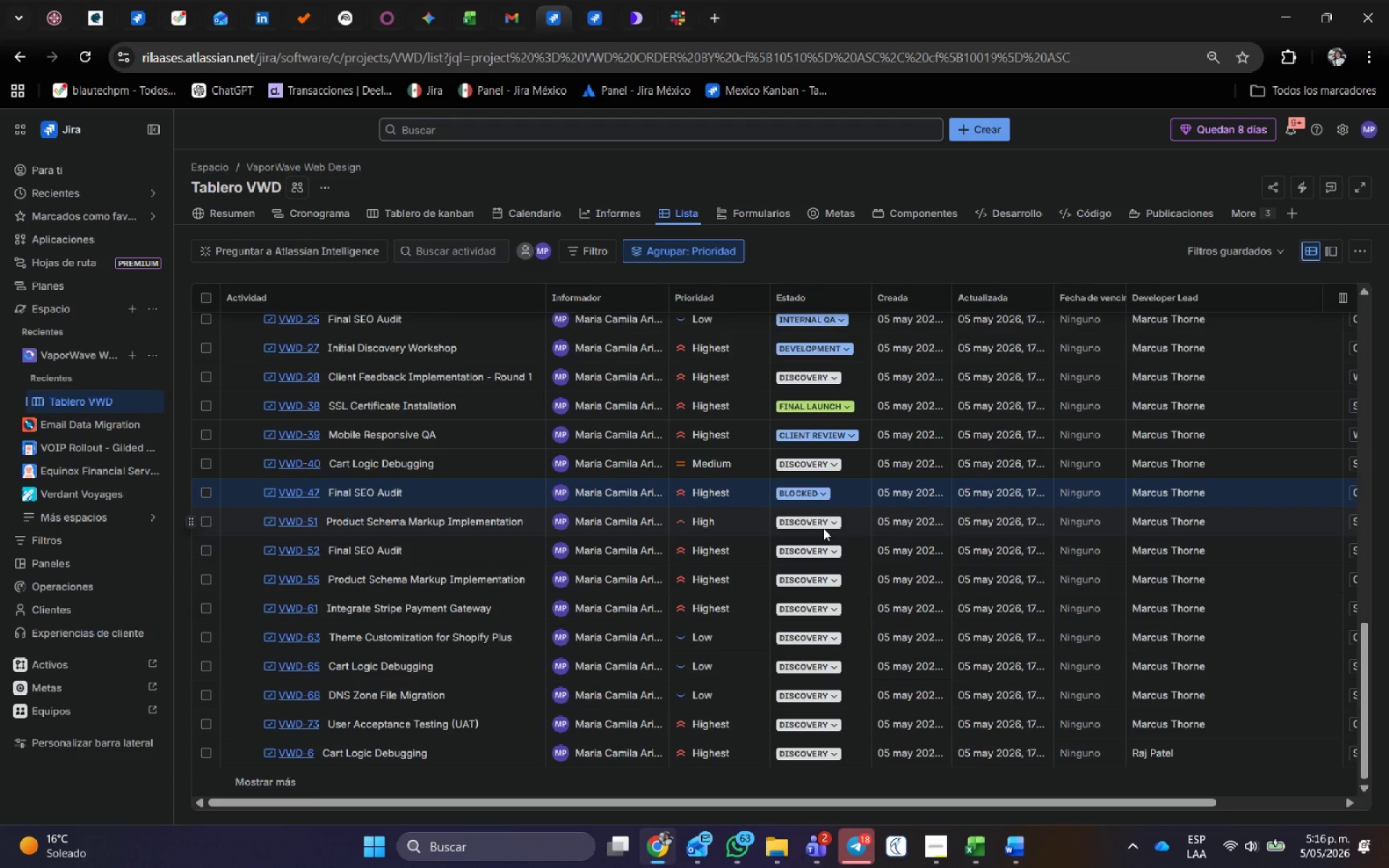 
left_click([823, 528])
 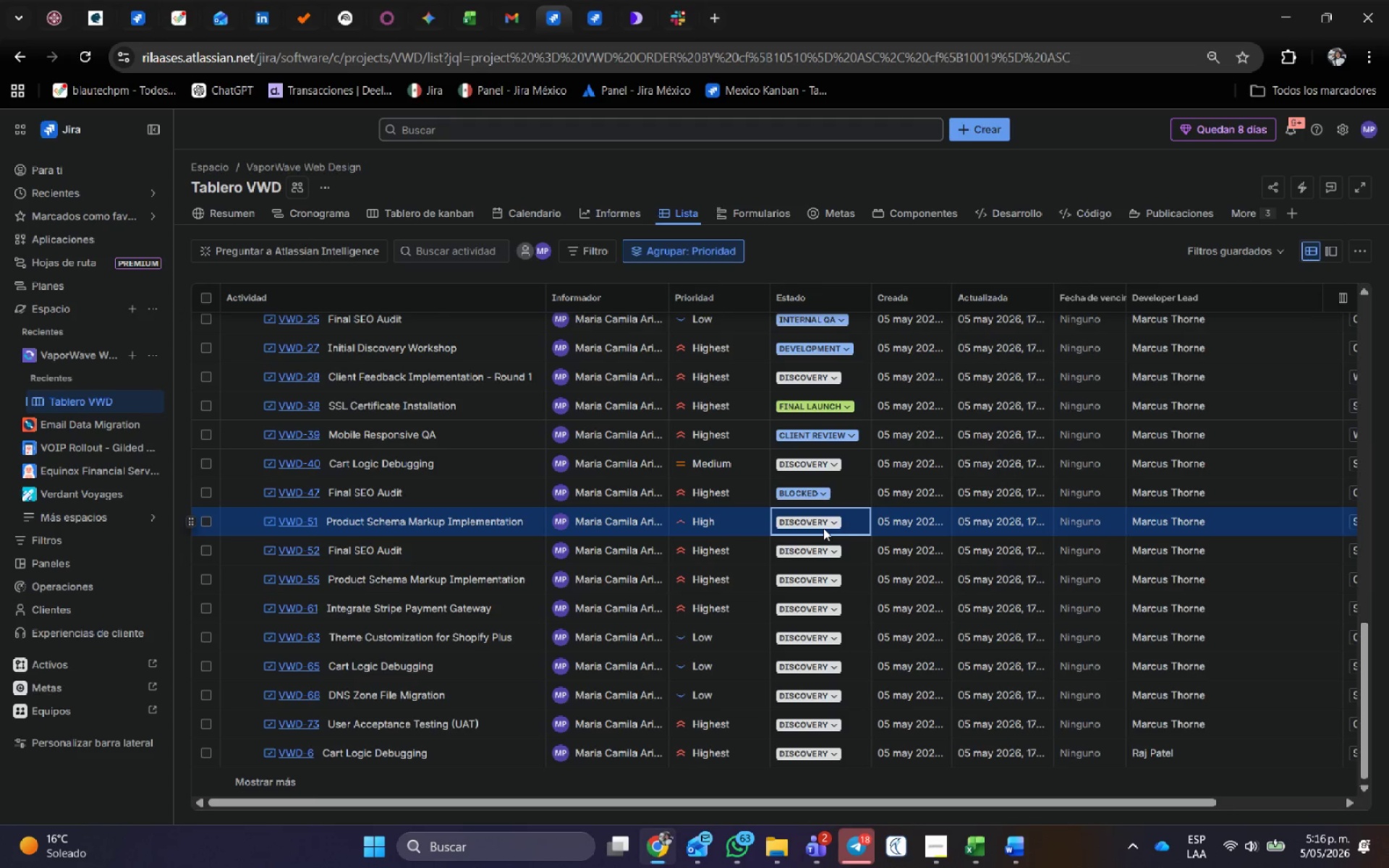 
left_click([823, 527])
 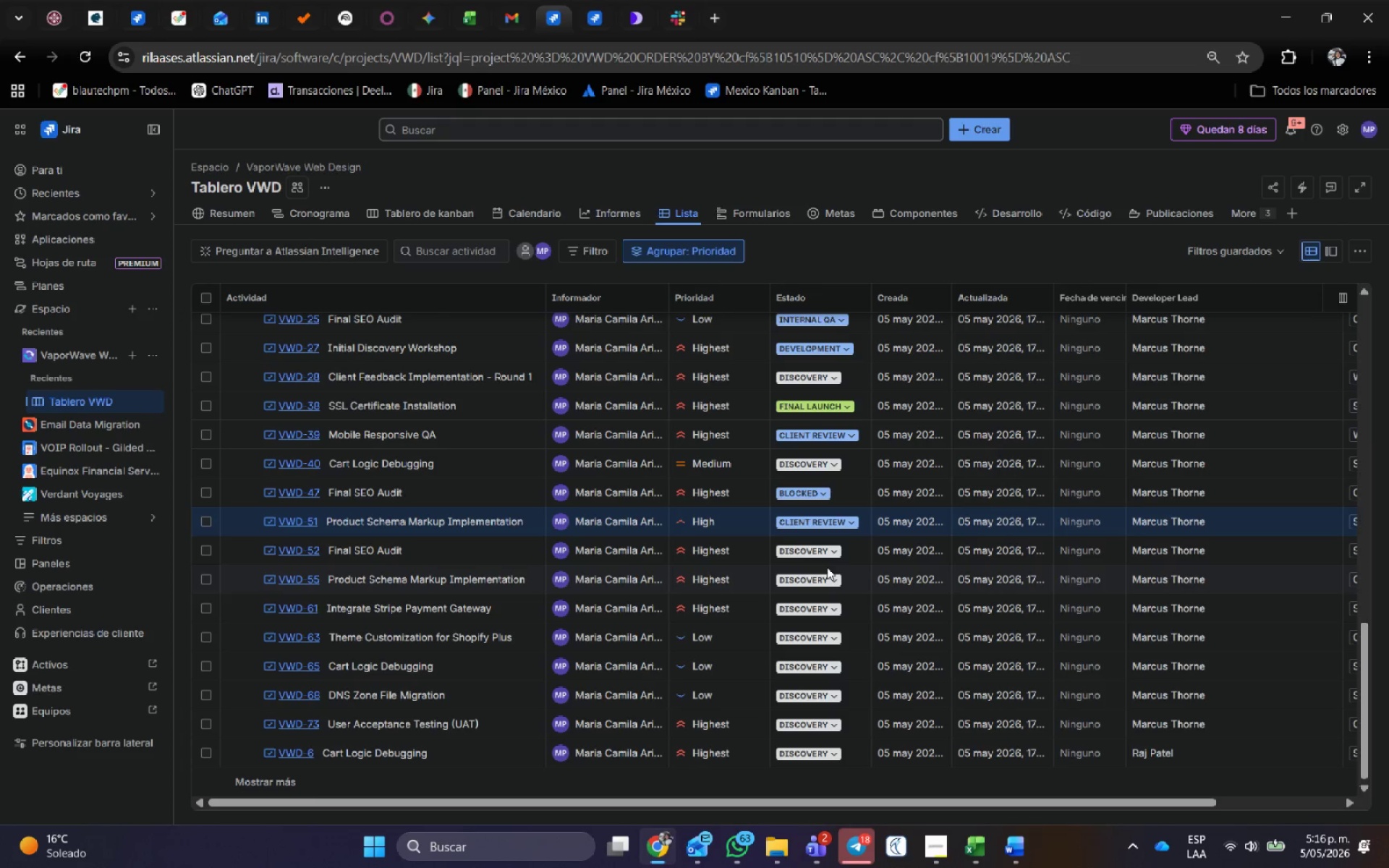 
left_click([820, 553])
 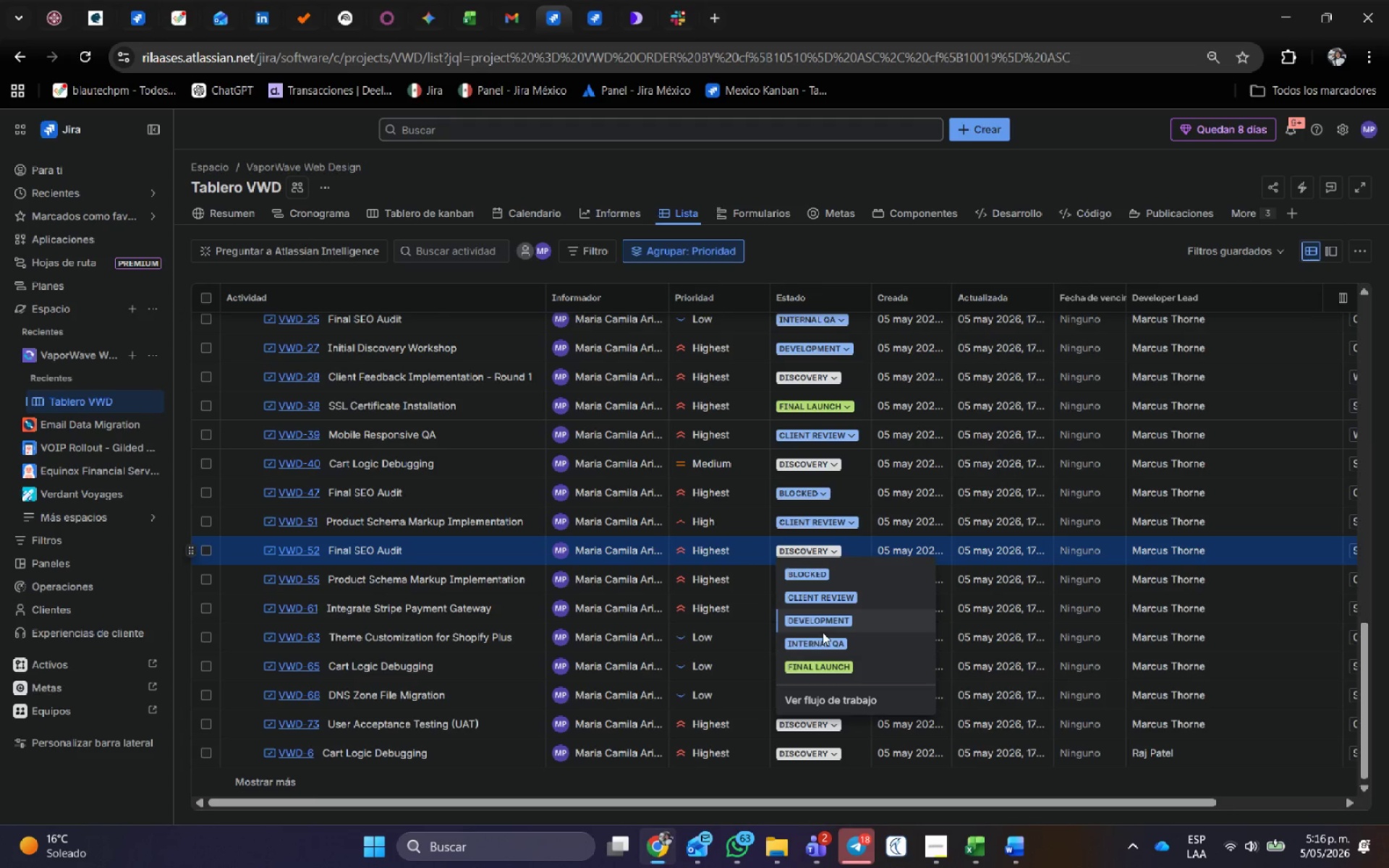 
left_click([824, 621])
 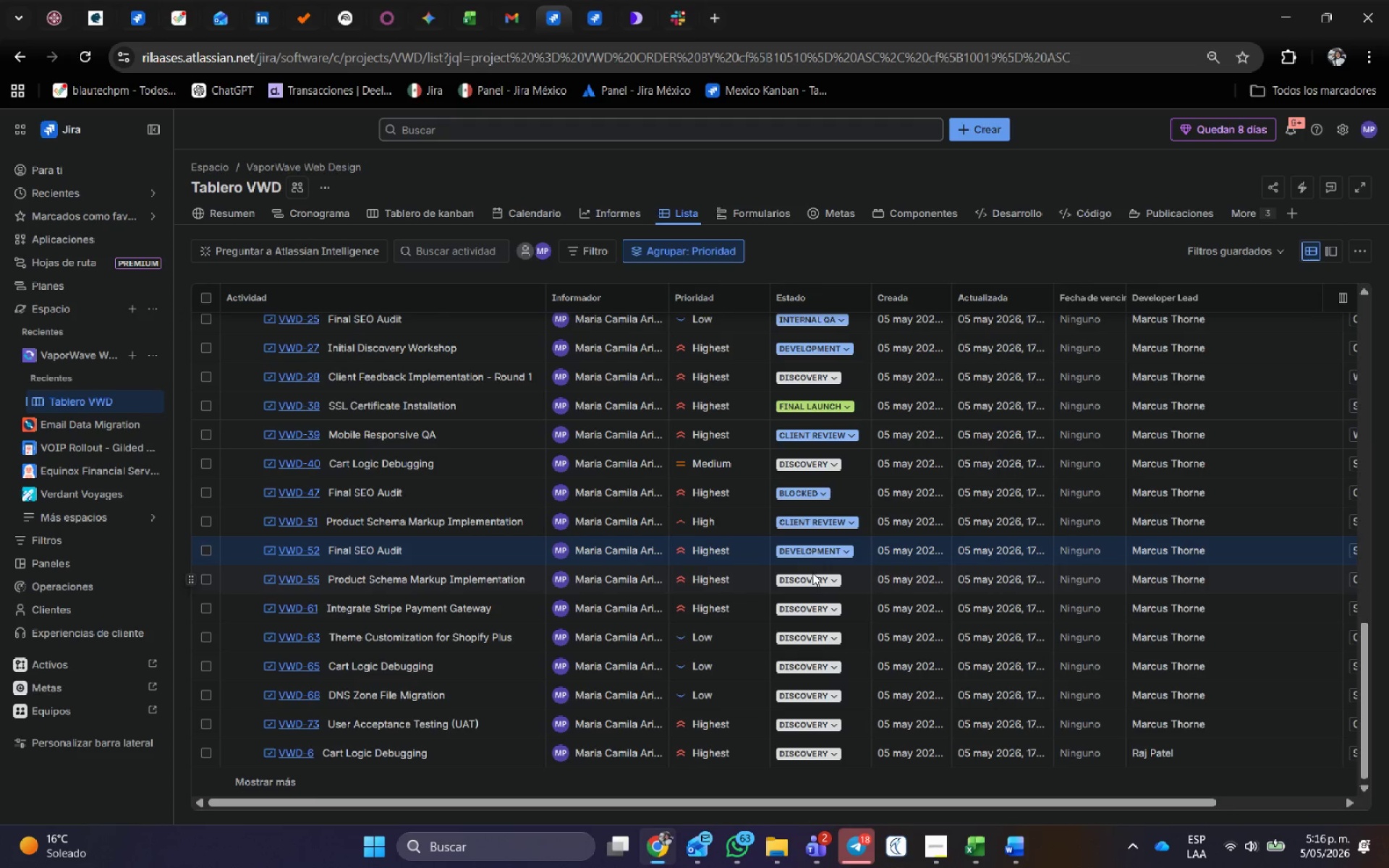 
left_click([812, 584])
 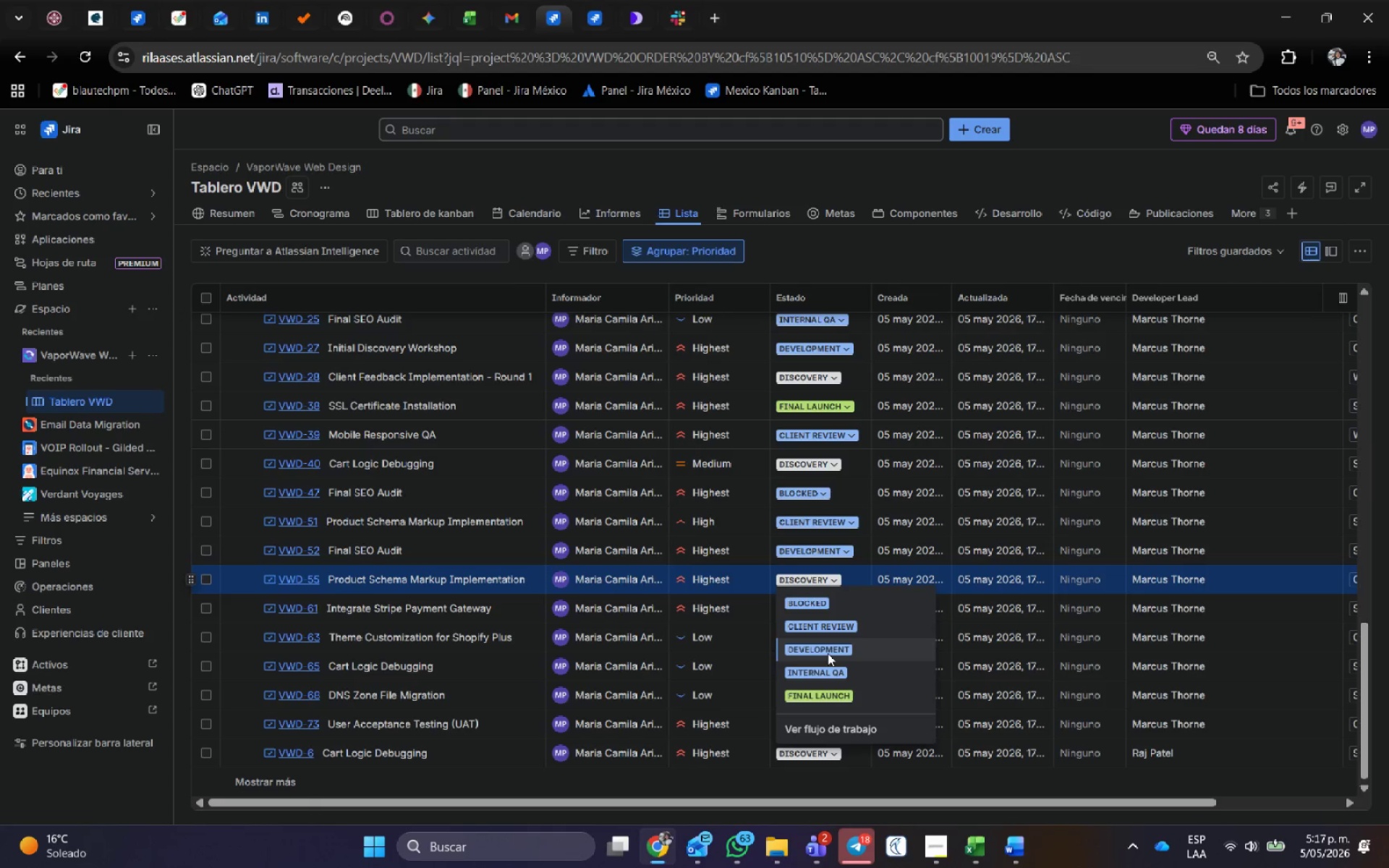 
left_click([825, 678])
 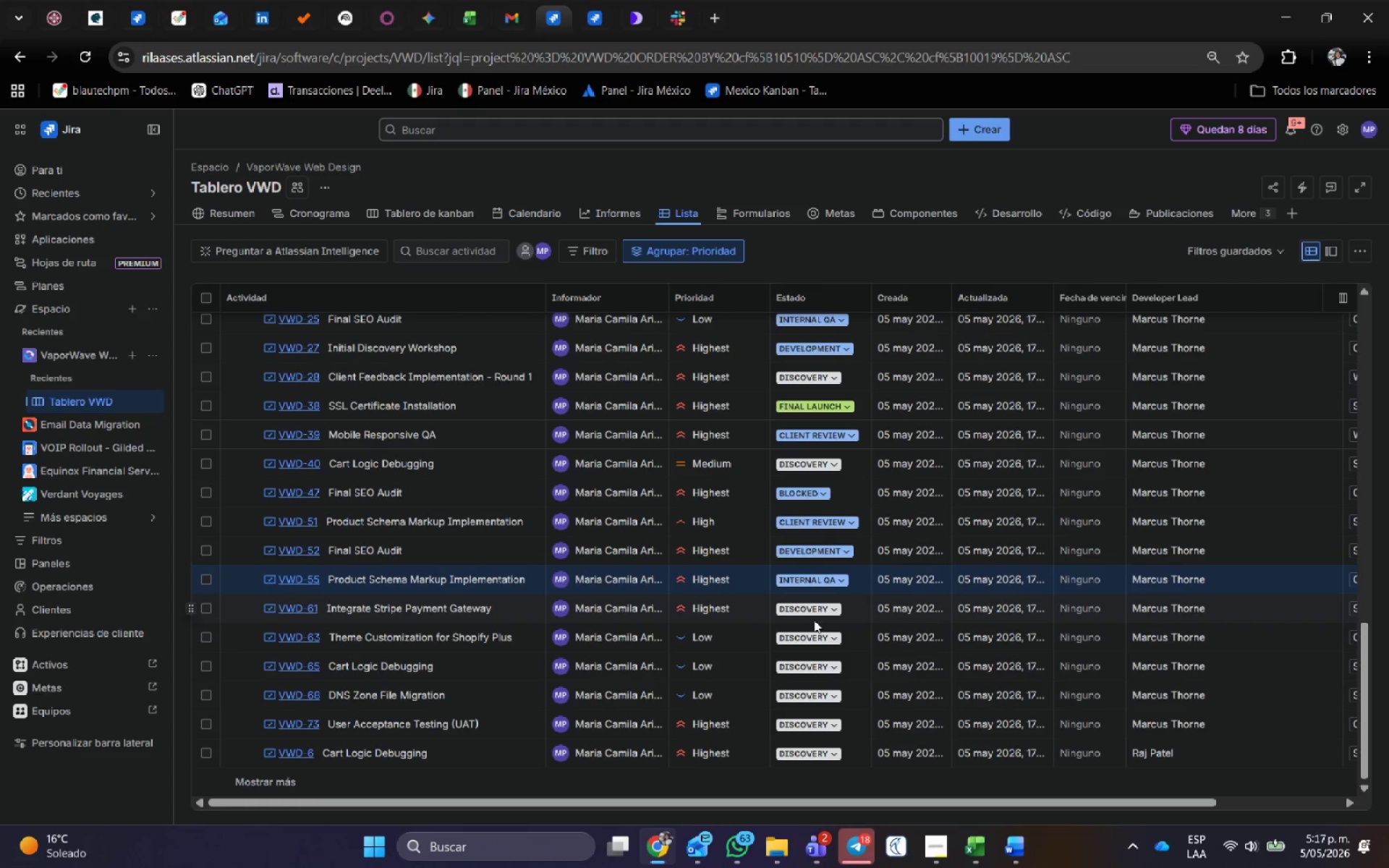 
left_click([818, 607])
 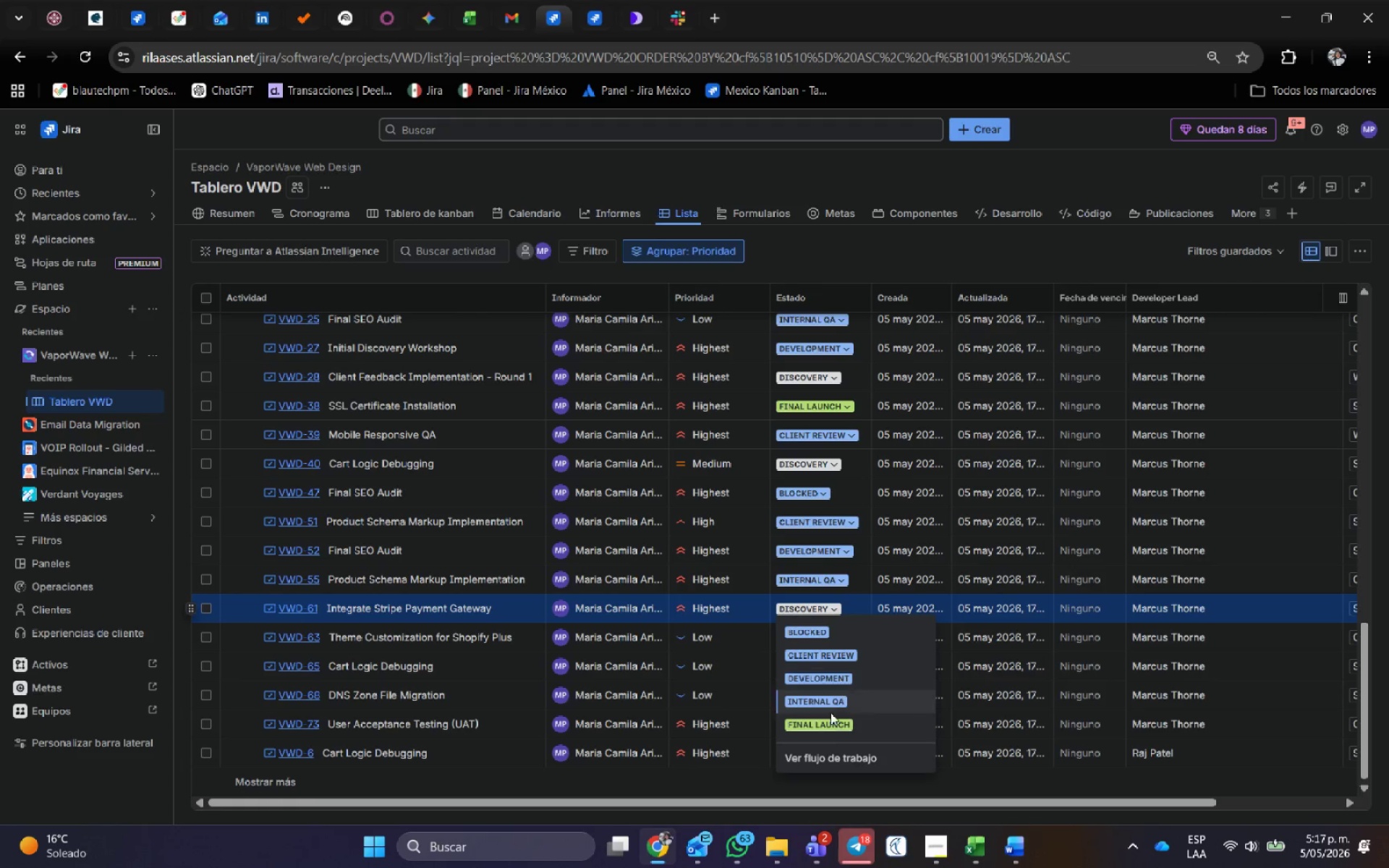 
left_click([828, 728])
 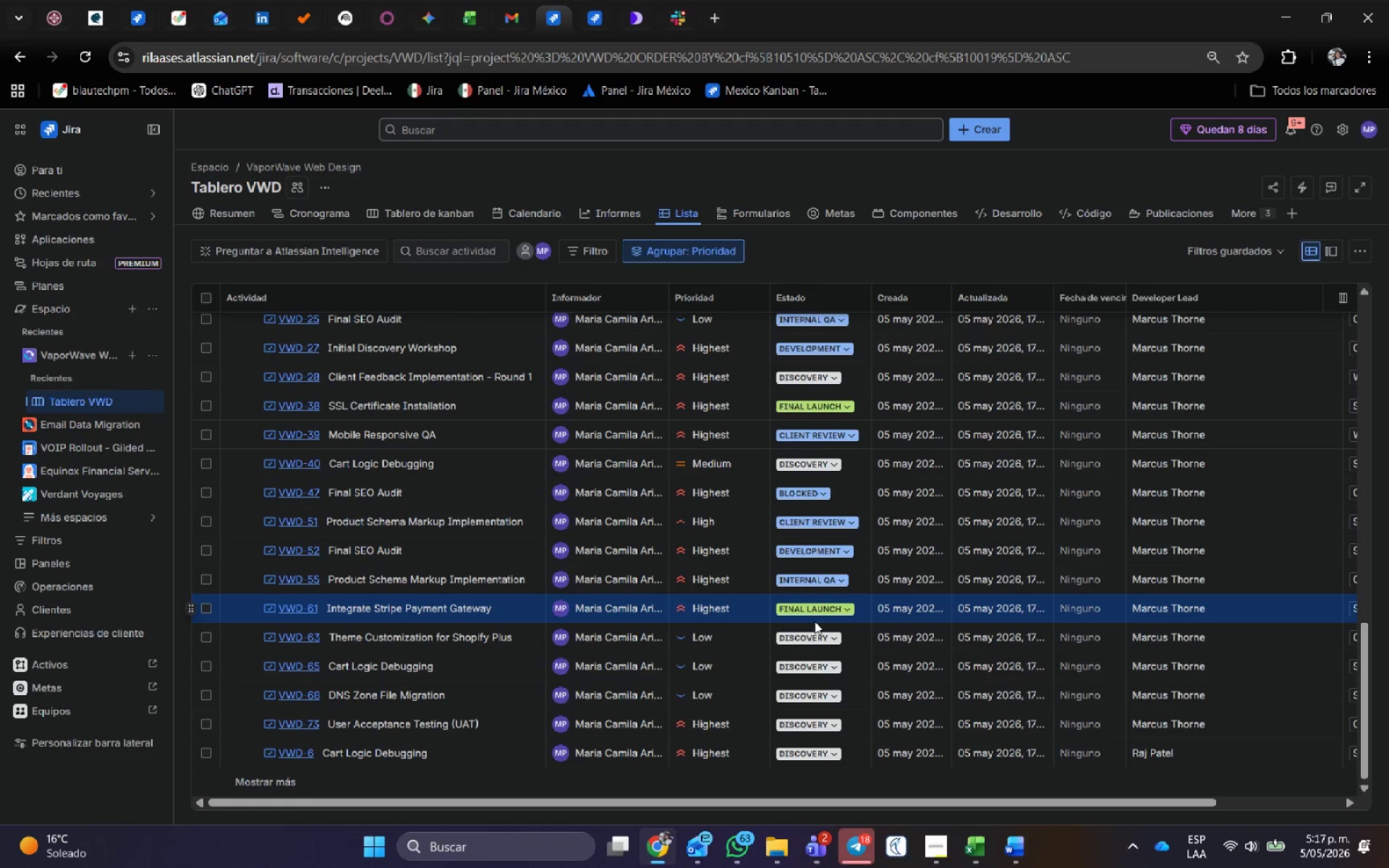 
left_click([819, 637])
 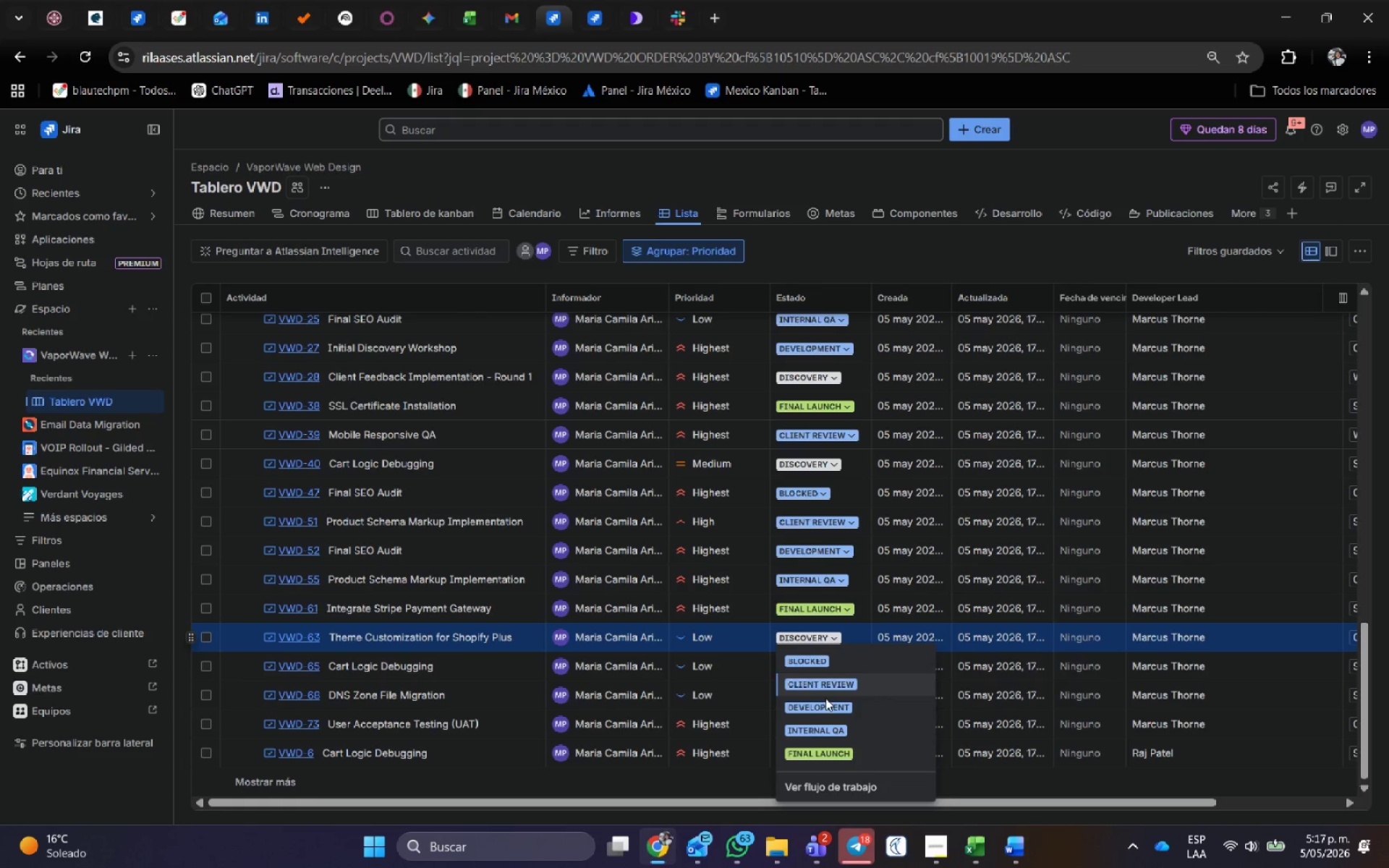 
left_click([825, 734])
 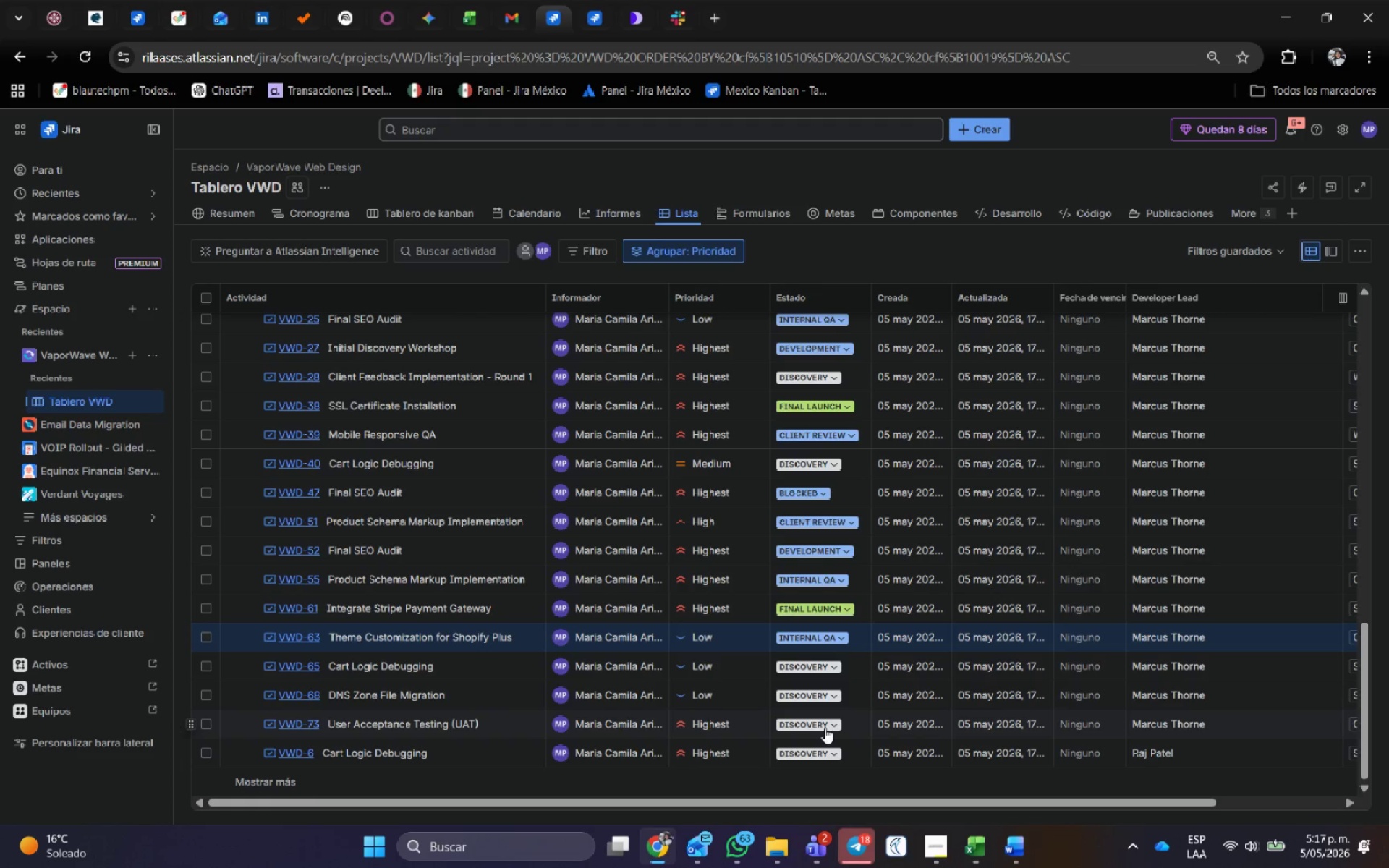 
scroll: coordinate [825, 728], scroll_direction: down, amount: 2.0
 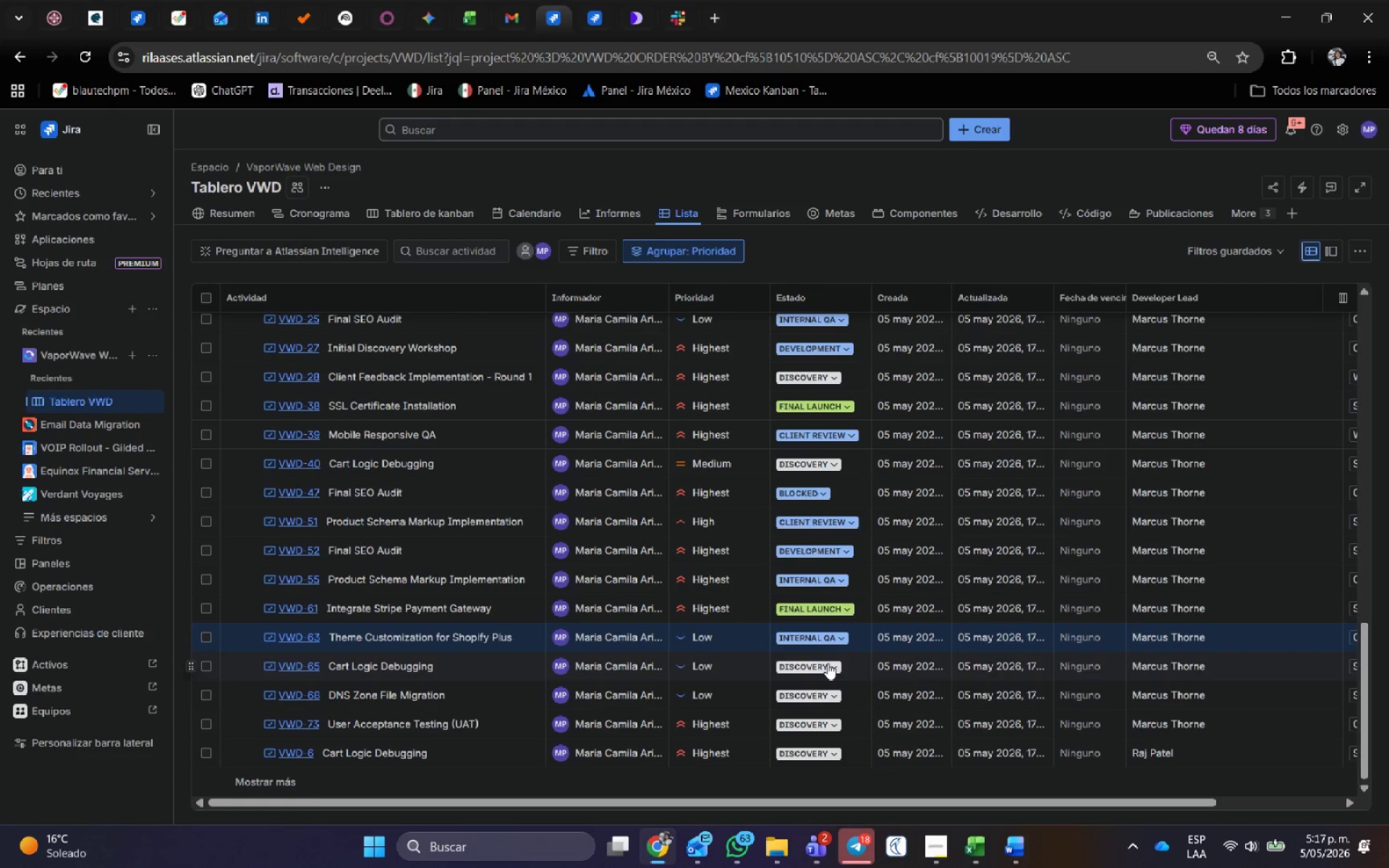 
left_click([828, 660])
 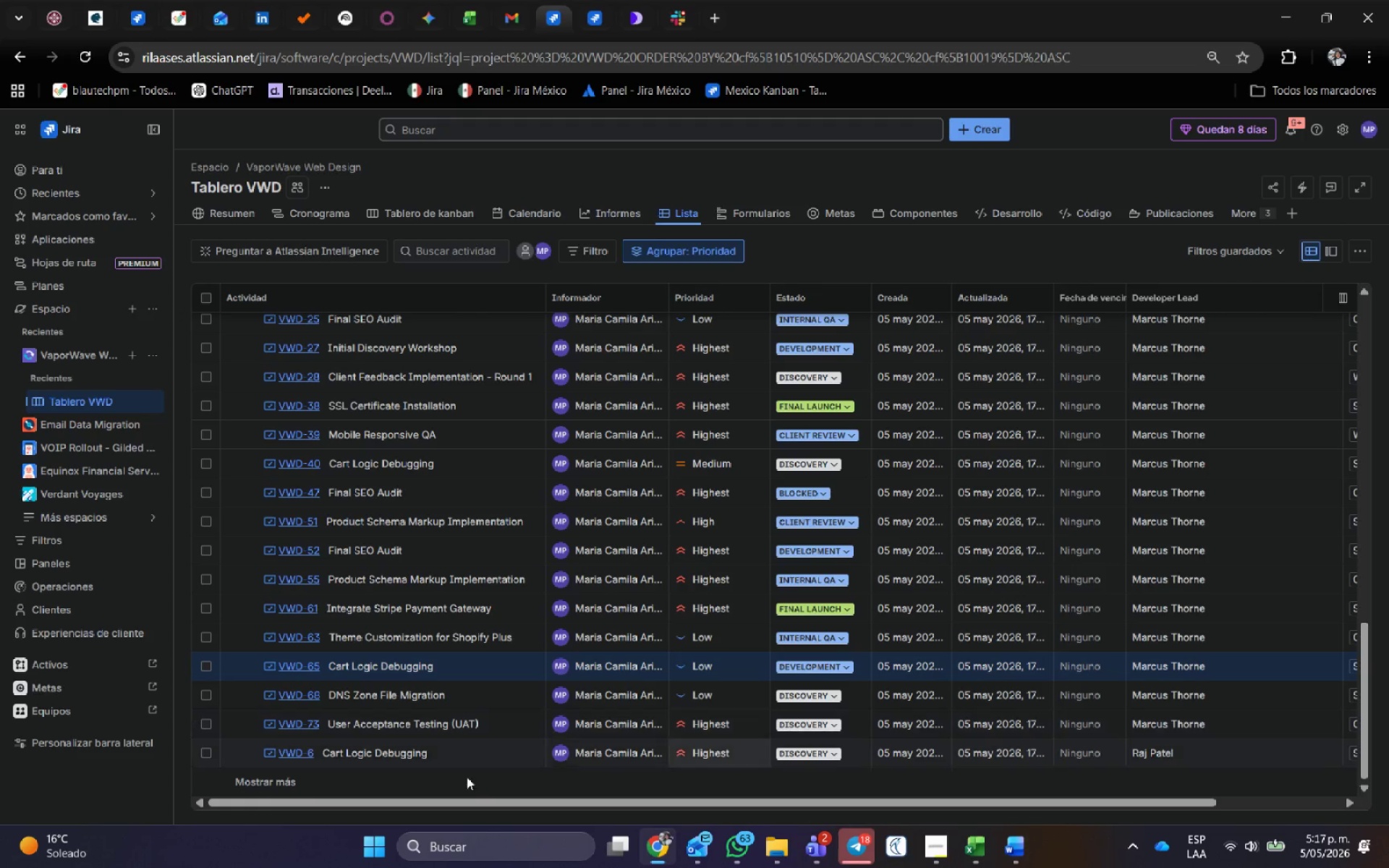 
left_click([286, 786])
 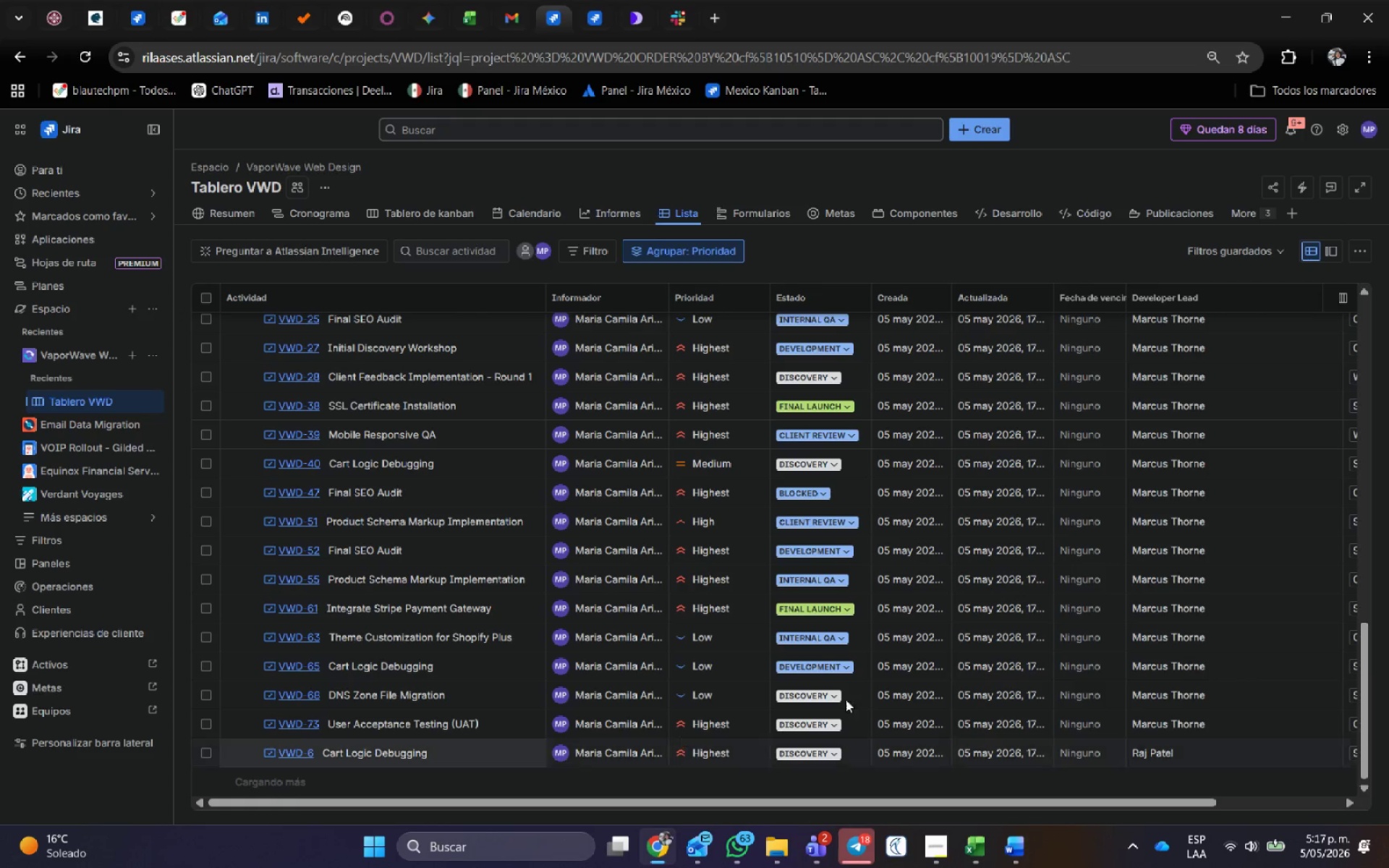 
scroll: coordinate [977, 543], scroll_direction: down, amount: 6.0
 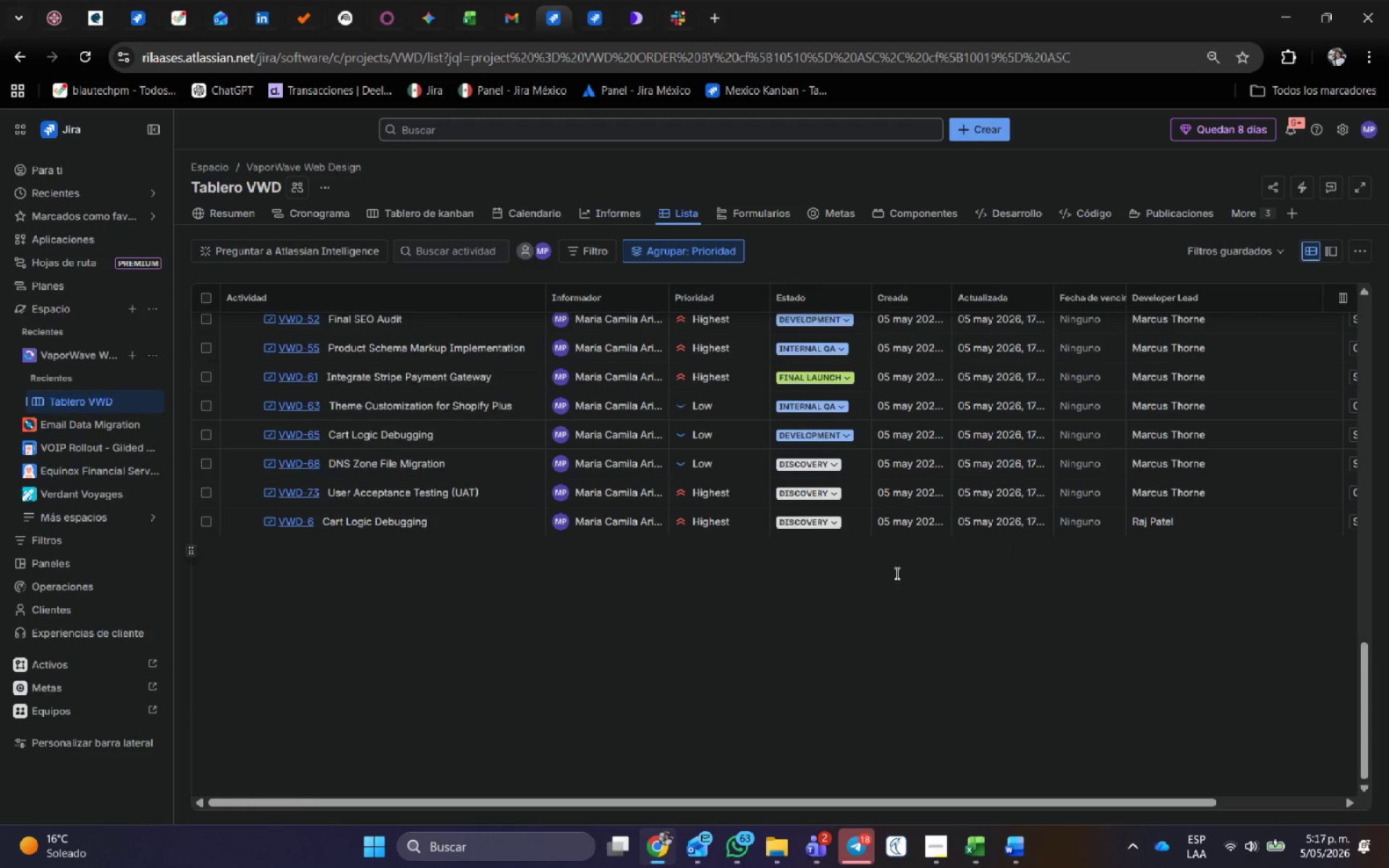 
scroll: coordinate [912, 536], scroll_direction: up, amount: 5.0
 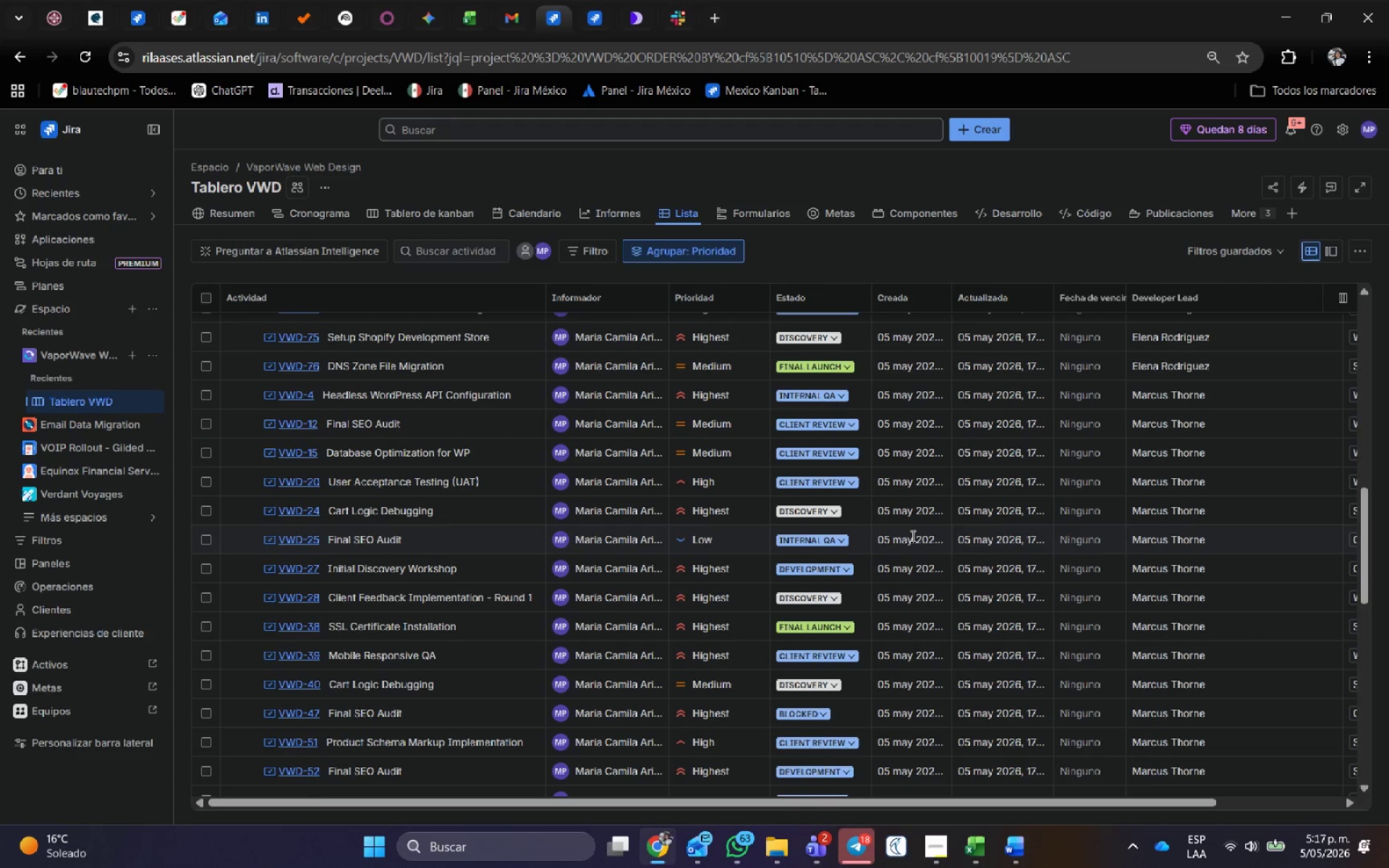 
scroll: coordinate [885, 555], scroll_direction: down, amount: 3.0
 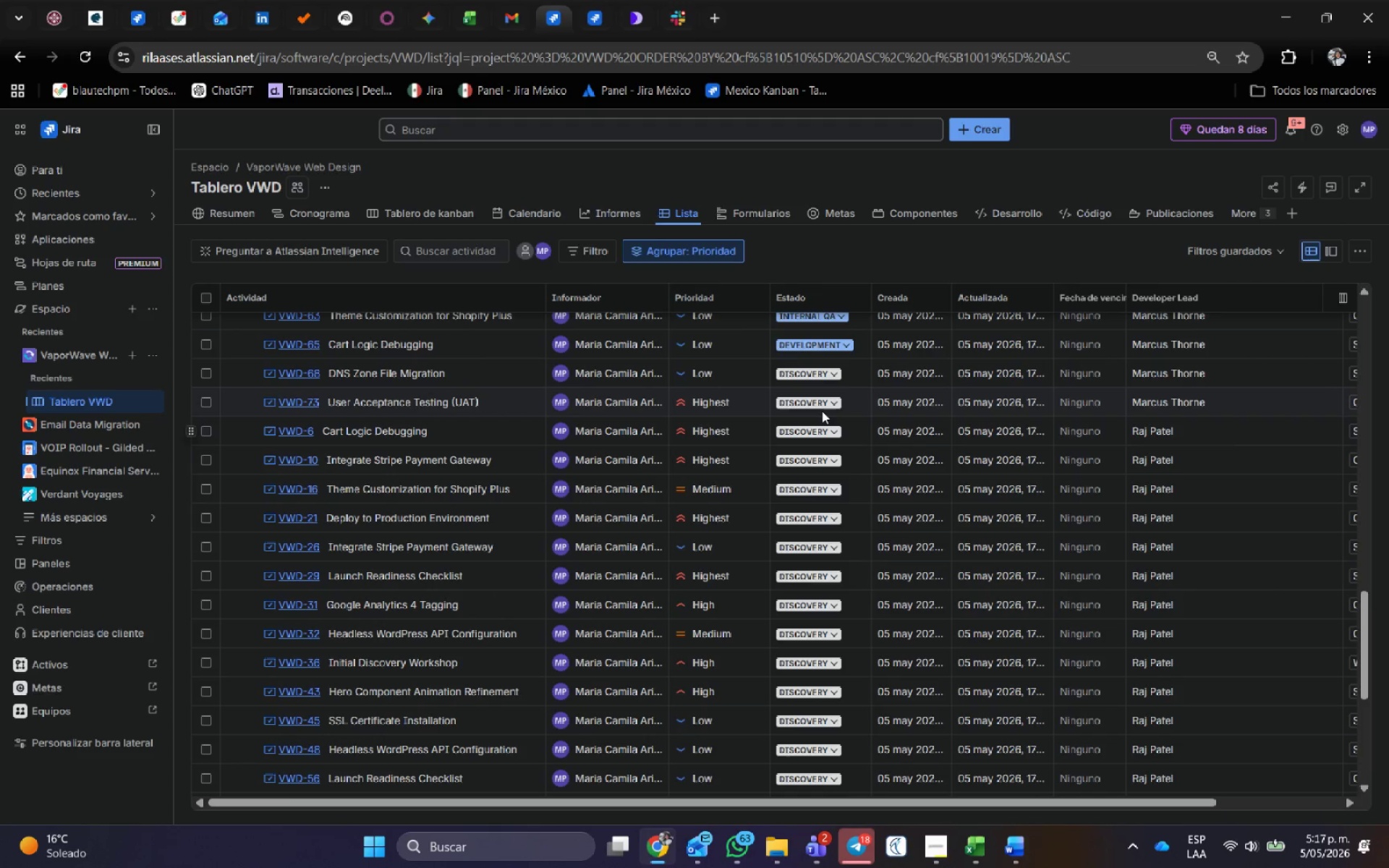 
left_click([823, 405])
 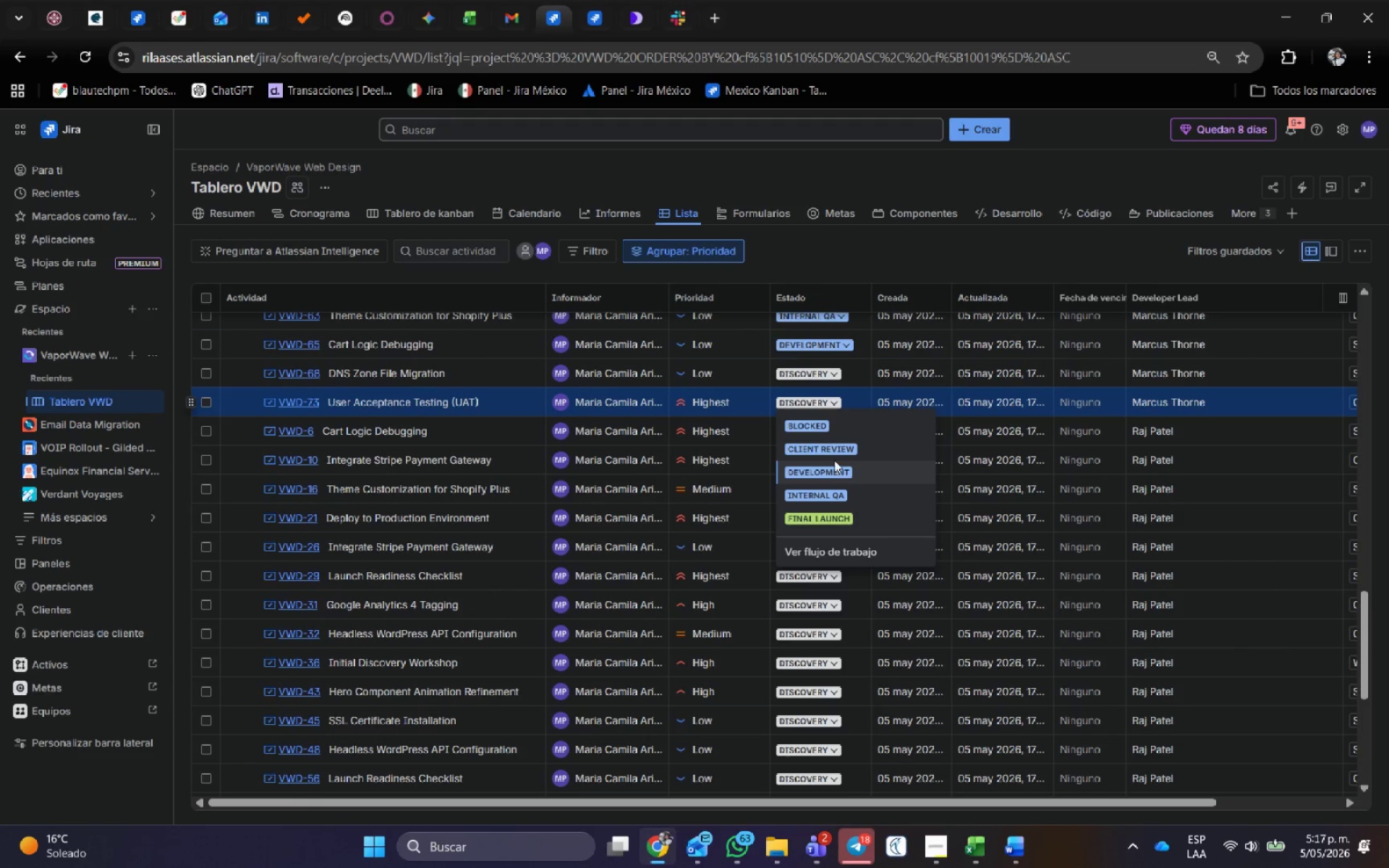 
left_click([834, 452])
 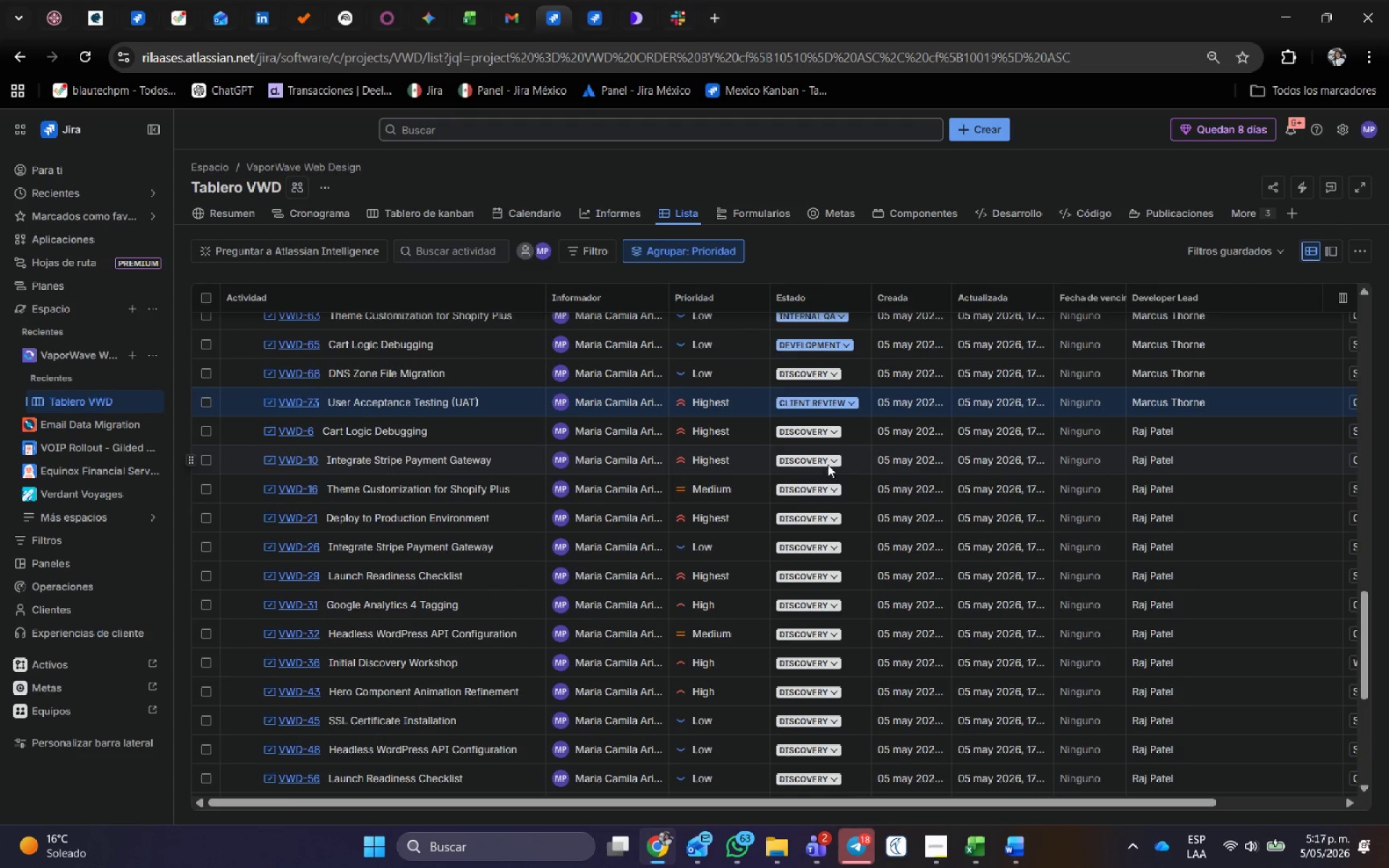 
left_click([826, 461])
 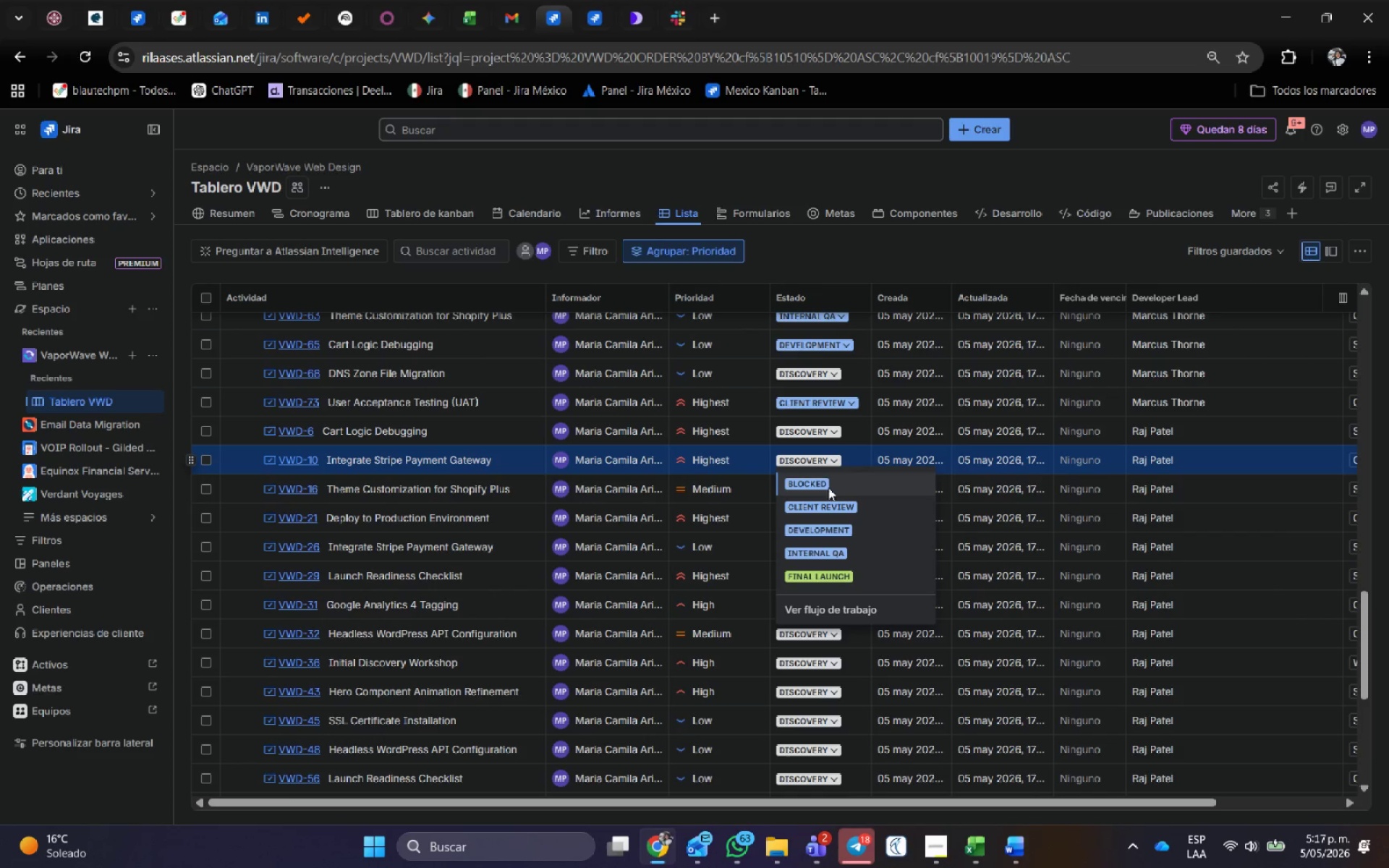 
left_click([827, 490])
 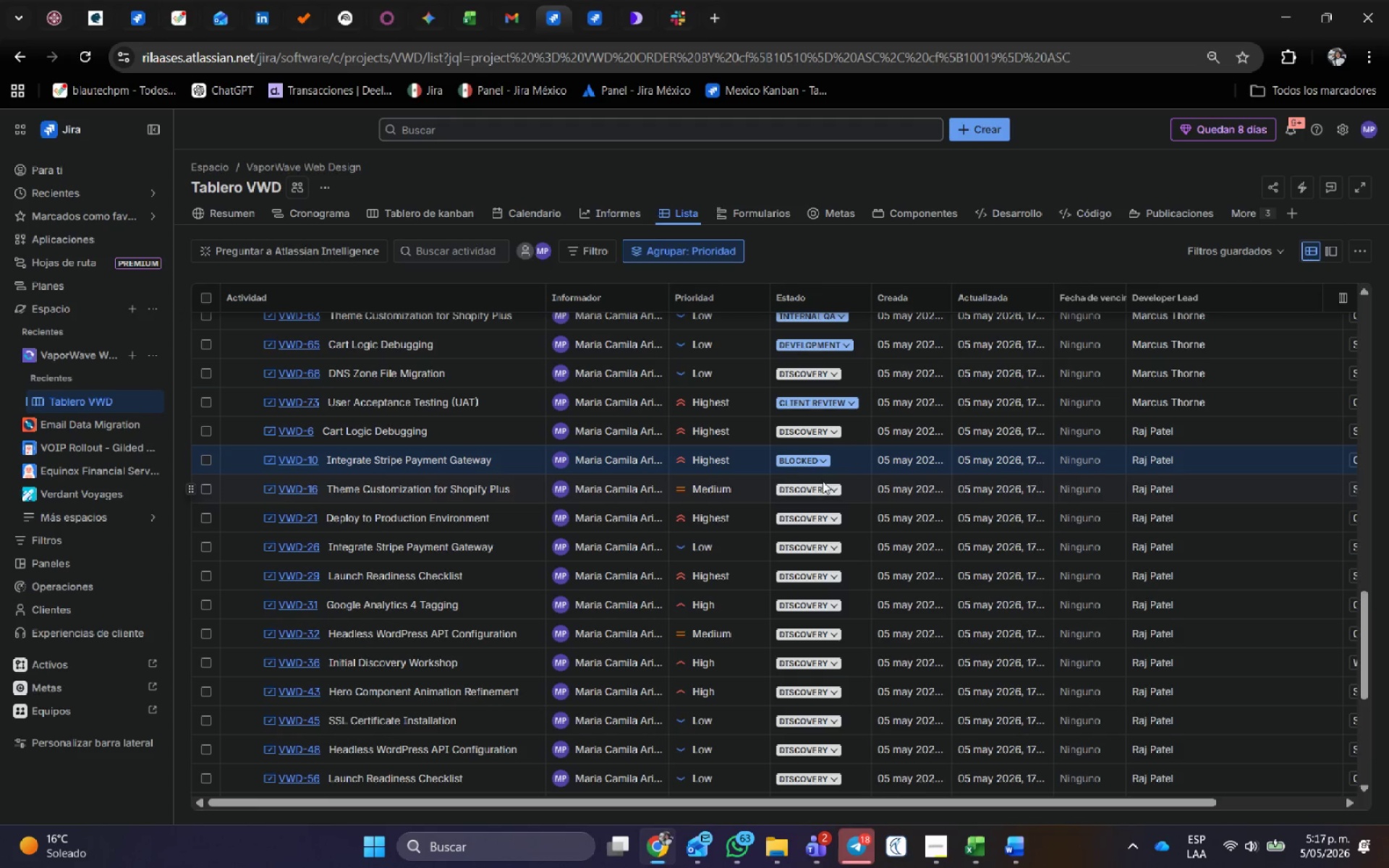 
left_click([823, 486])
 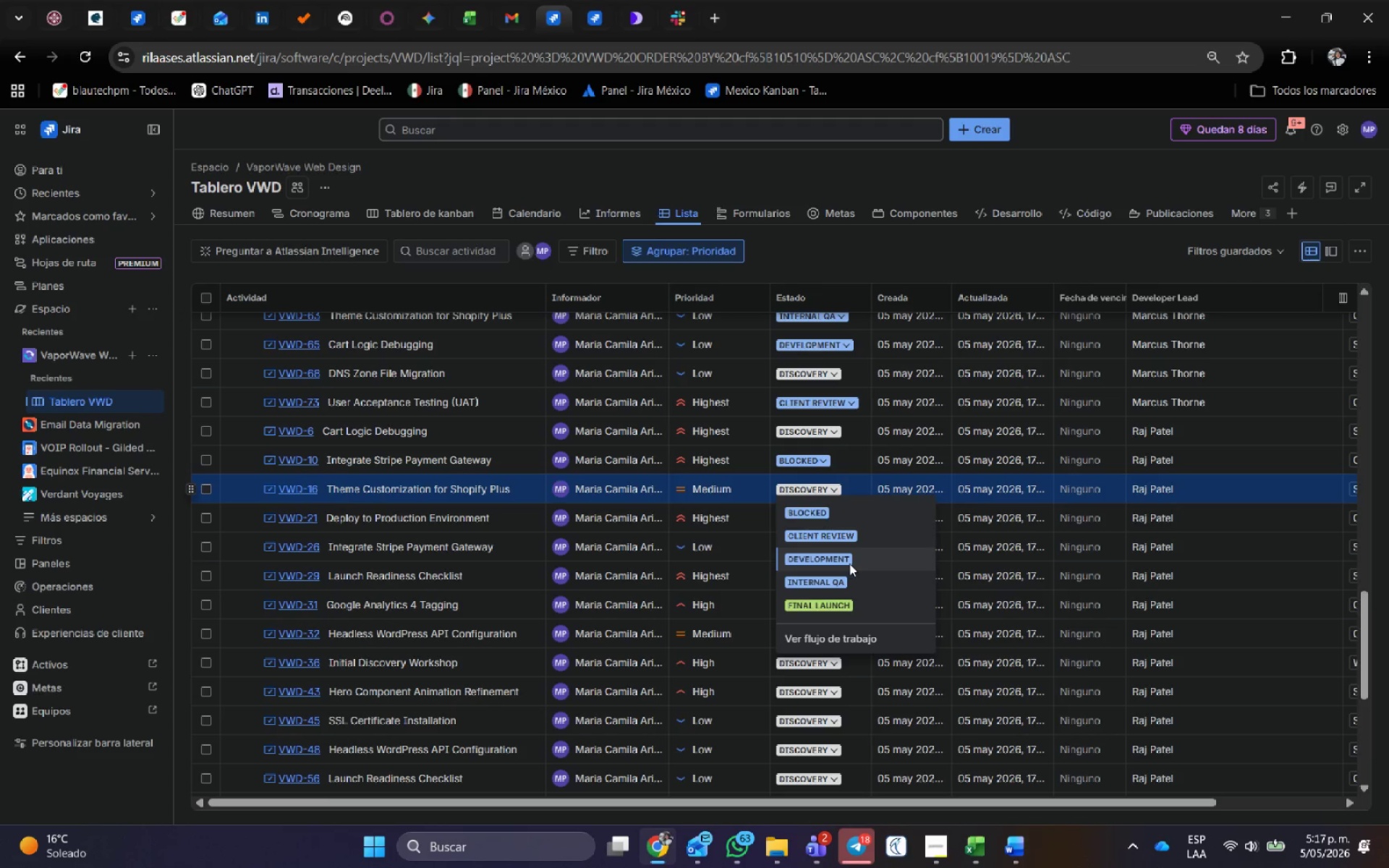 
left_click([853, 560])
 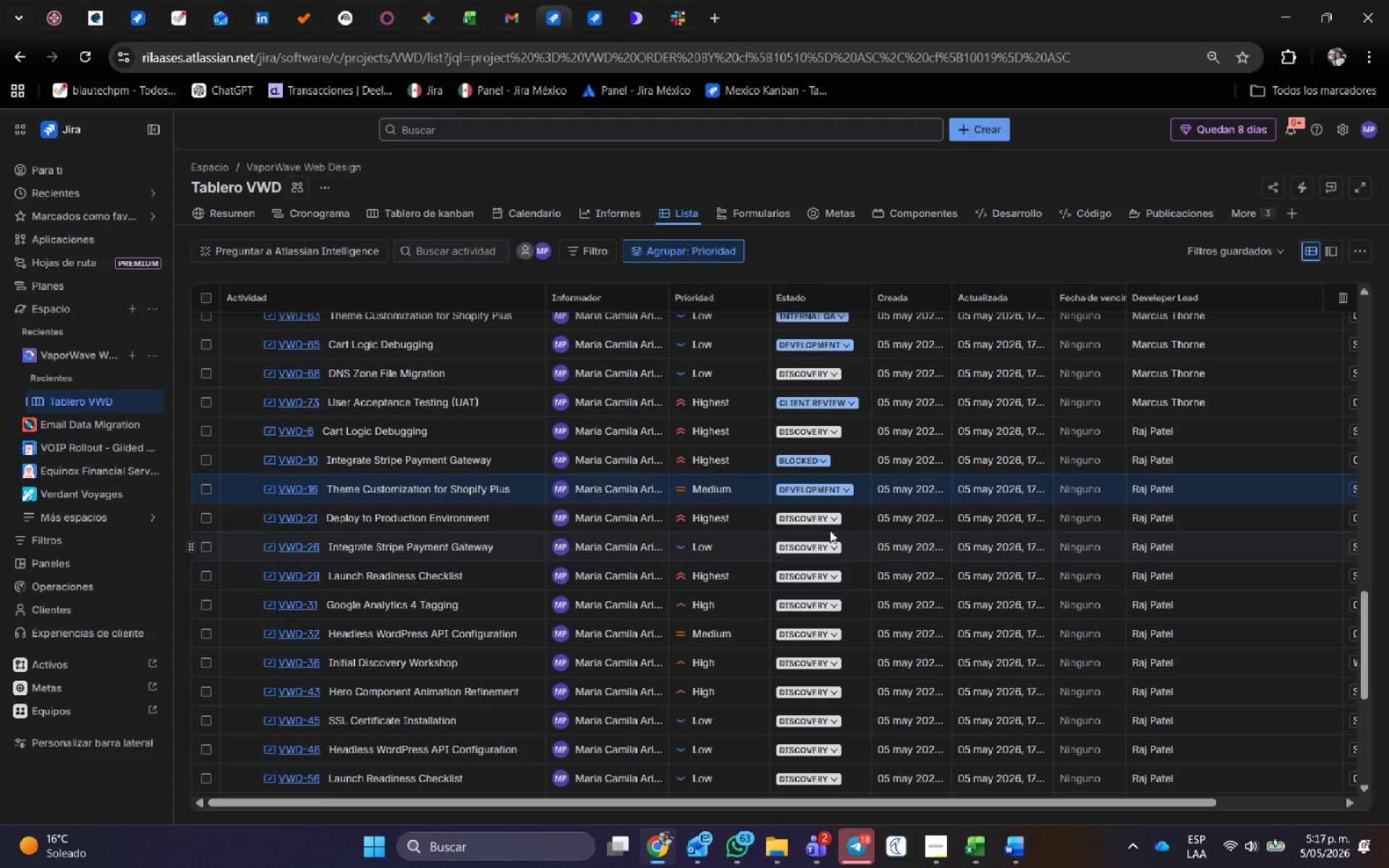 
left_click([829, 516])
 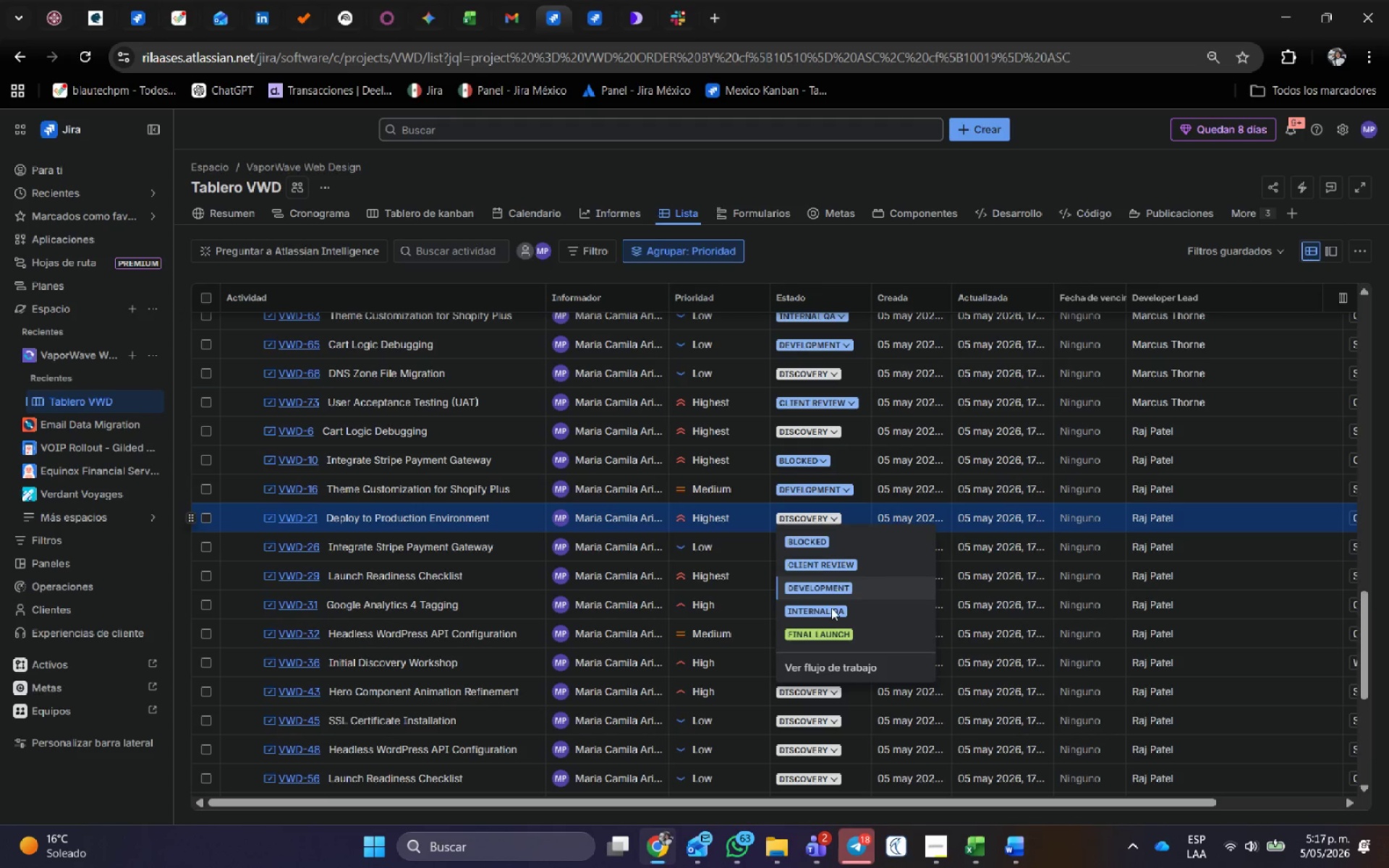 
left_click([831, 608])
 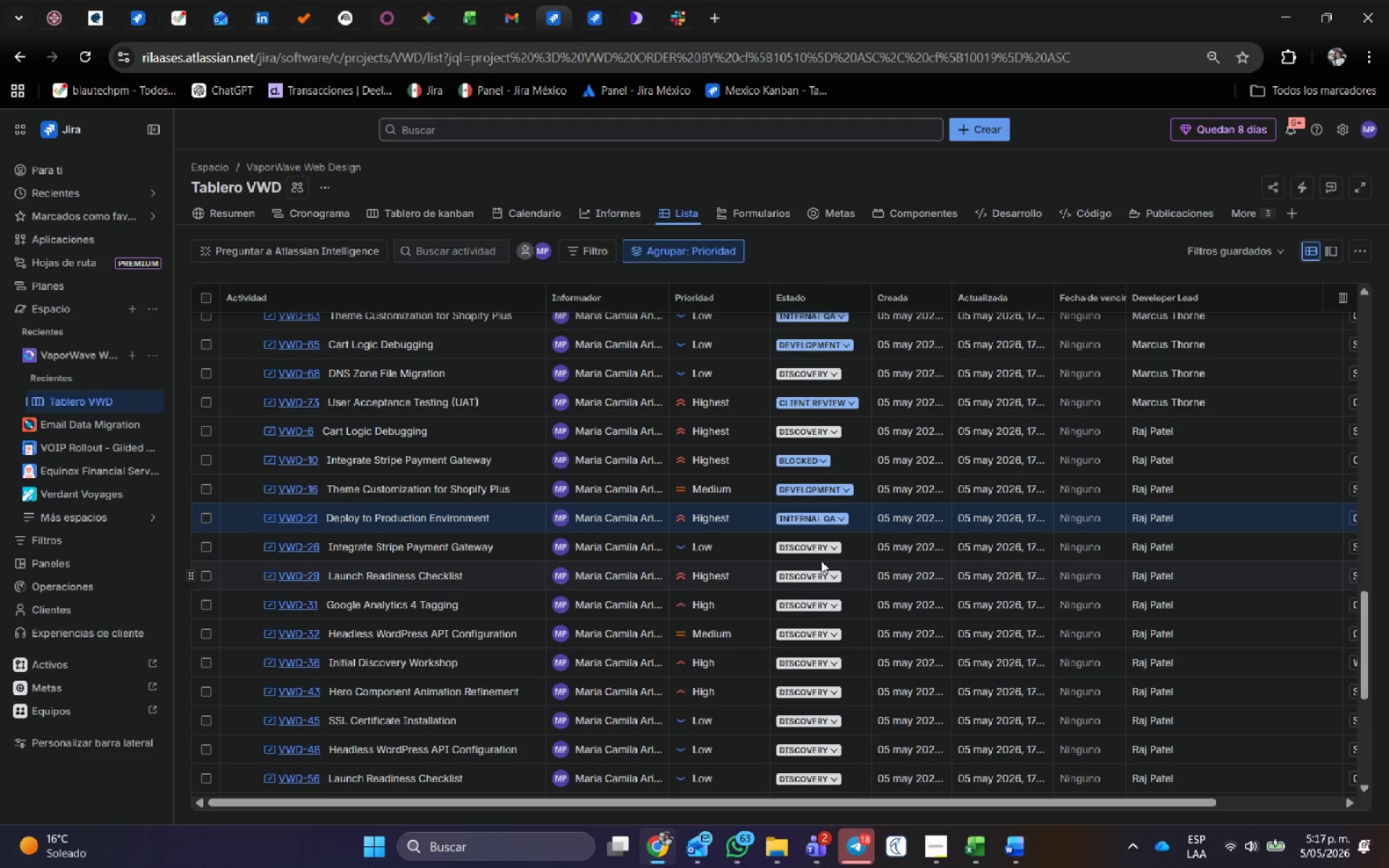 
left_click([824, 545])
 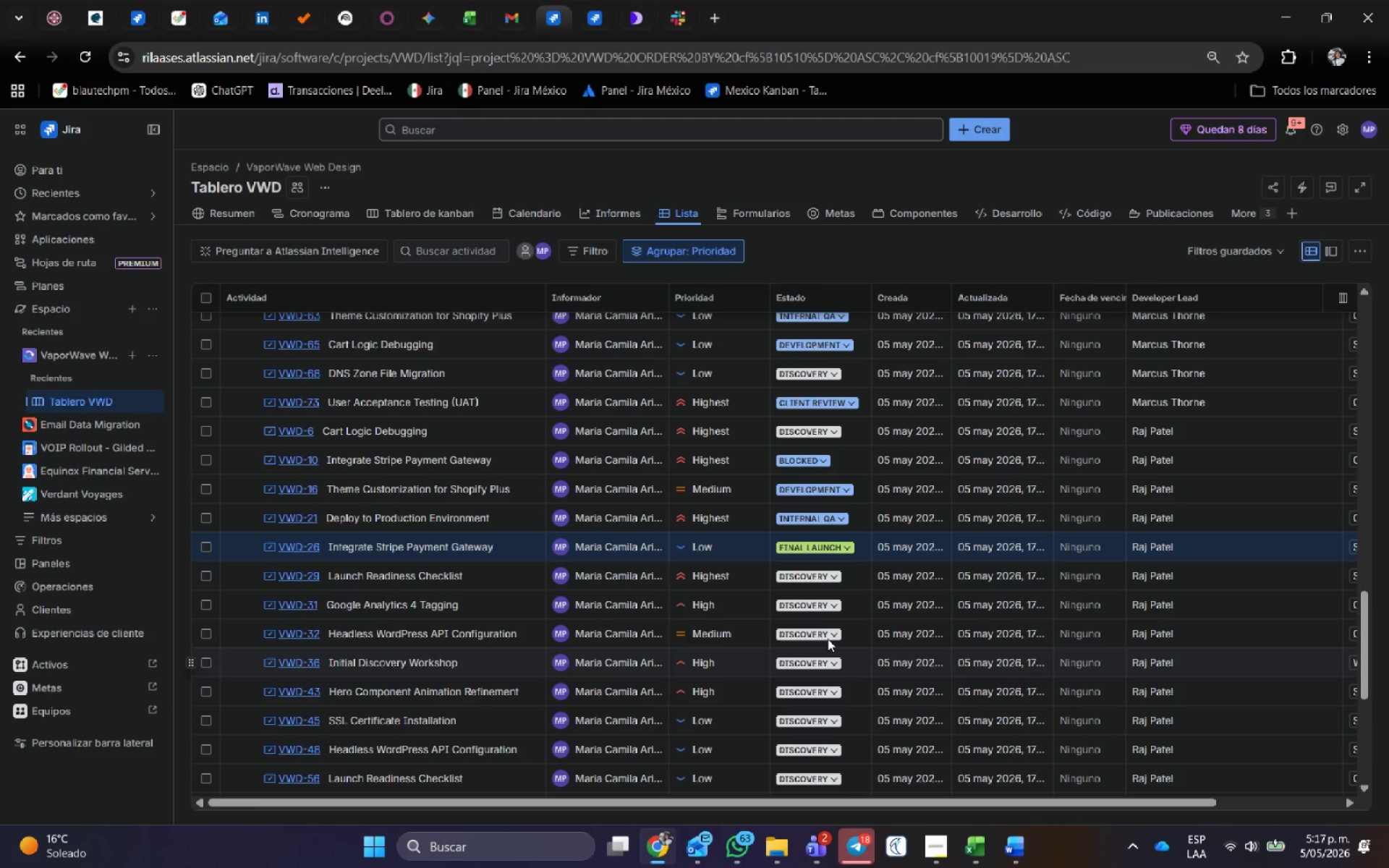 
left_click([823, 569])
 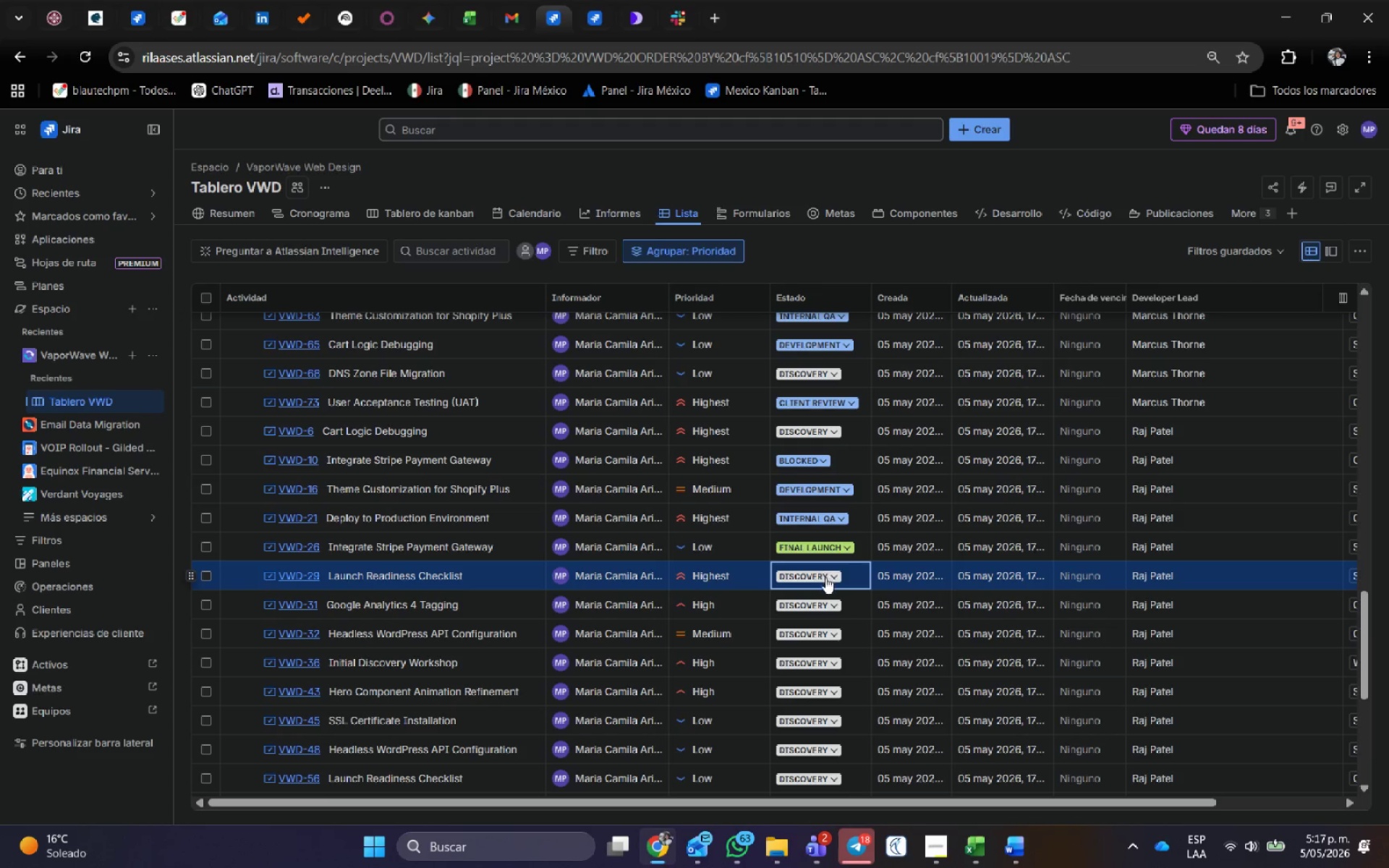 
left_click([825, 578])
 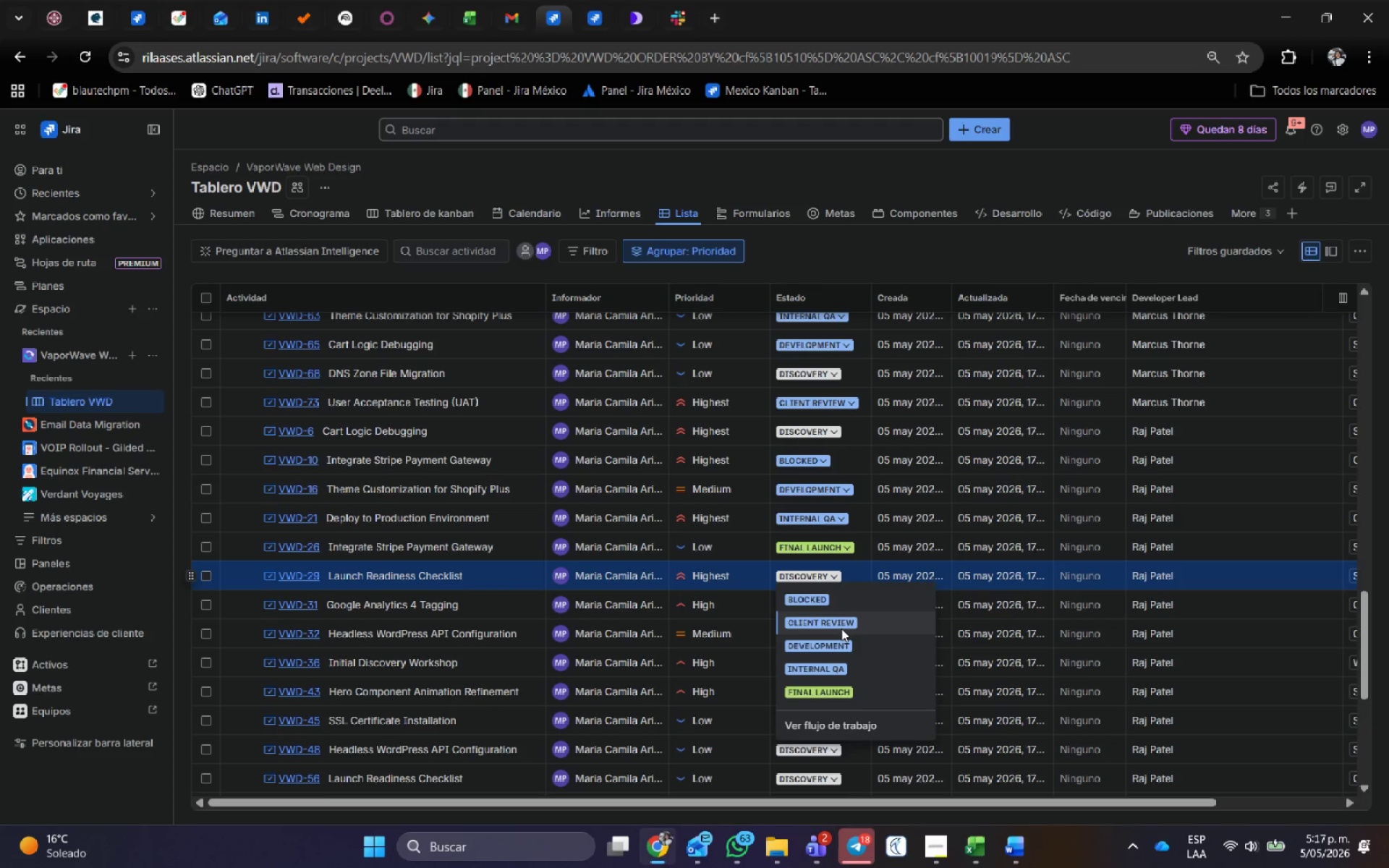 
left_click([841, 624])
 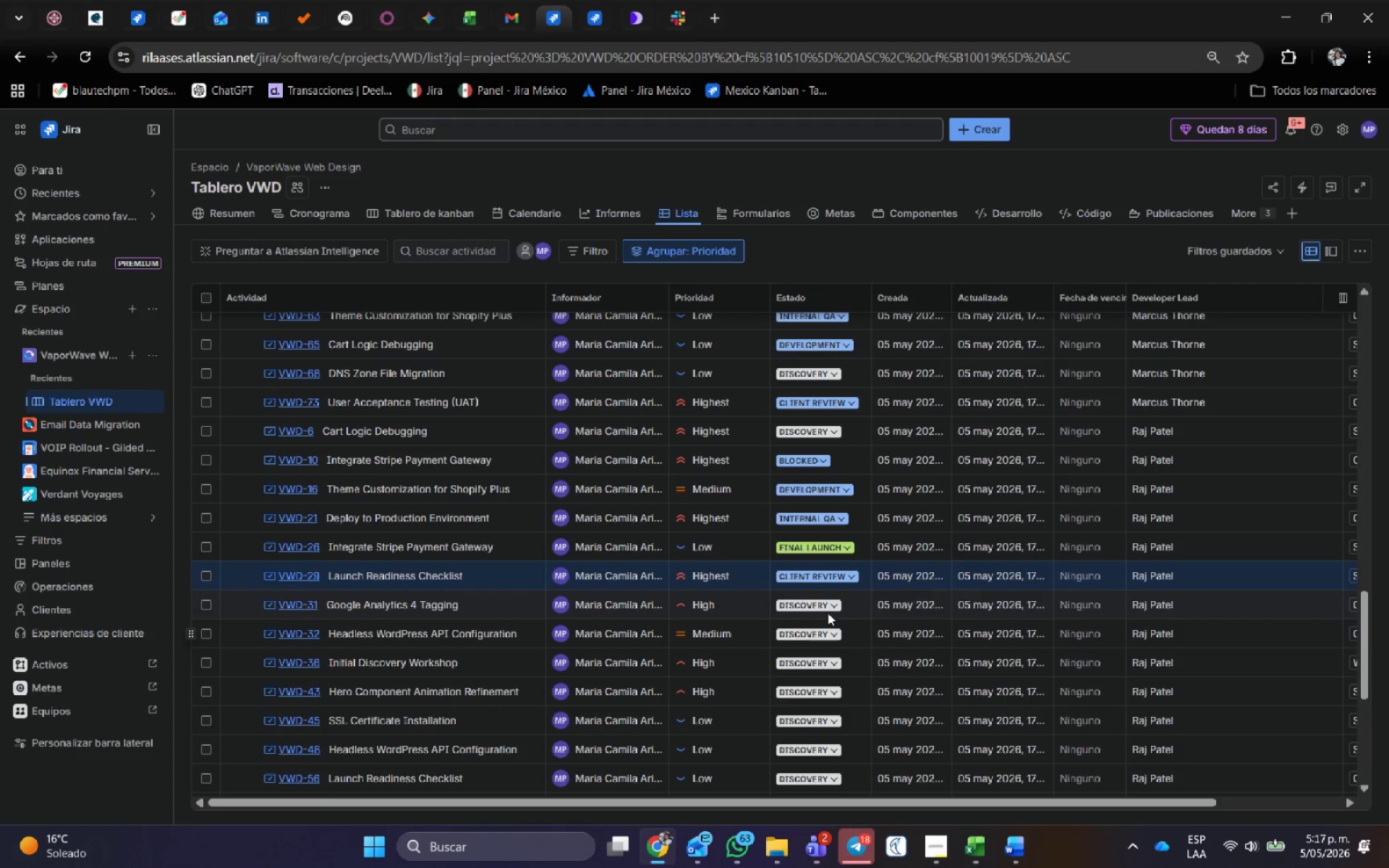 
left_click([826, 609])
 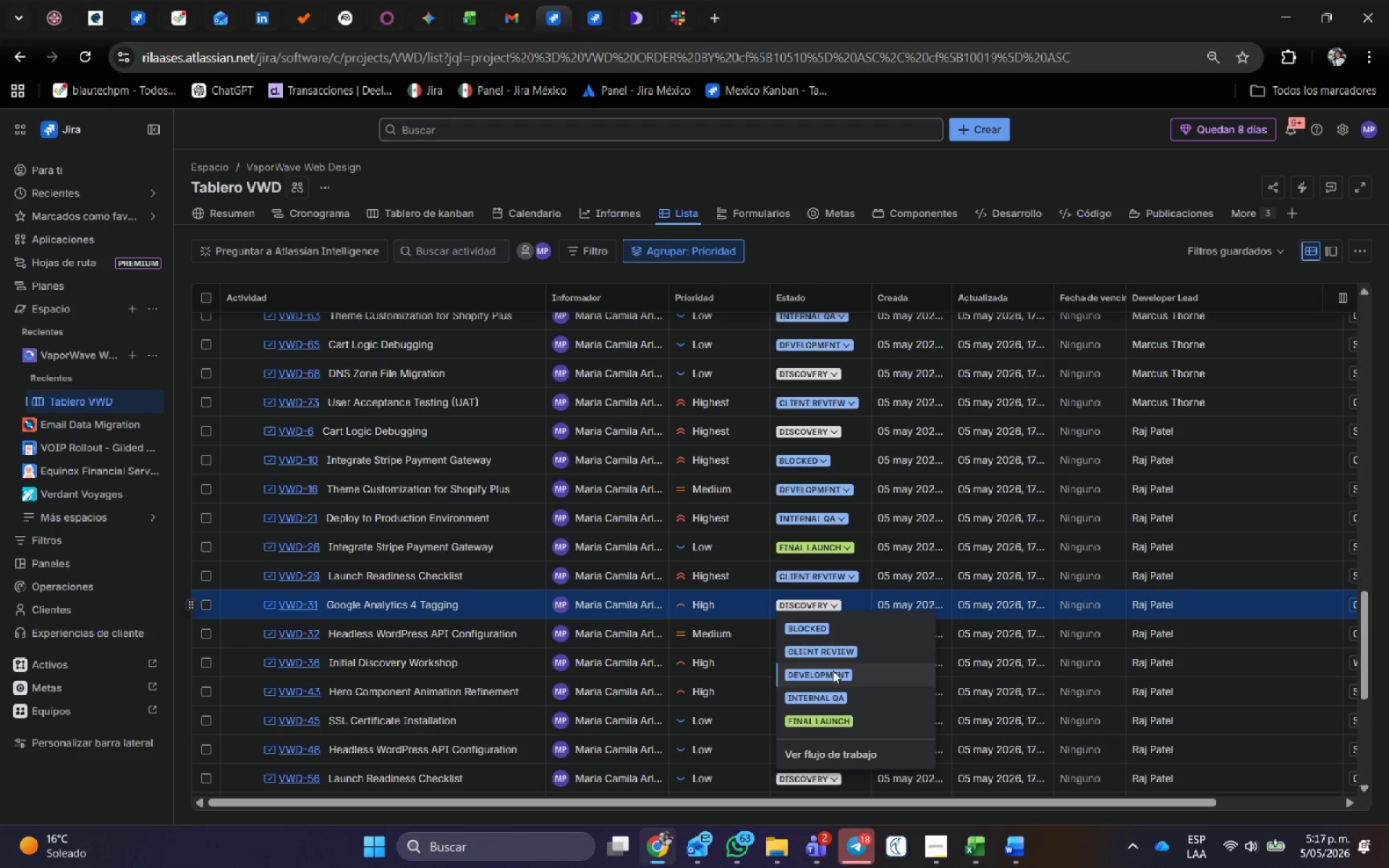 
left_click([833, 673])
 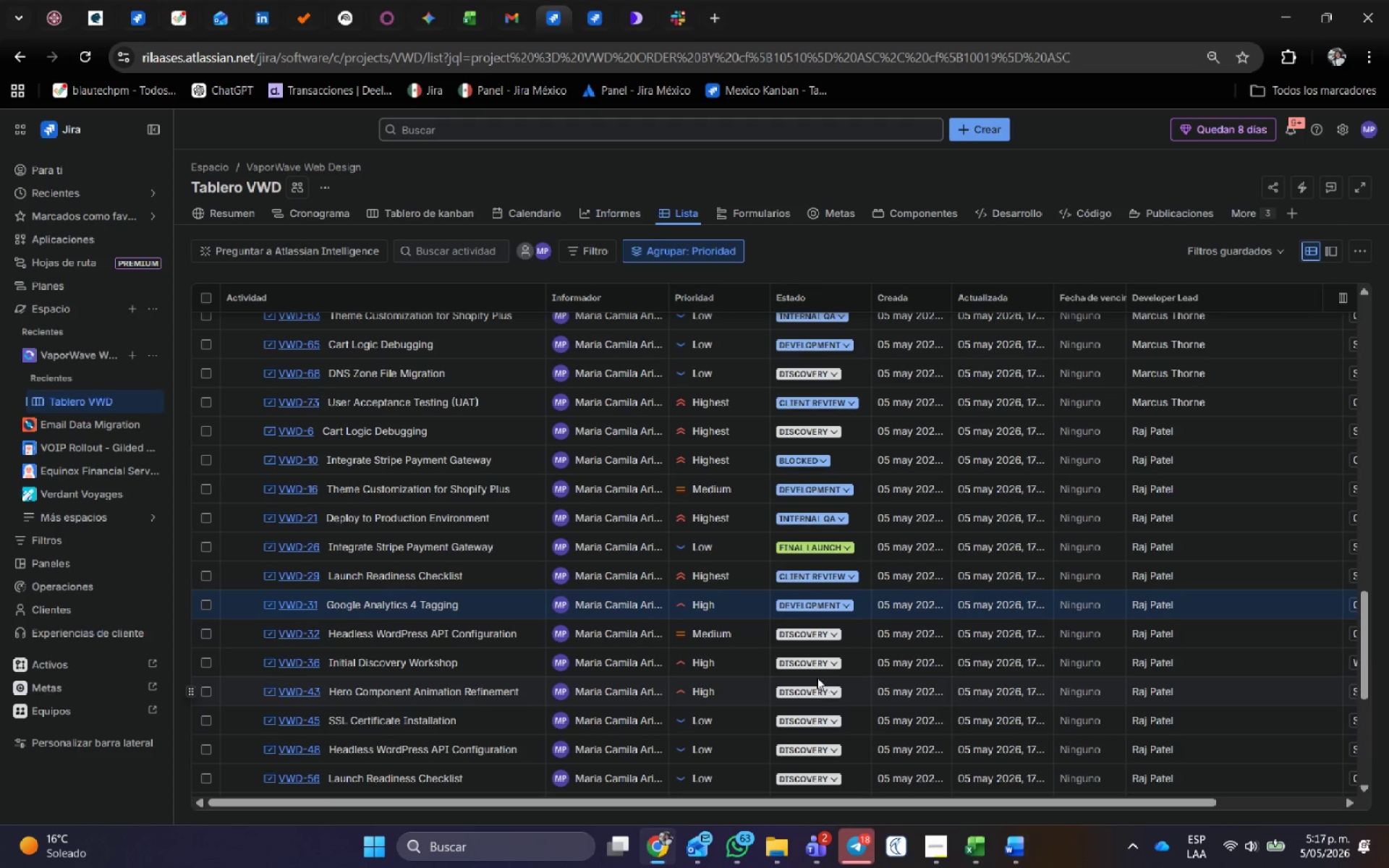 
left_click([814, 667])
 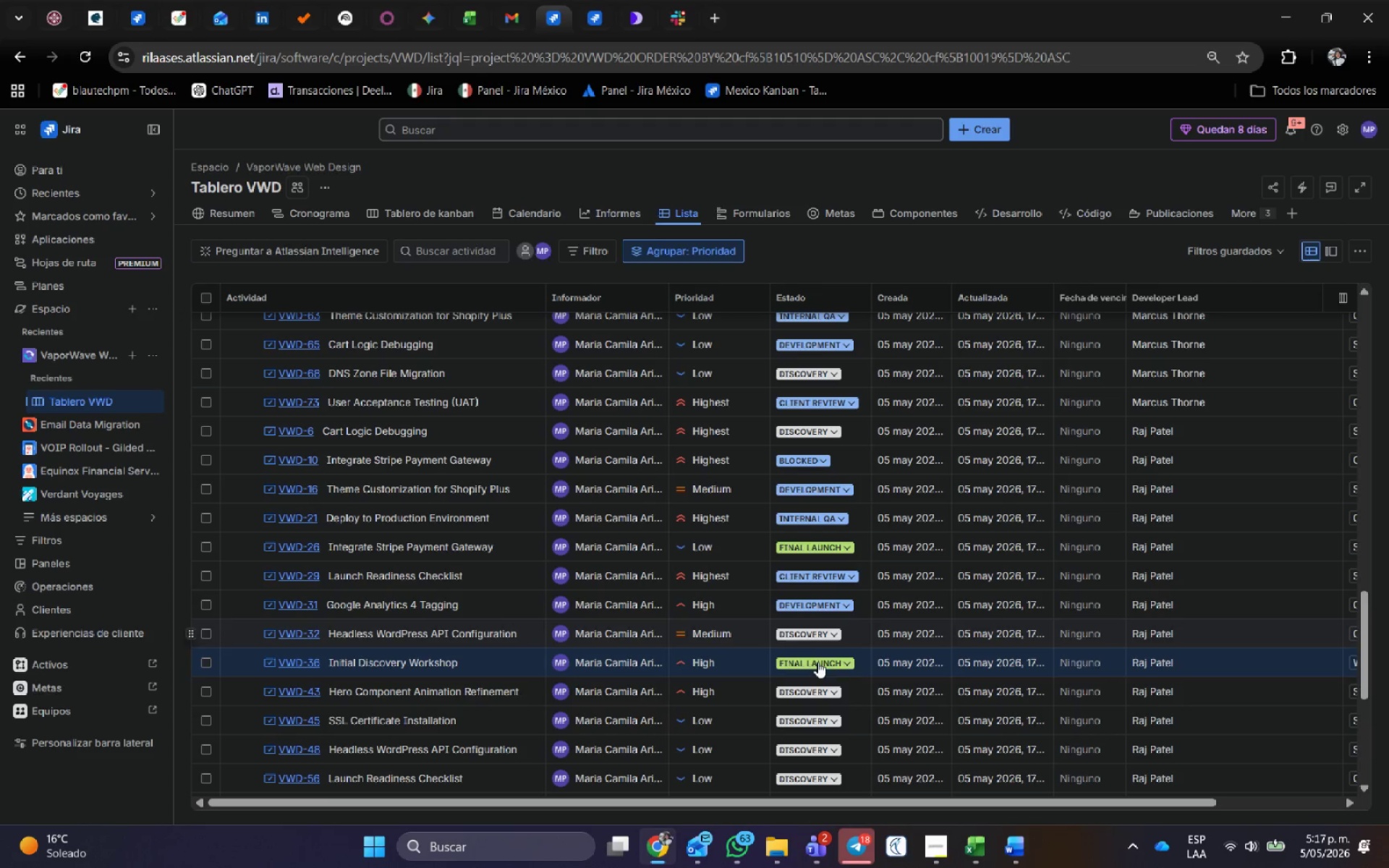 
left_click([812, 685])
 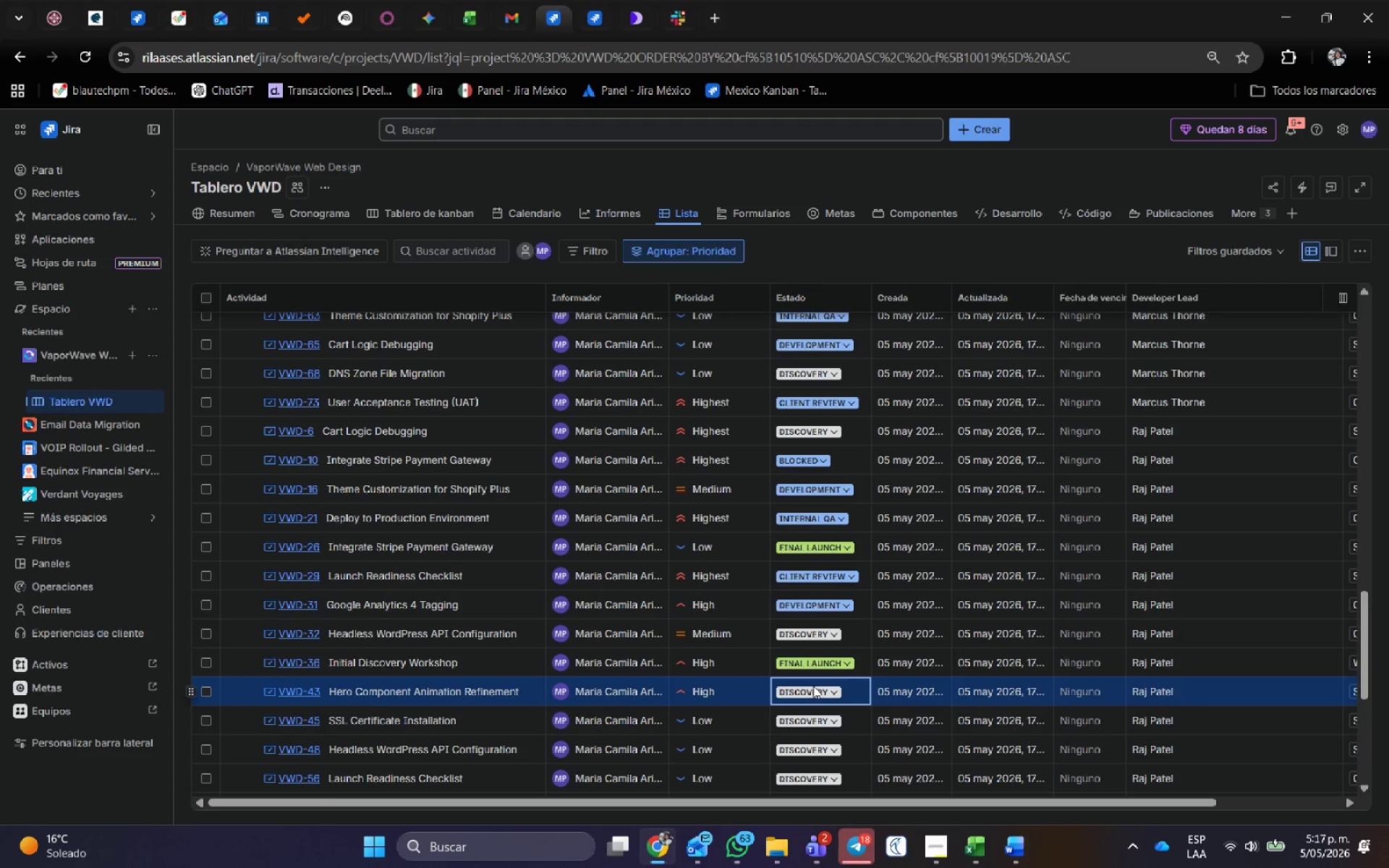 
left_click([812, 689])
 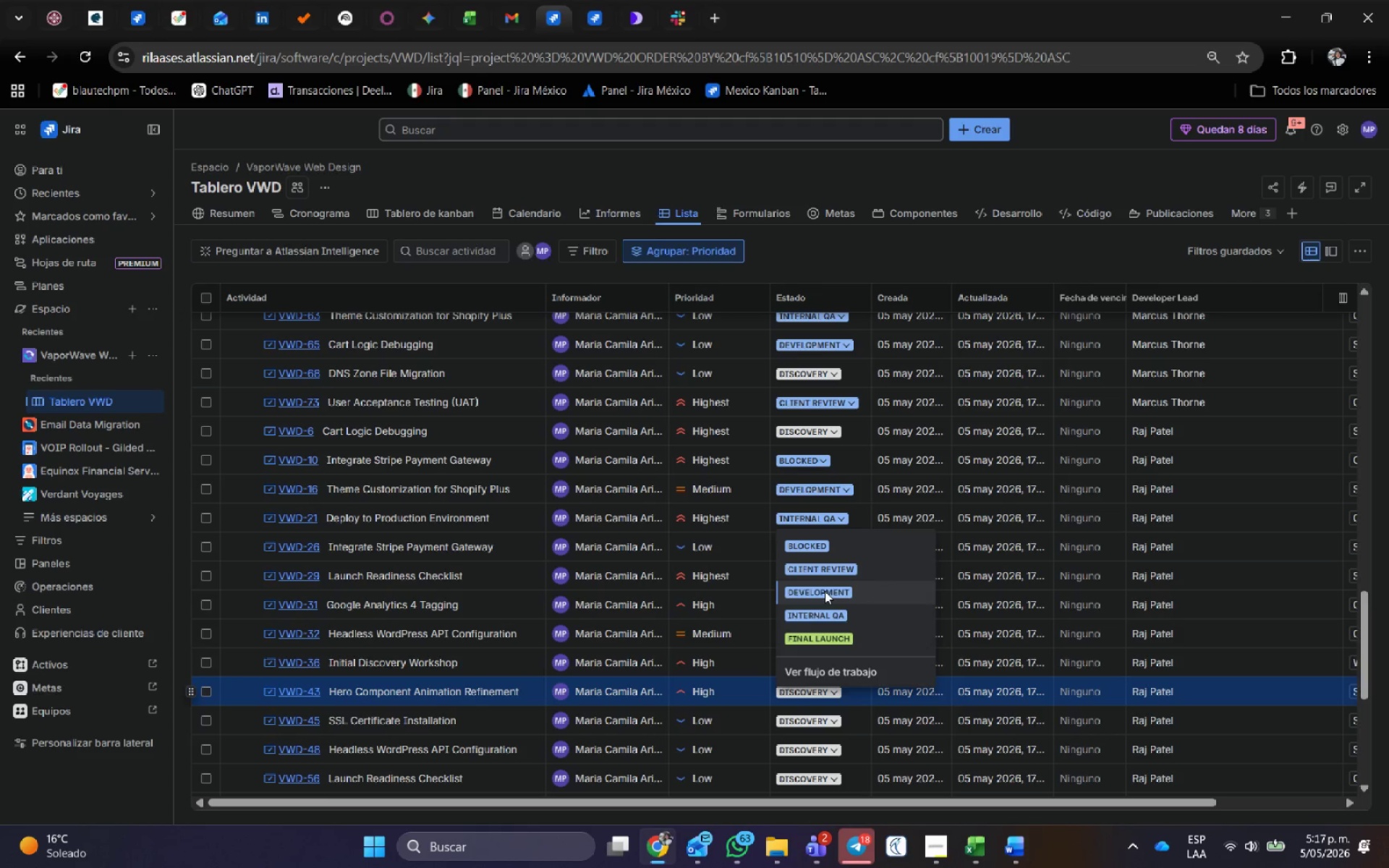 
scroll: coordinate [819, 599], scroll_direction: down, amount: 2.0
 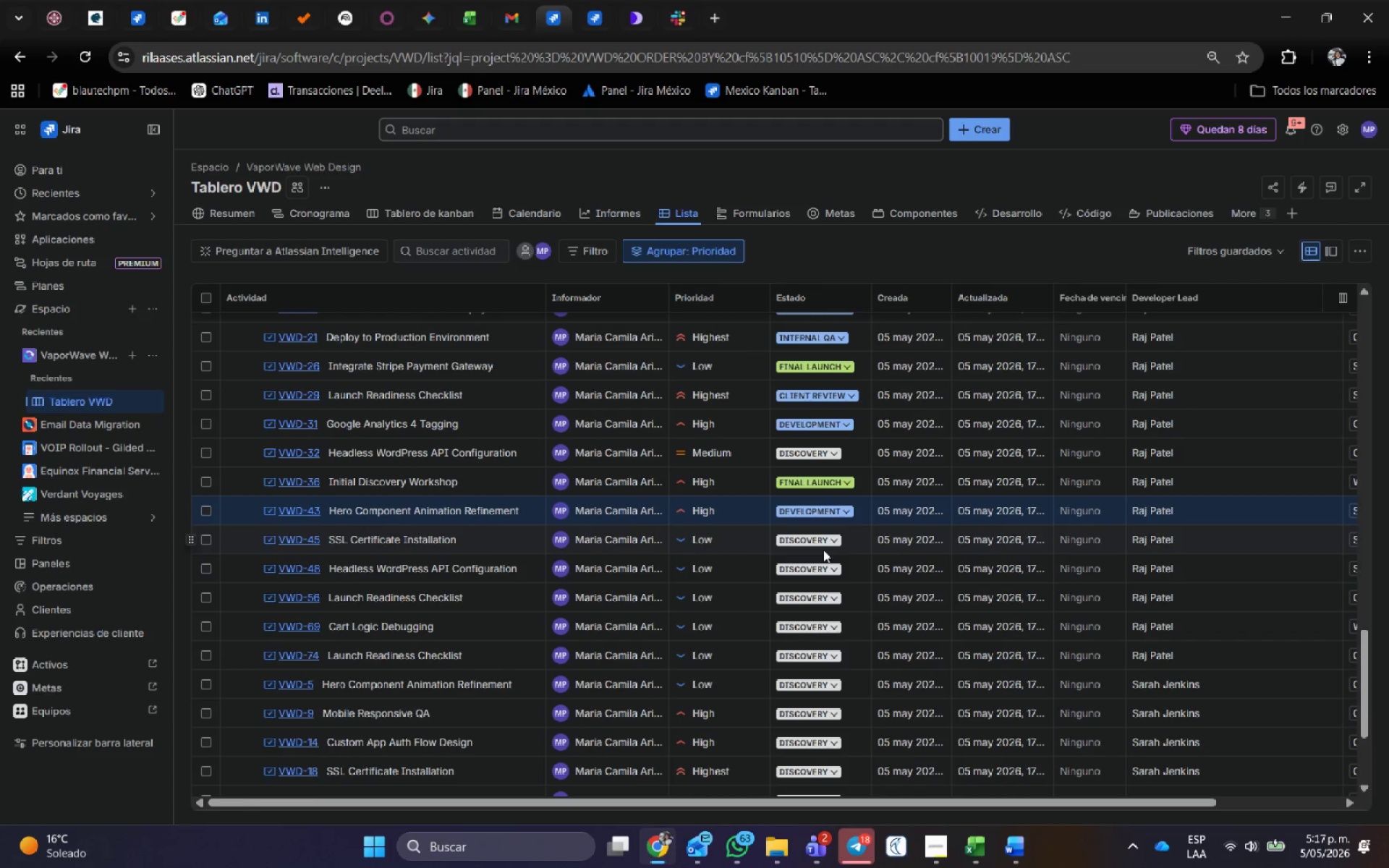 
left_click([826, 542])
 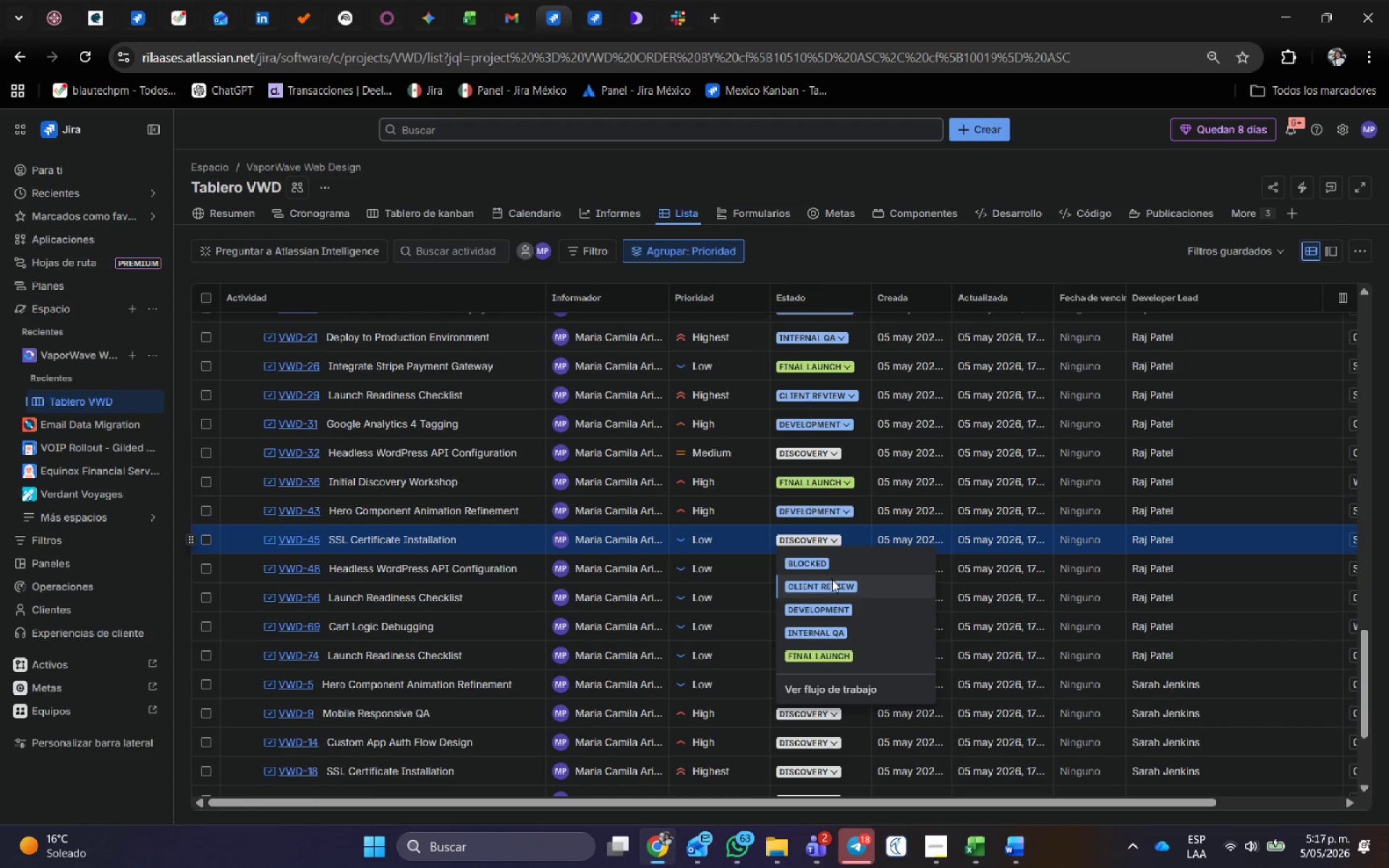 
left_click([832, 582])
 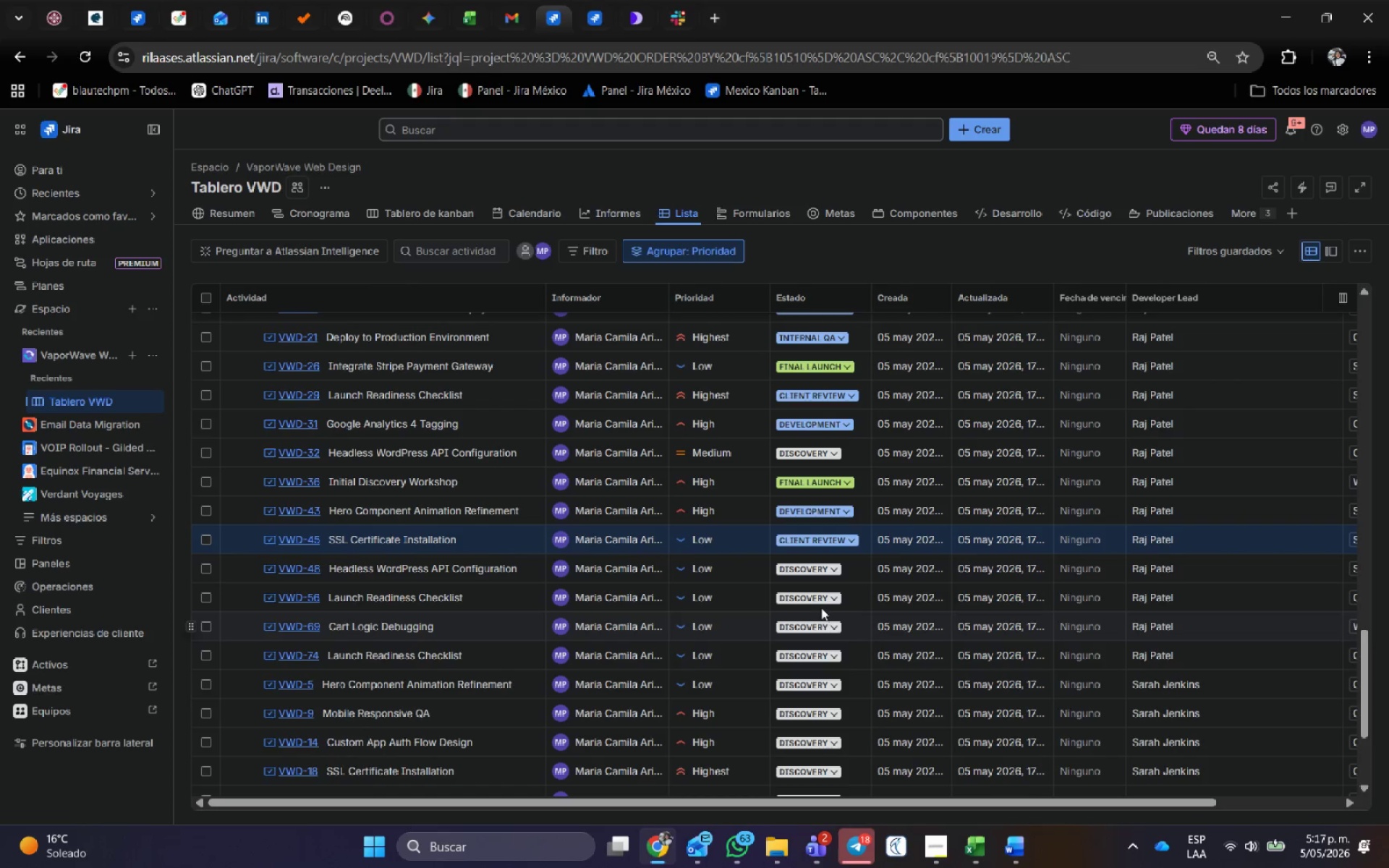 
left_click([821, 602])
 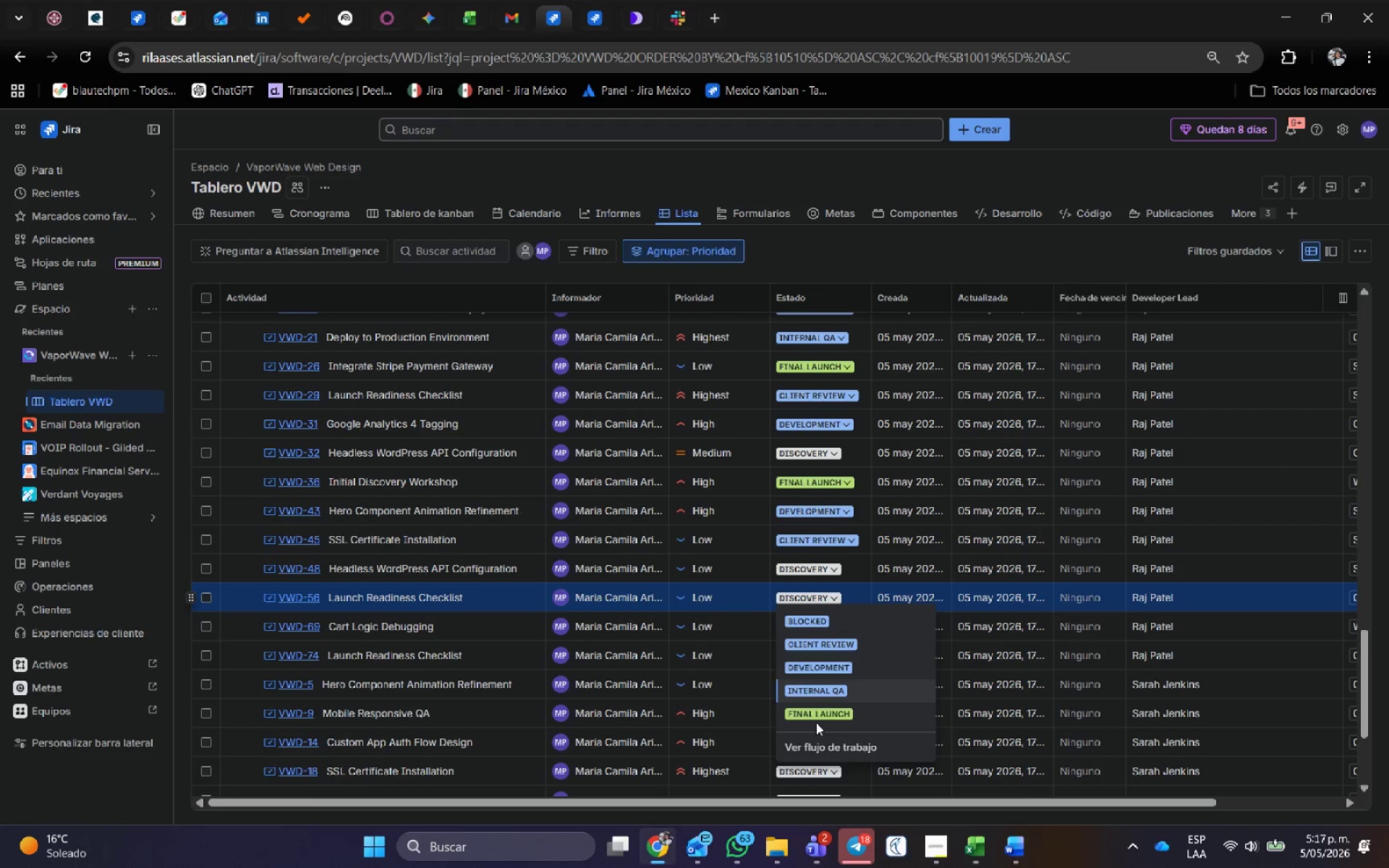 
left_click([815, 717])
 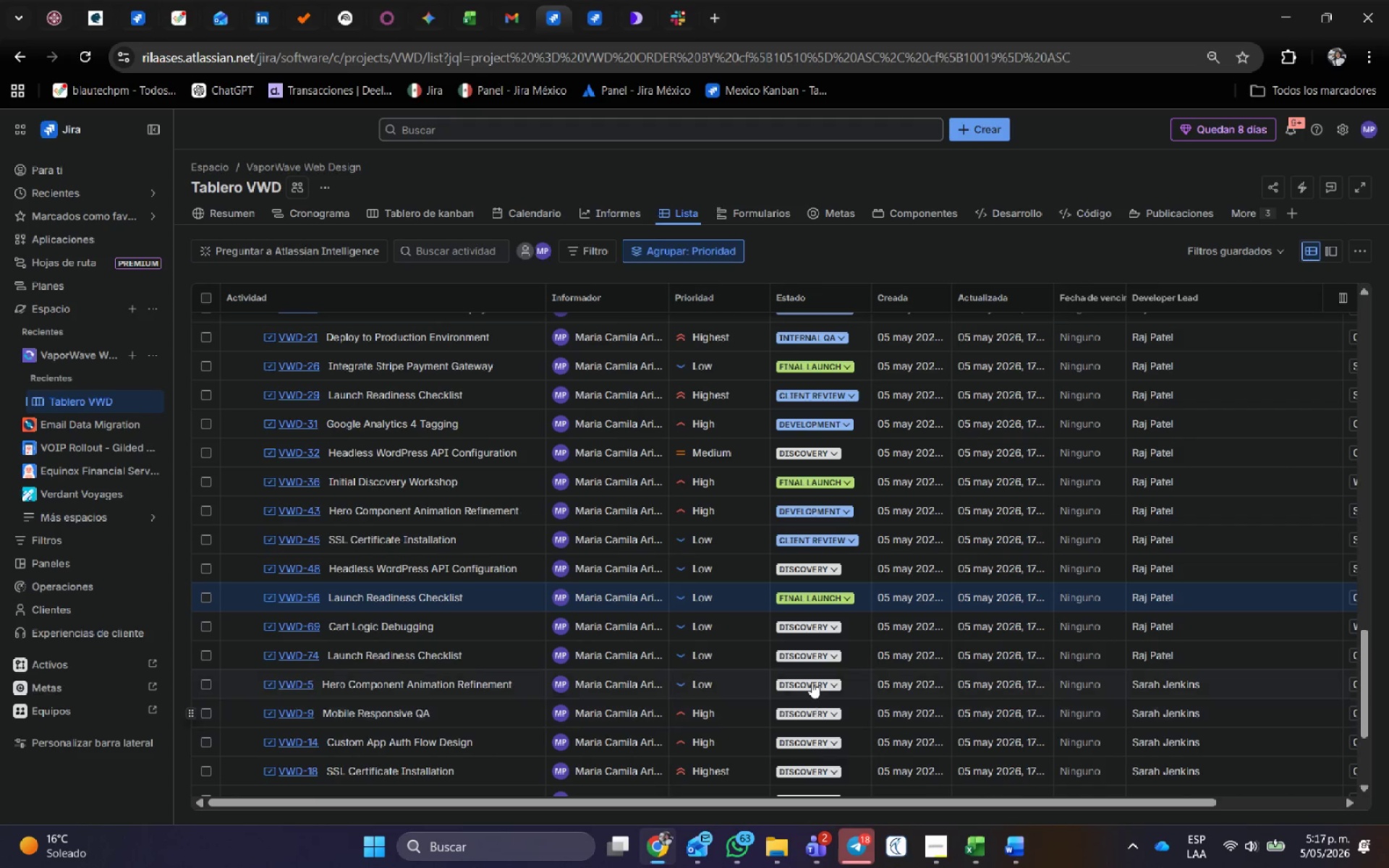 
scroll: coordinate [812, 681], scroll_direction: down, amount: 1.0
 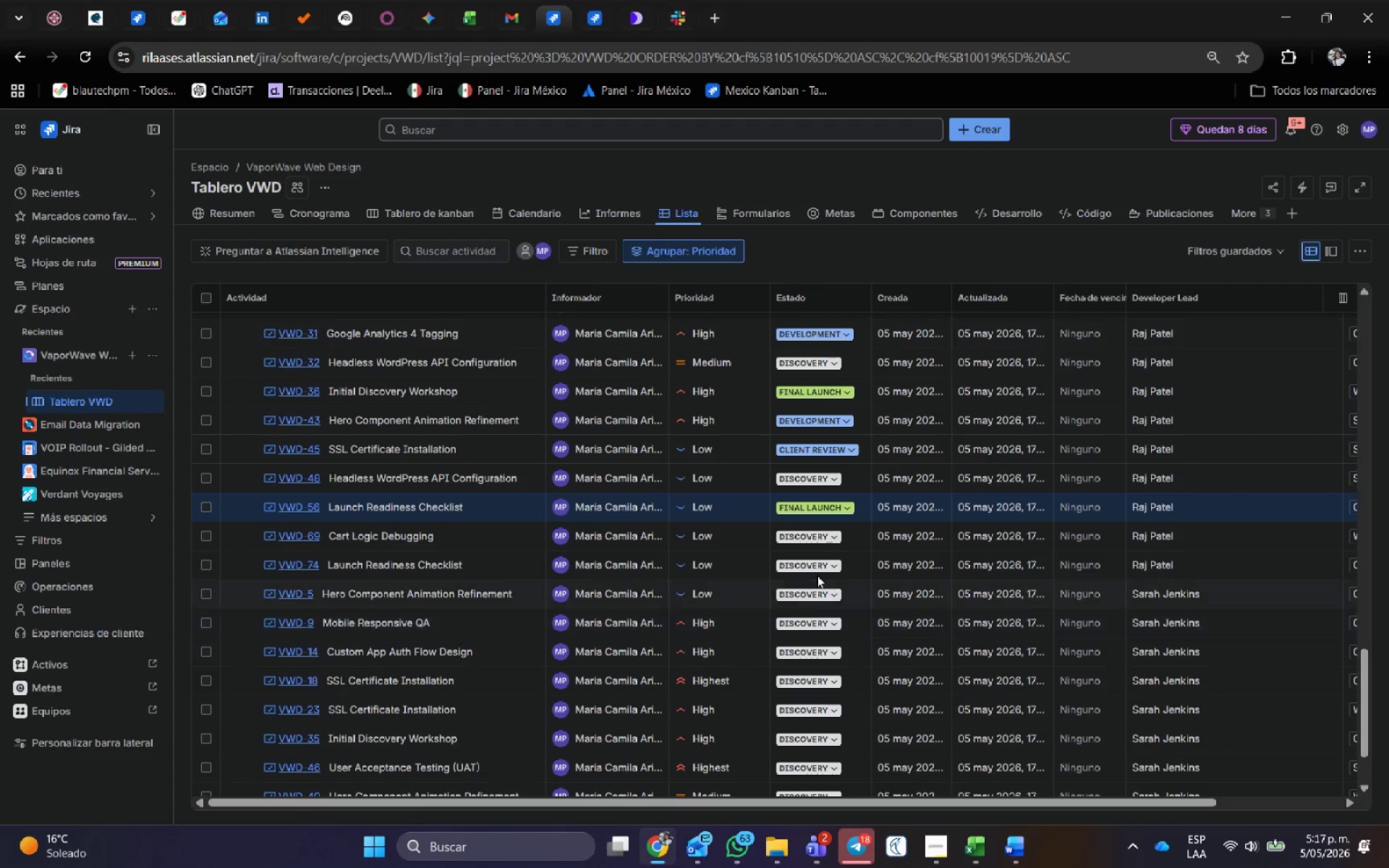 
left_click([819, 560])
 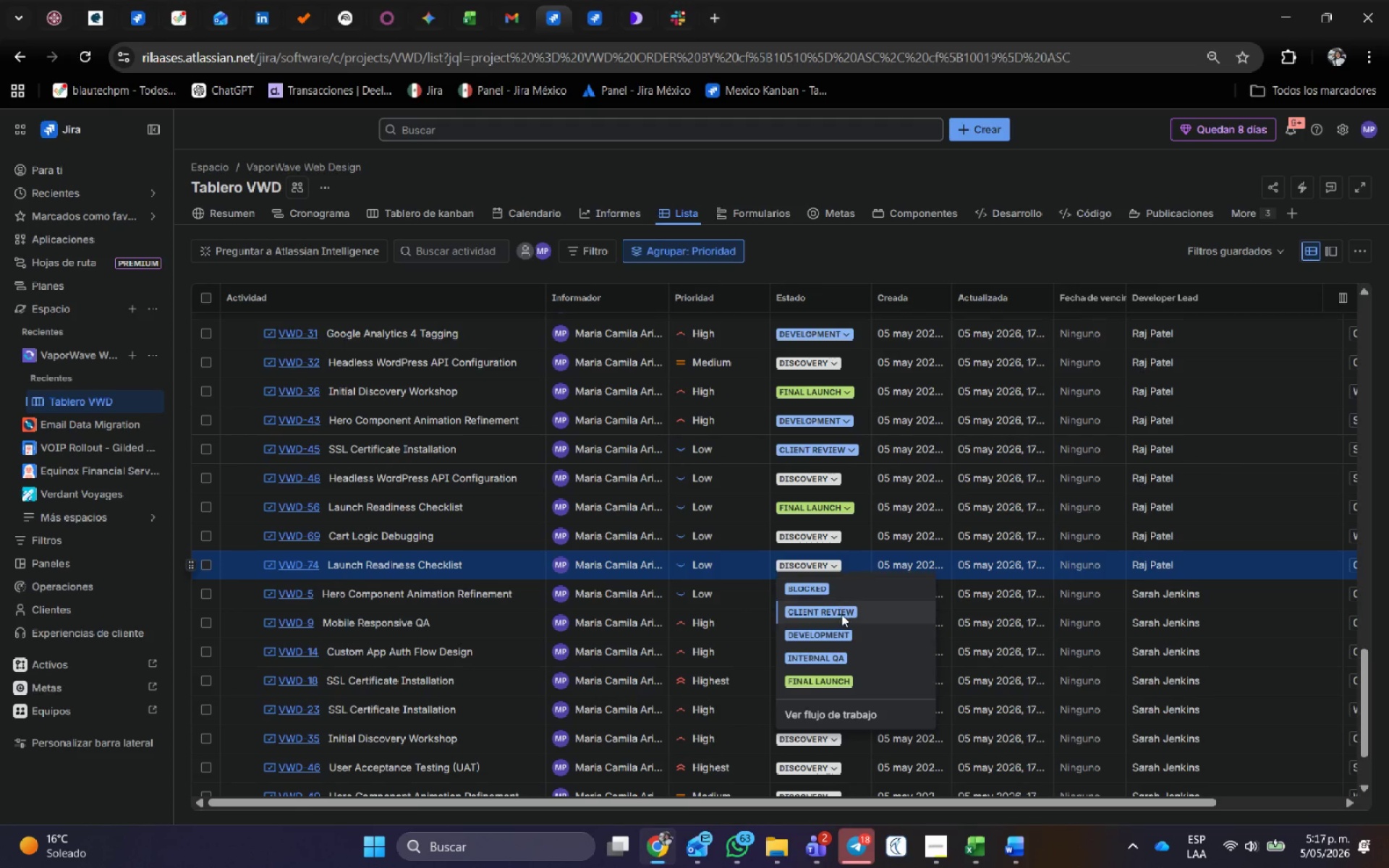 
left_click([833, 592])
 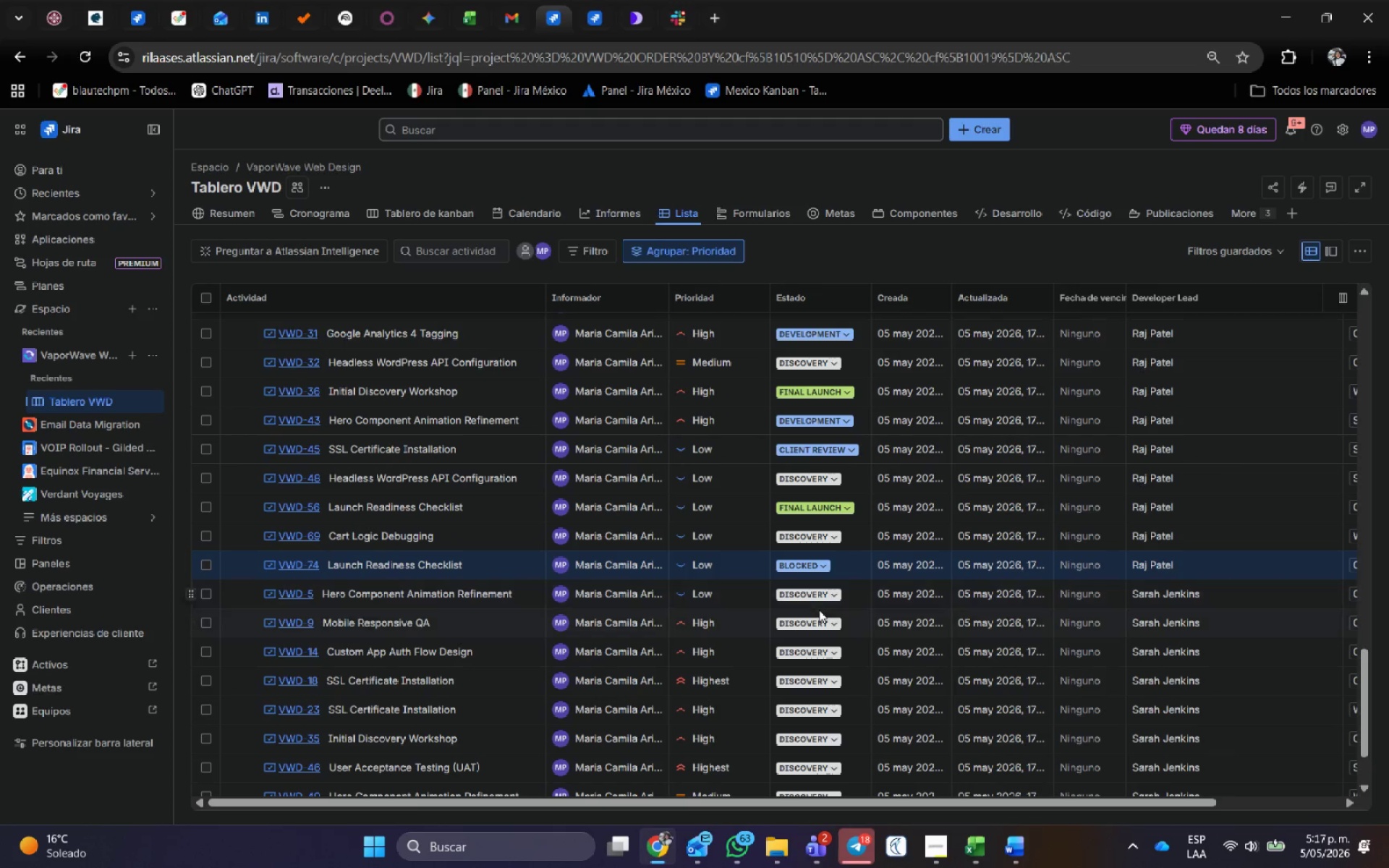 
left_click([820, 599])
 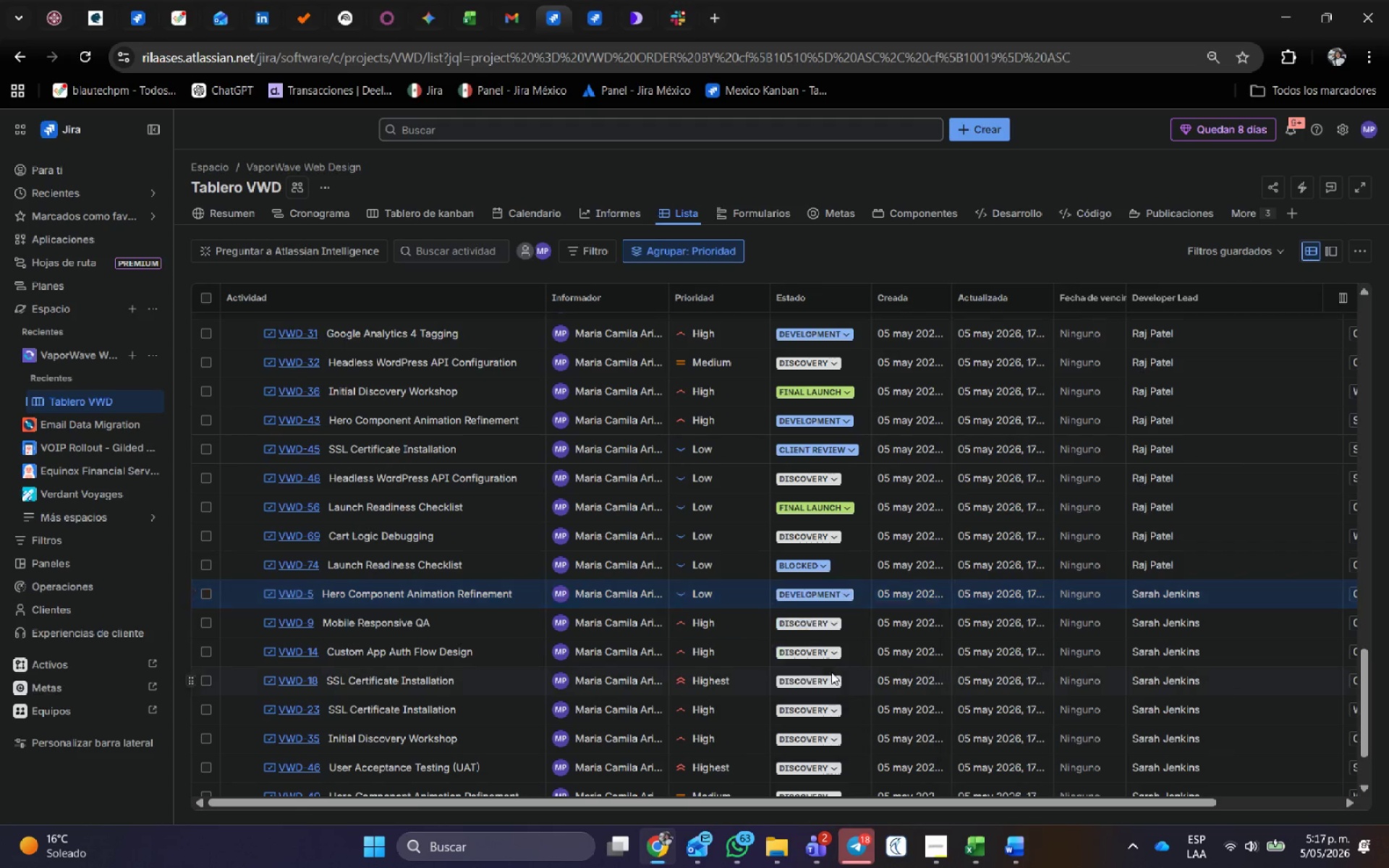 
left_click([823, 617])
 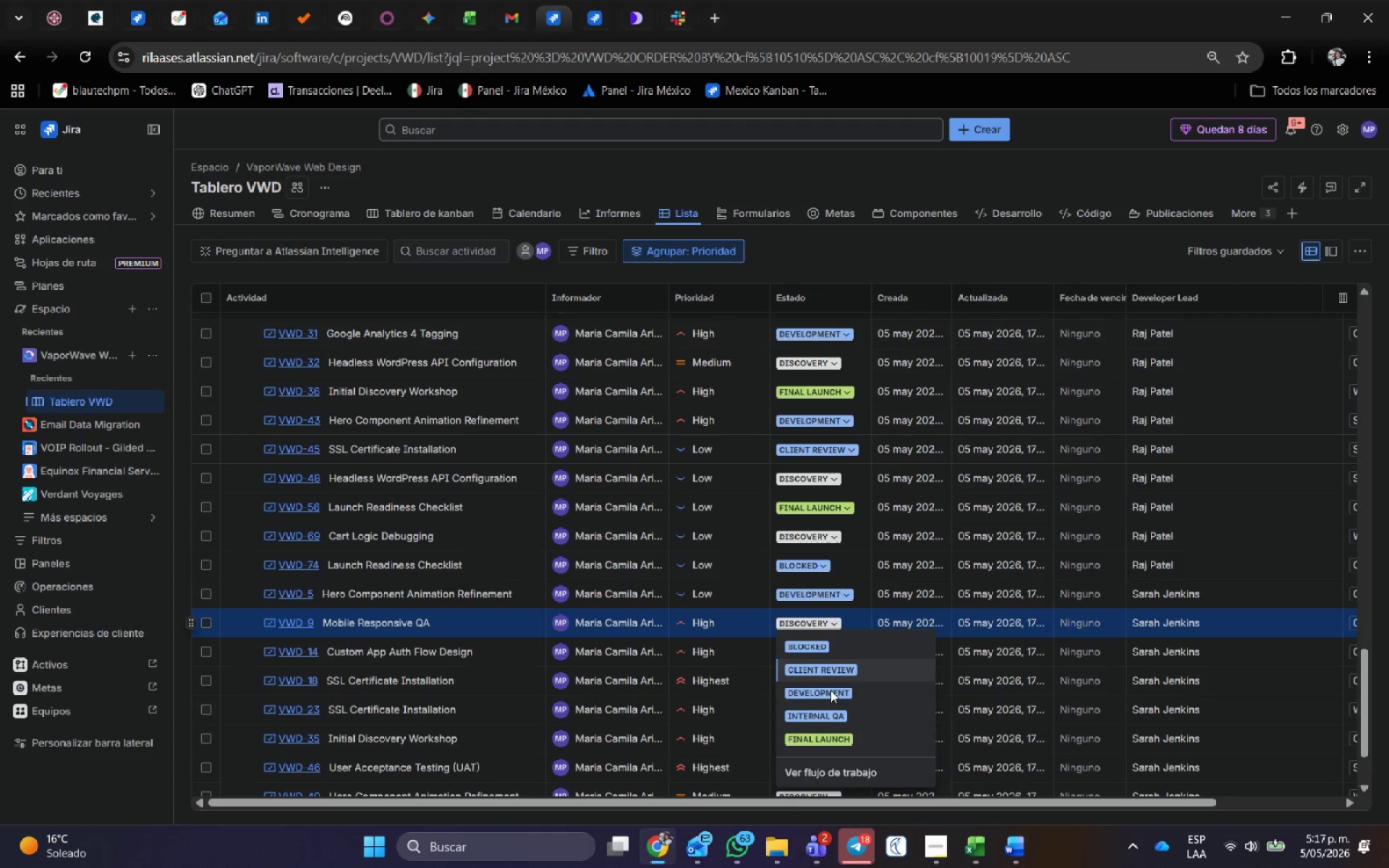 
left_click([828, 718])
 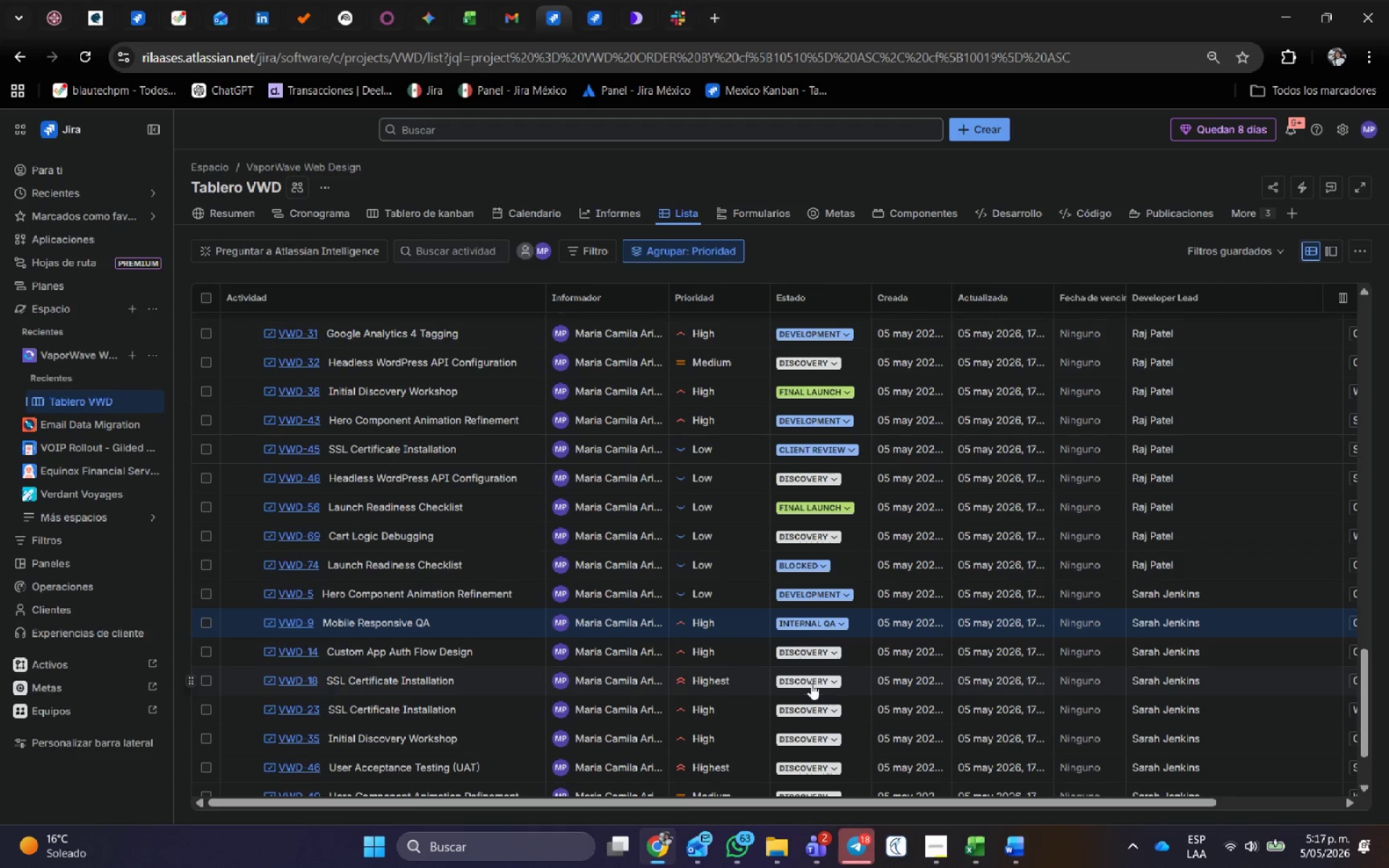 
left_click([811, 677])
 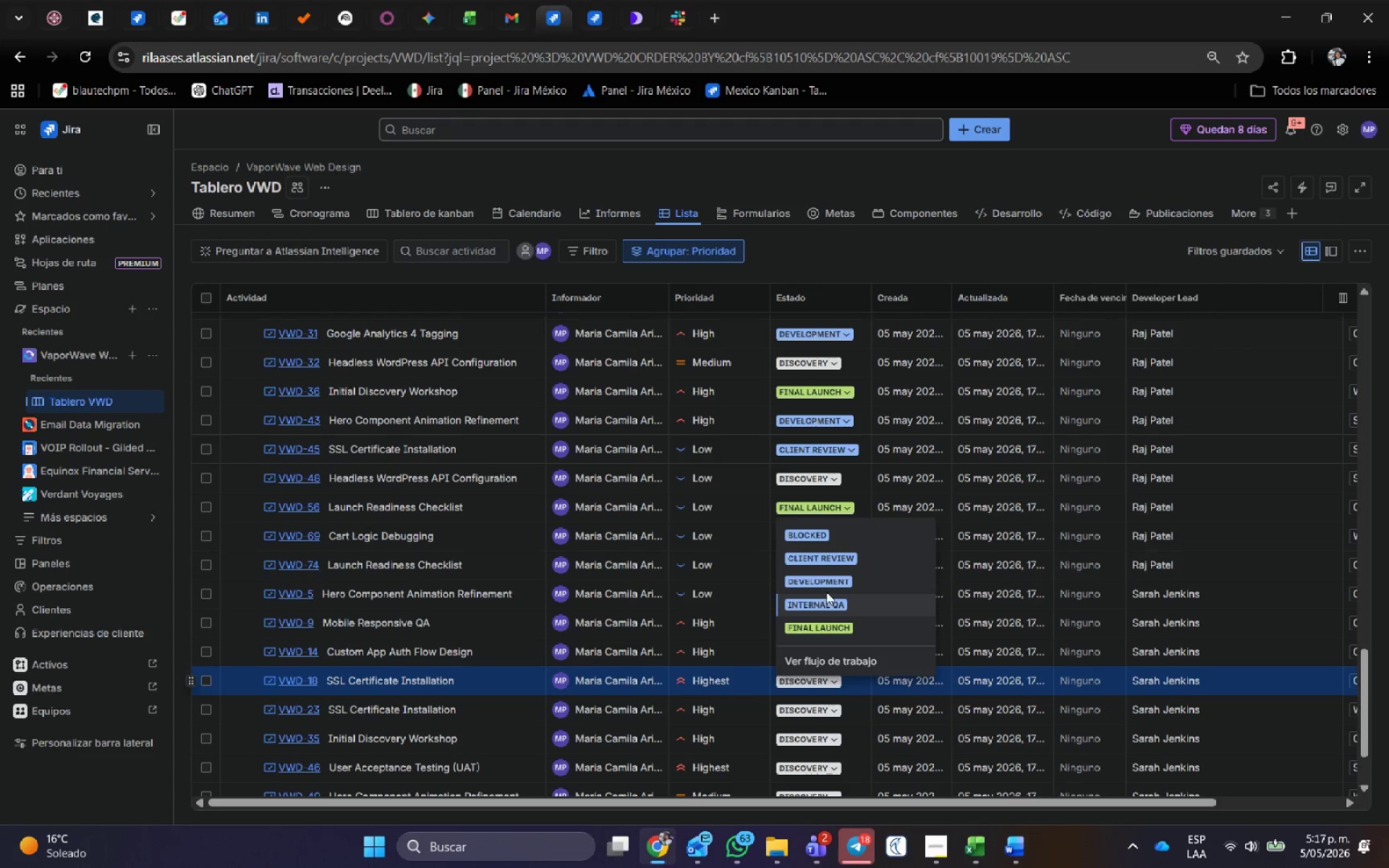 
left_click([829, 597])
 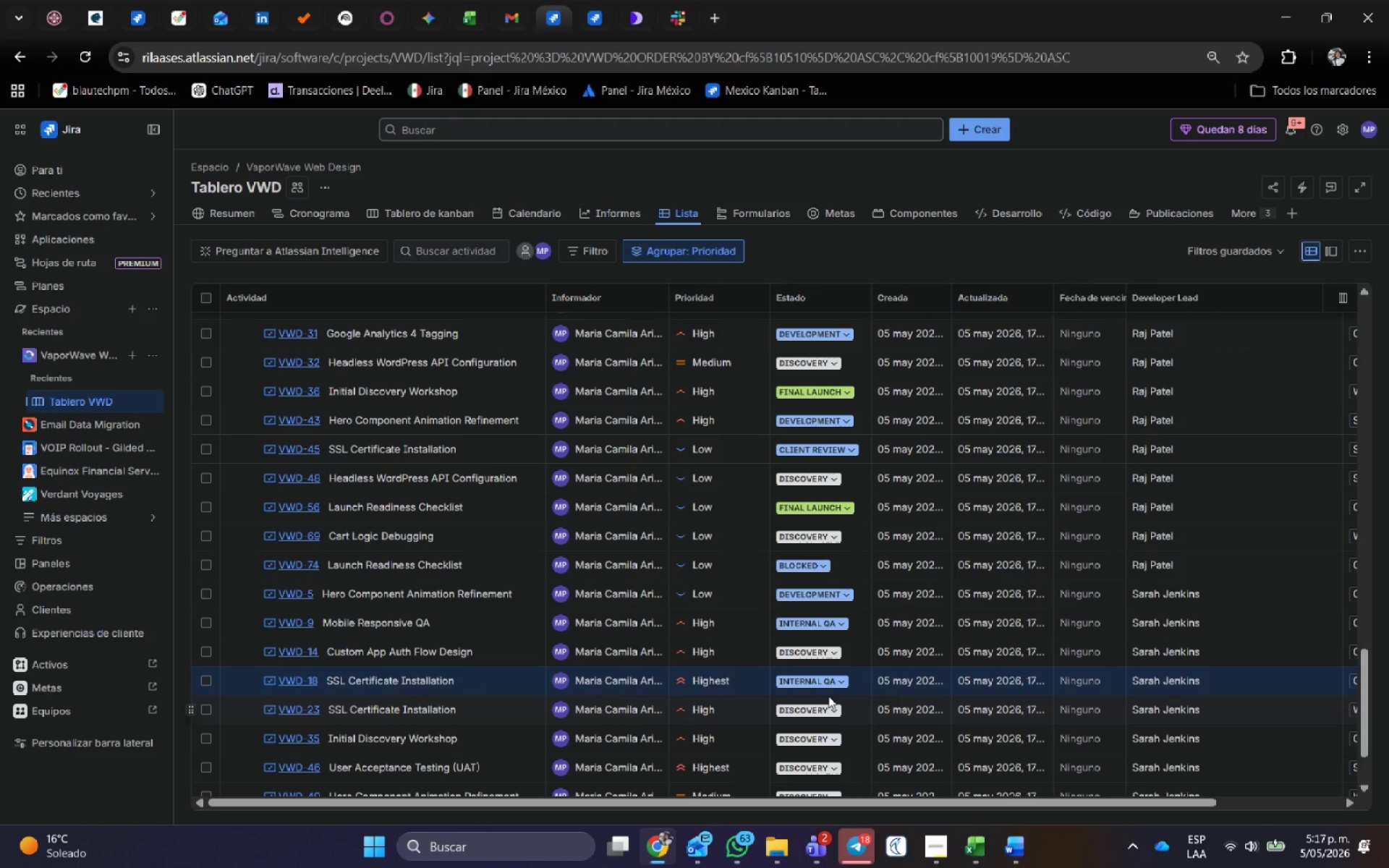 
left_click([828, 707])
 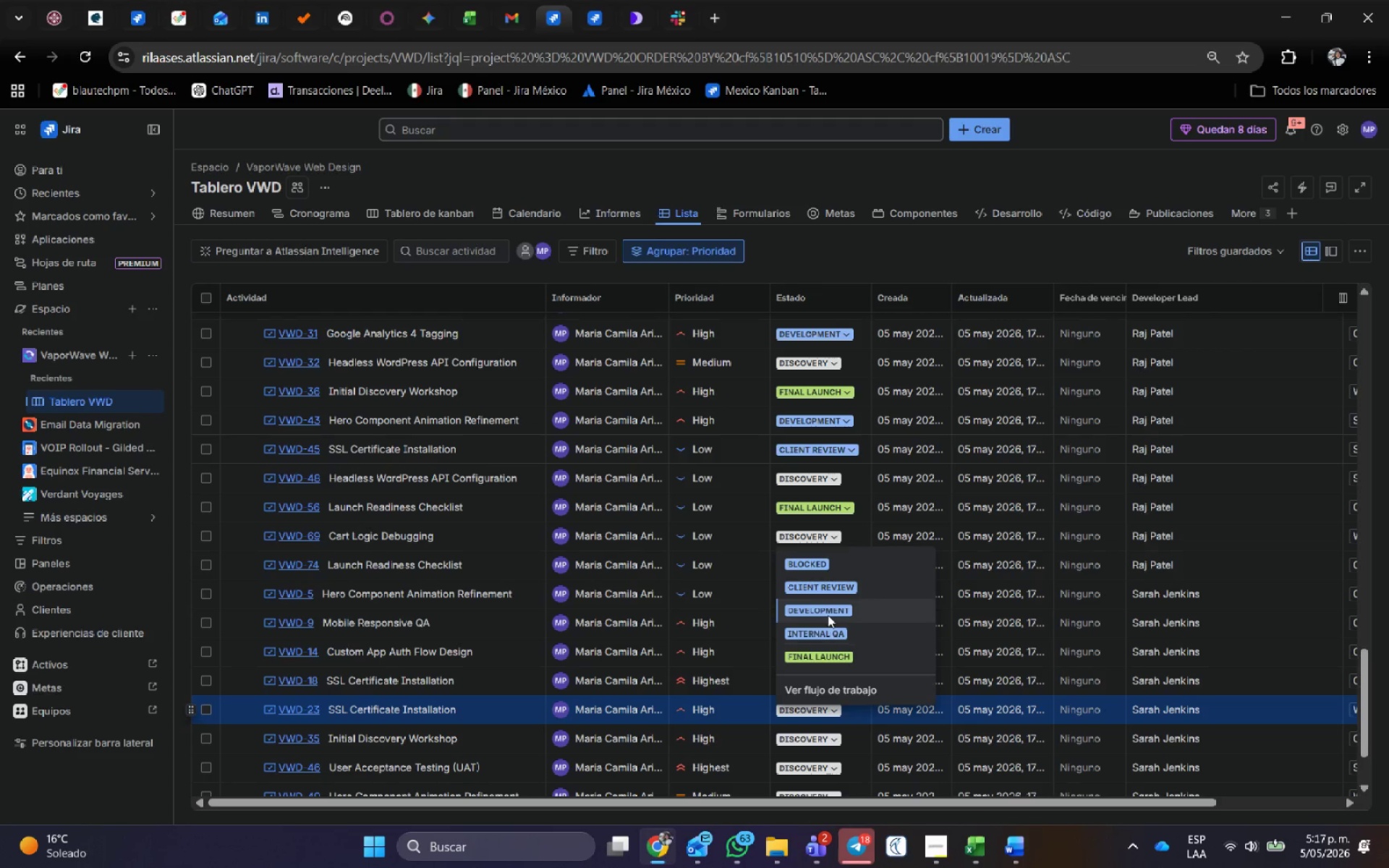 
left_click([828, 610])
 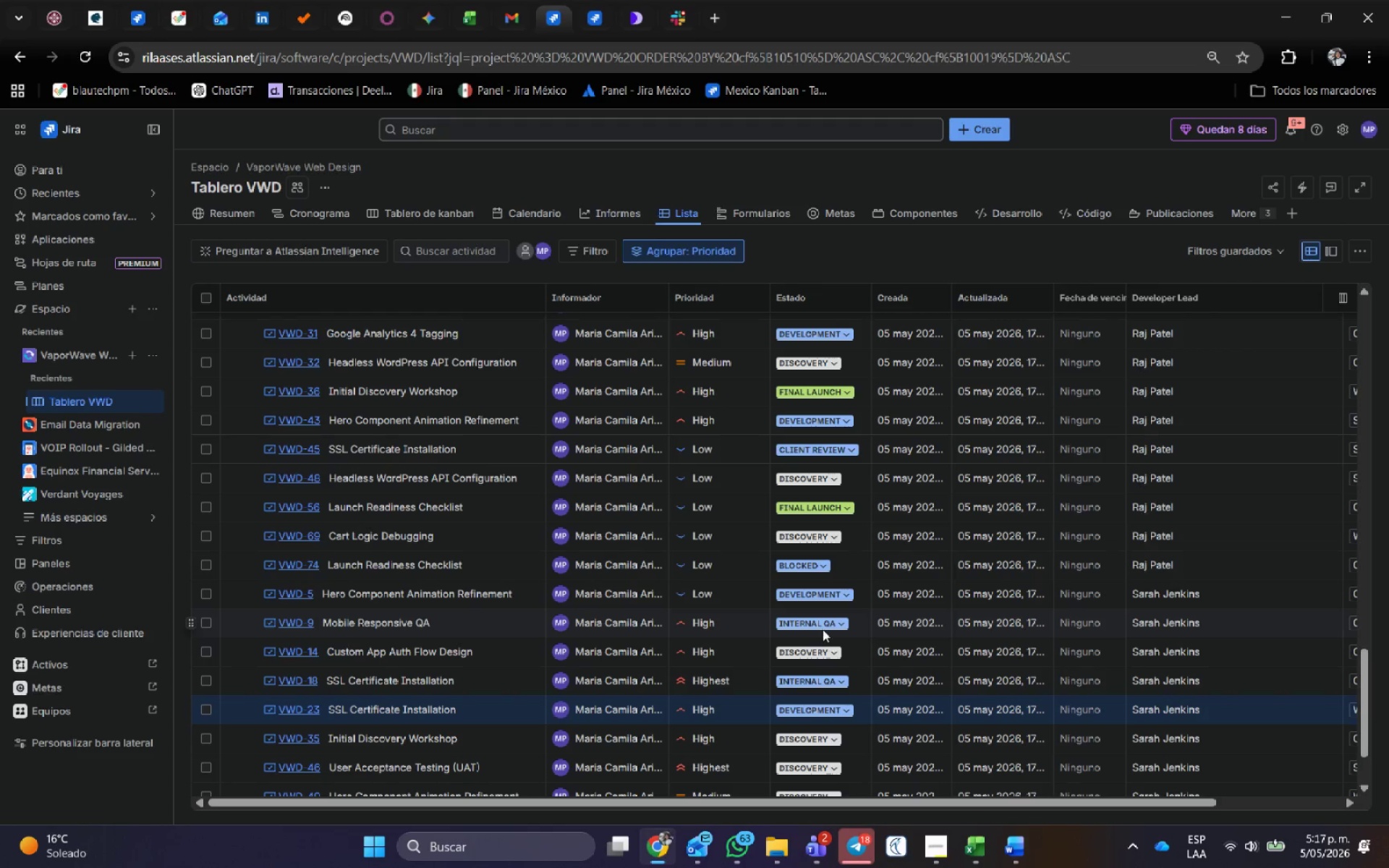 
scroll: coordinate [820, 647], scroll_direction: down, amount: 4.0
 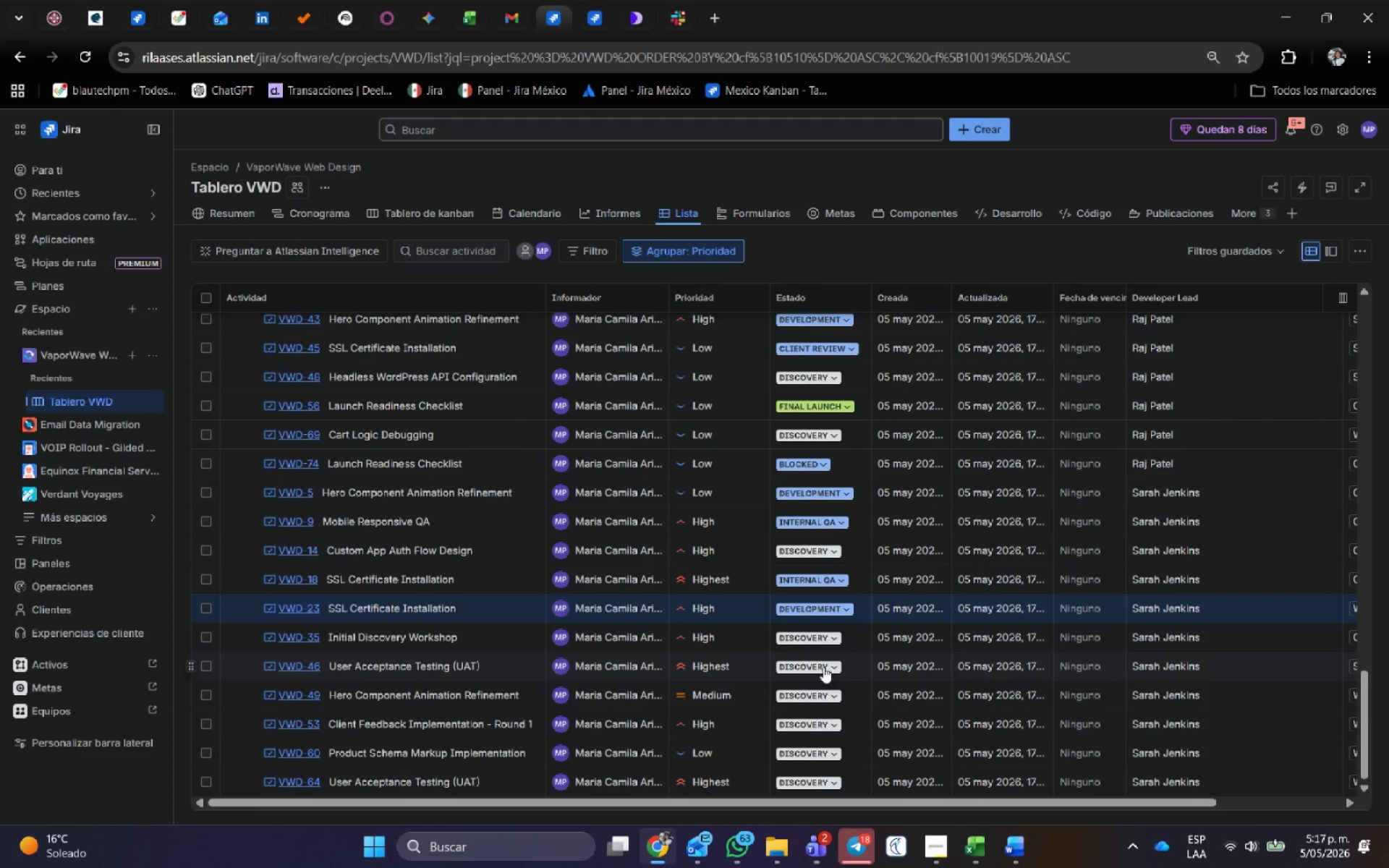 
left_click([823, 664])
 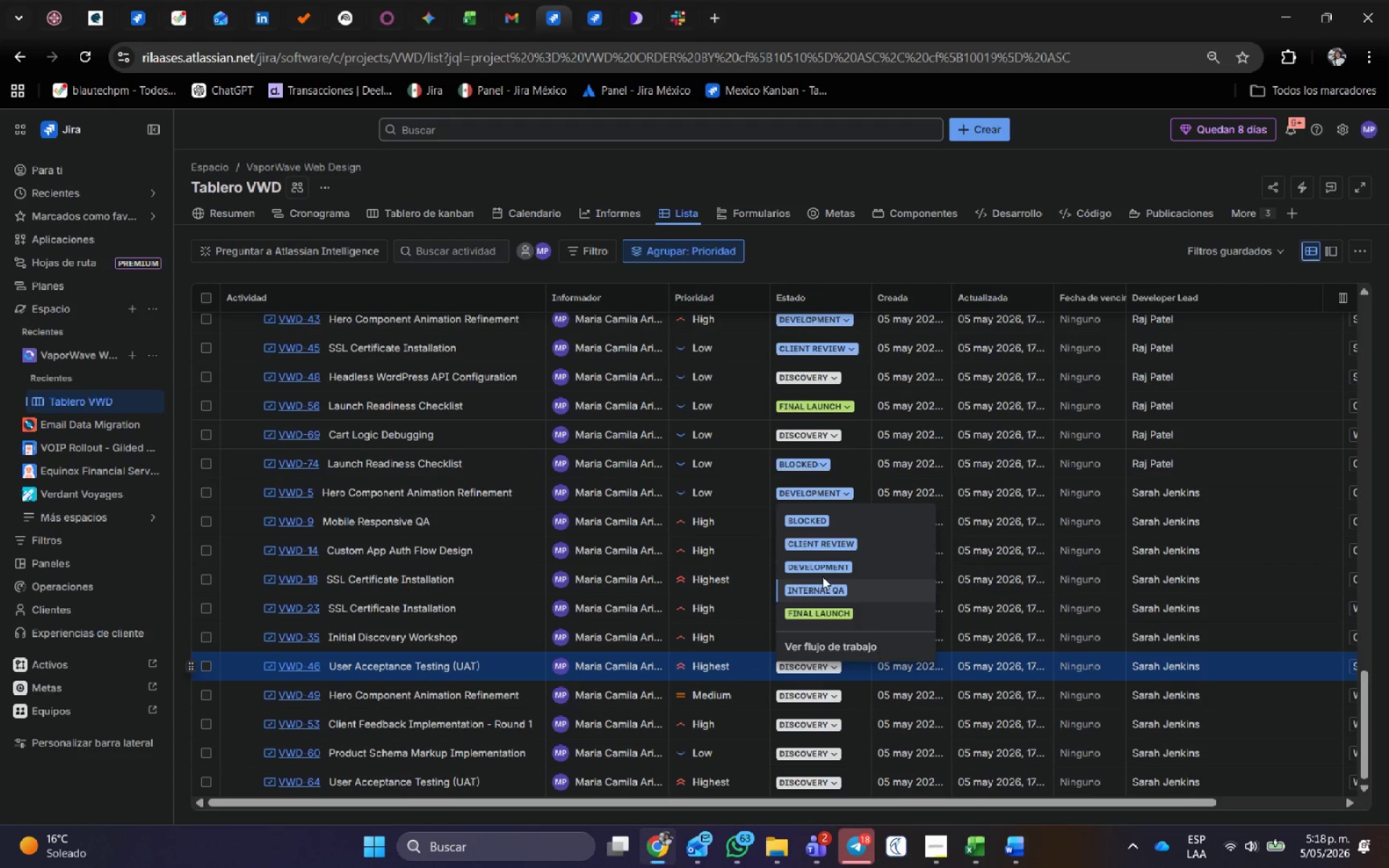 
left_click([823, 573])
 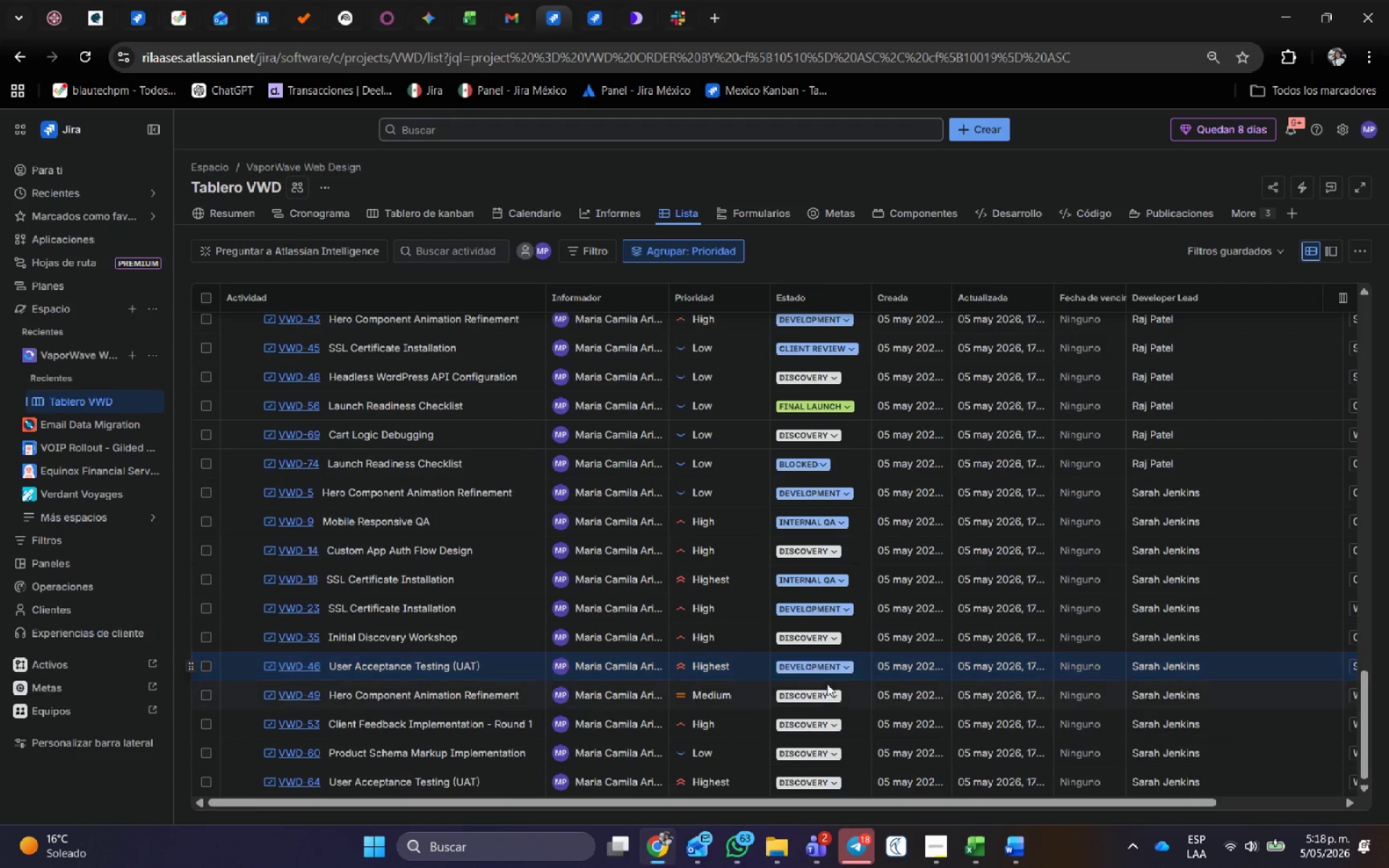 
left_click([827, 694])
 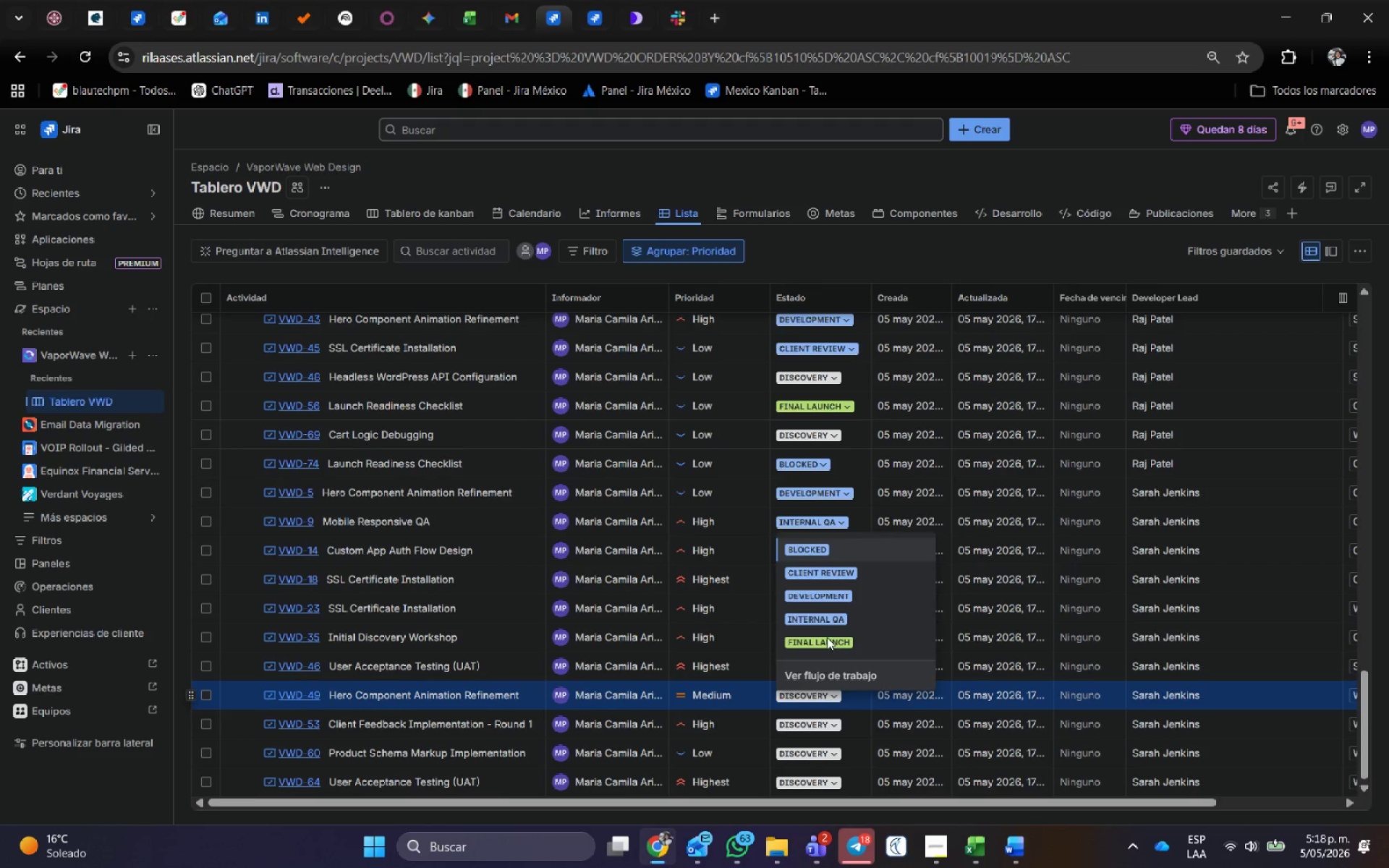 
left_click([826, 618])
 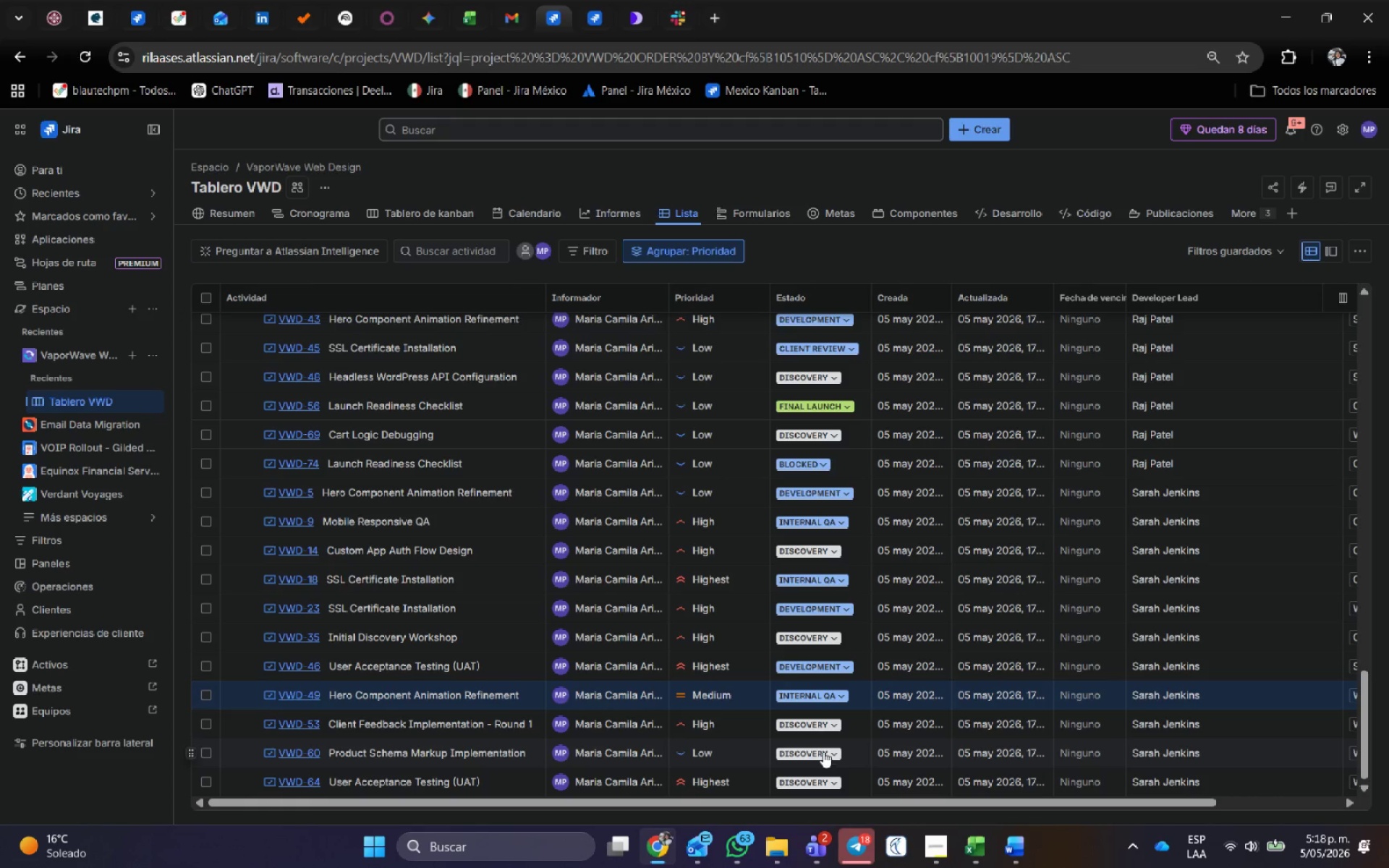 
left_click([822, 746])
 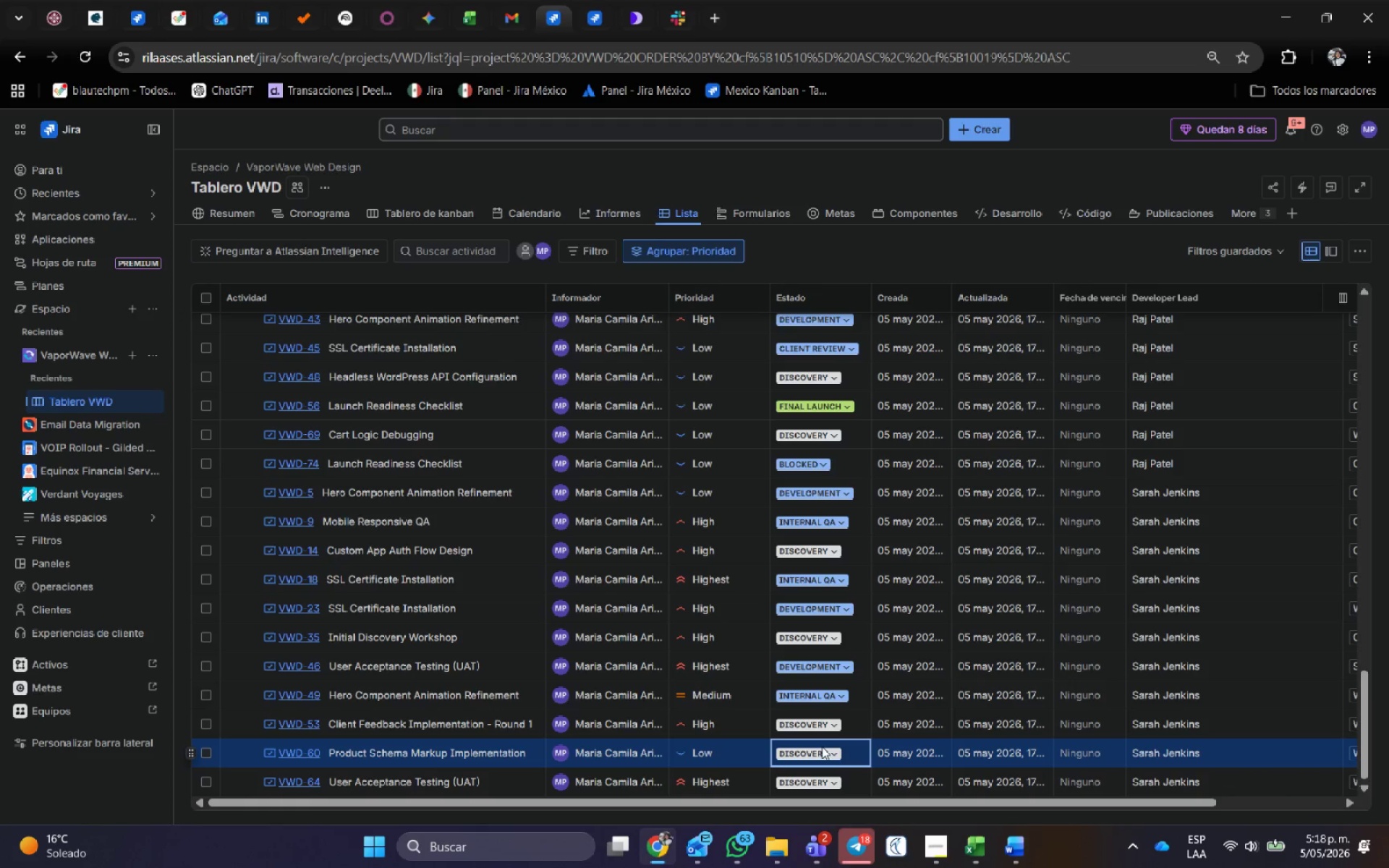 
left_click([825, 749])
 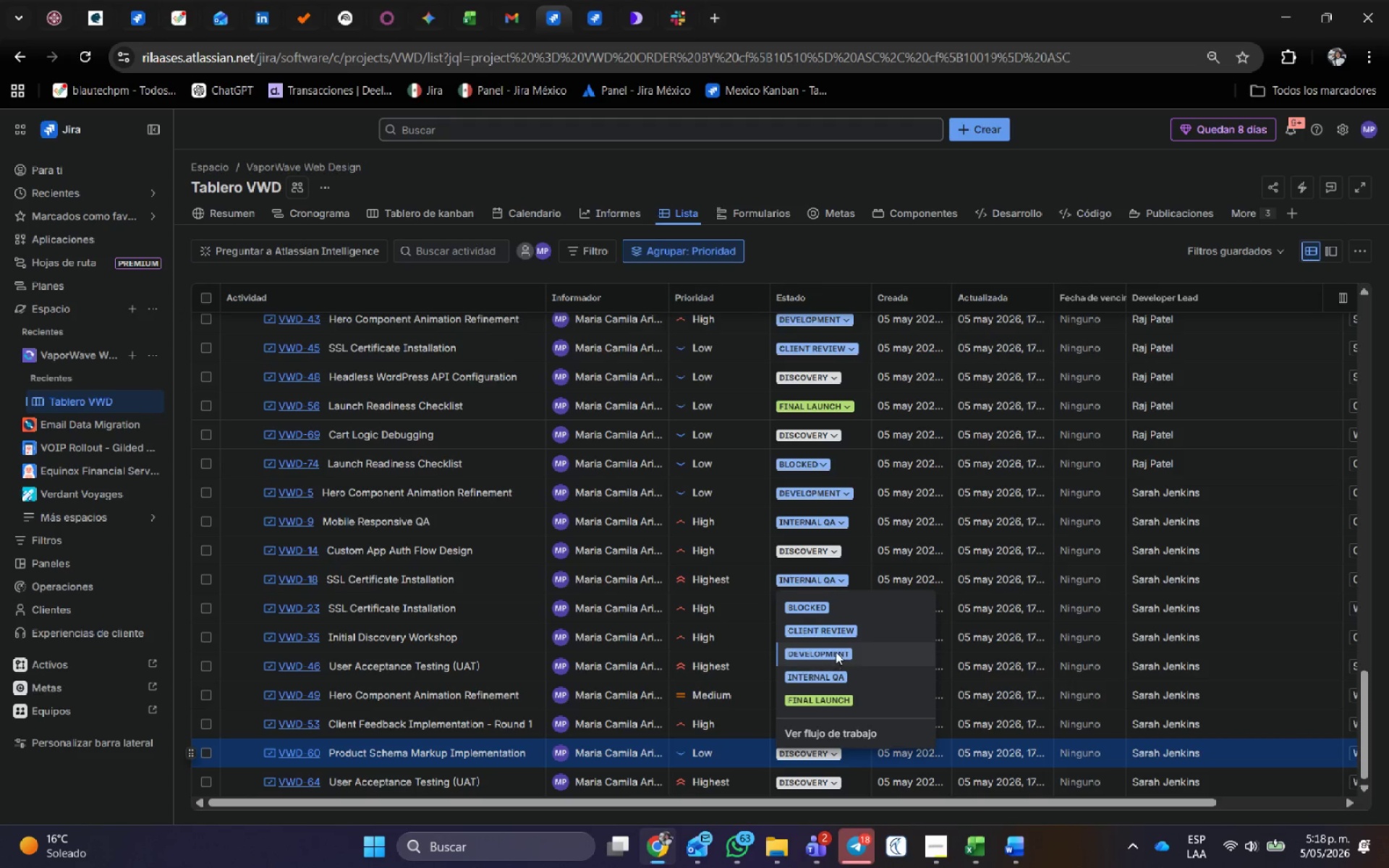 
left_click([836, 652])
 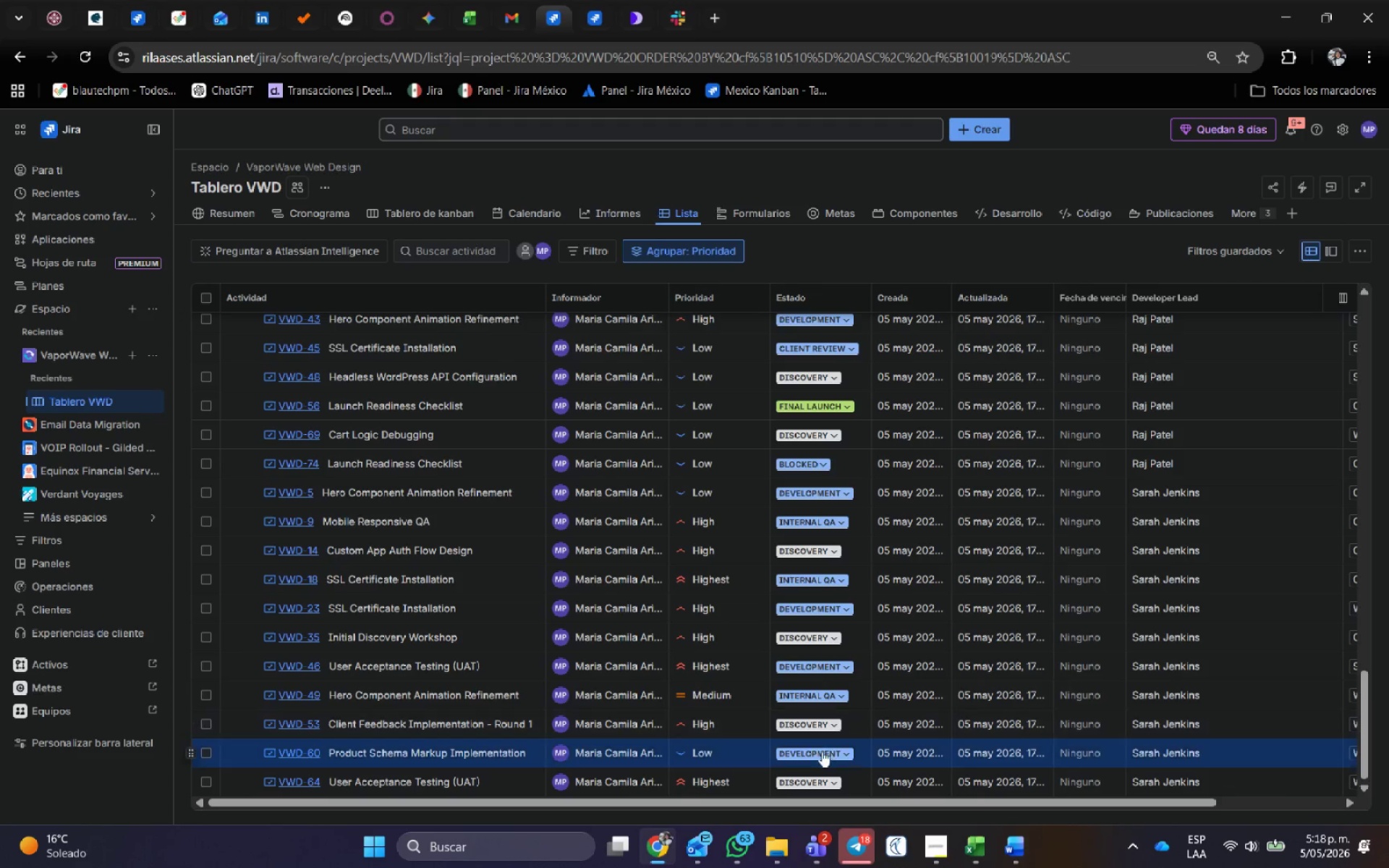 
mouse_move([818, 753])
 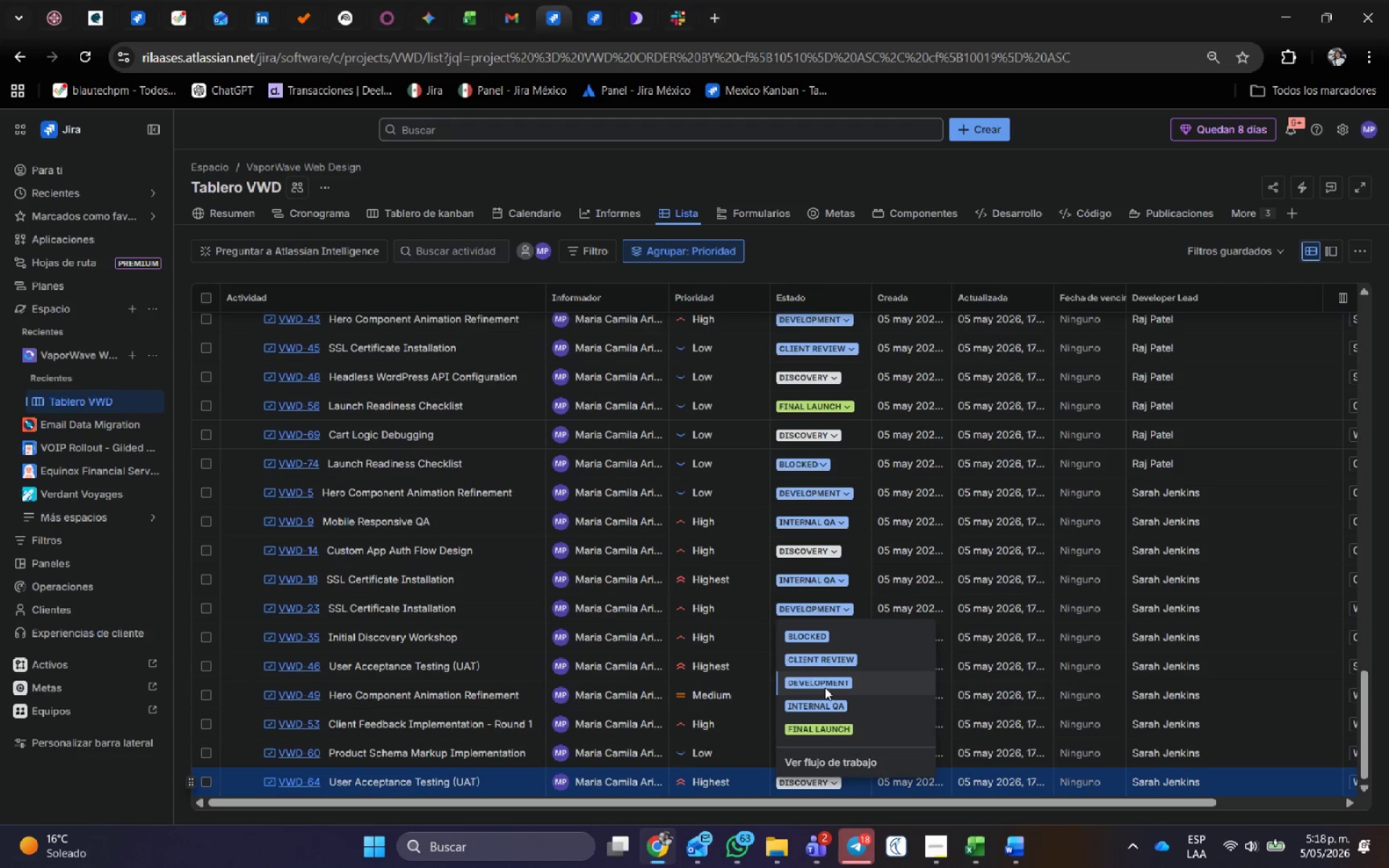 
left_click([825, 687])
 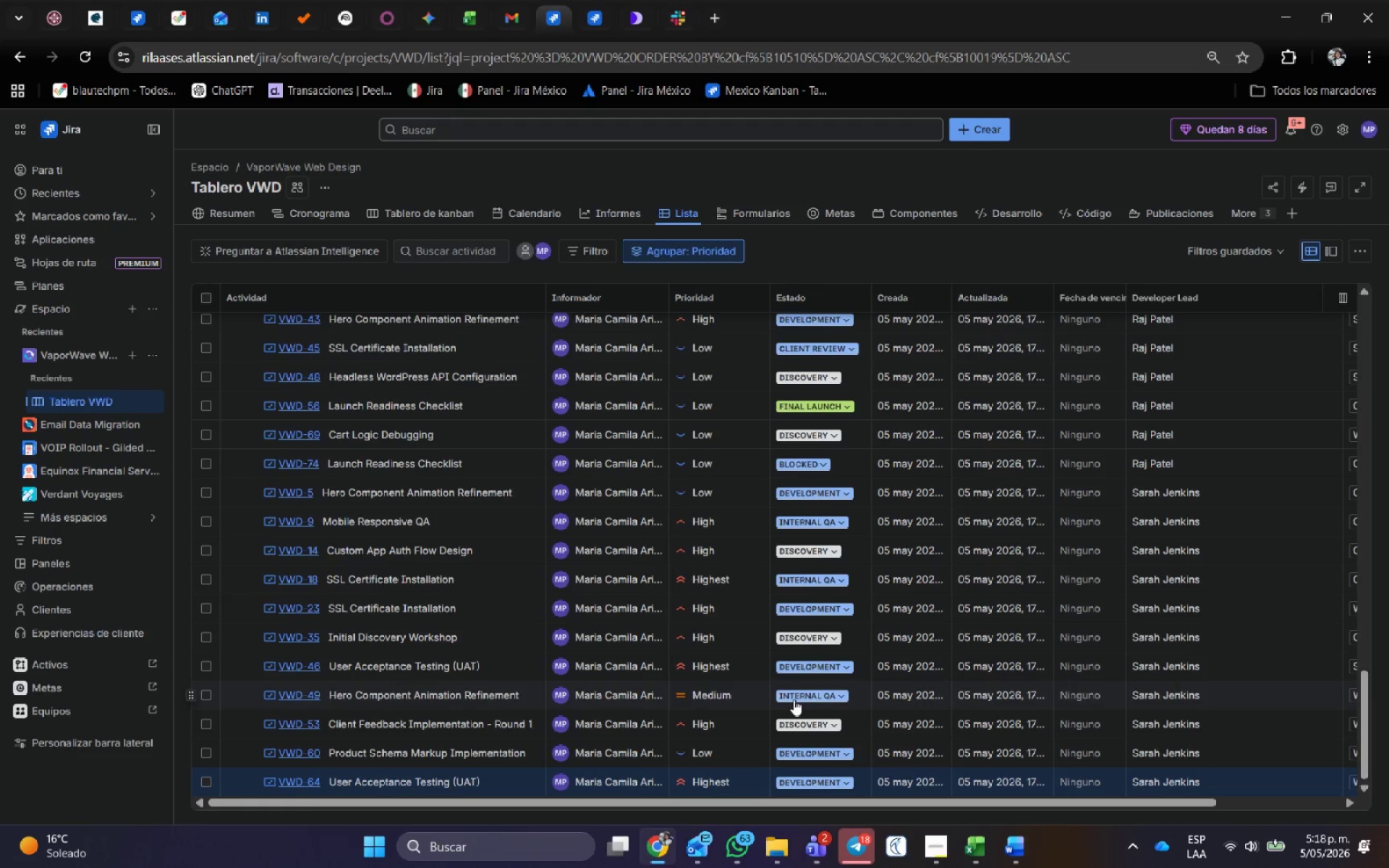 
scroll: coordinate [705, 656], scroll_direction: down, amount: 5.0
 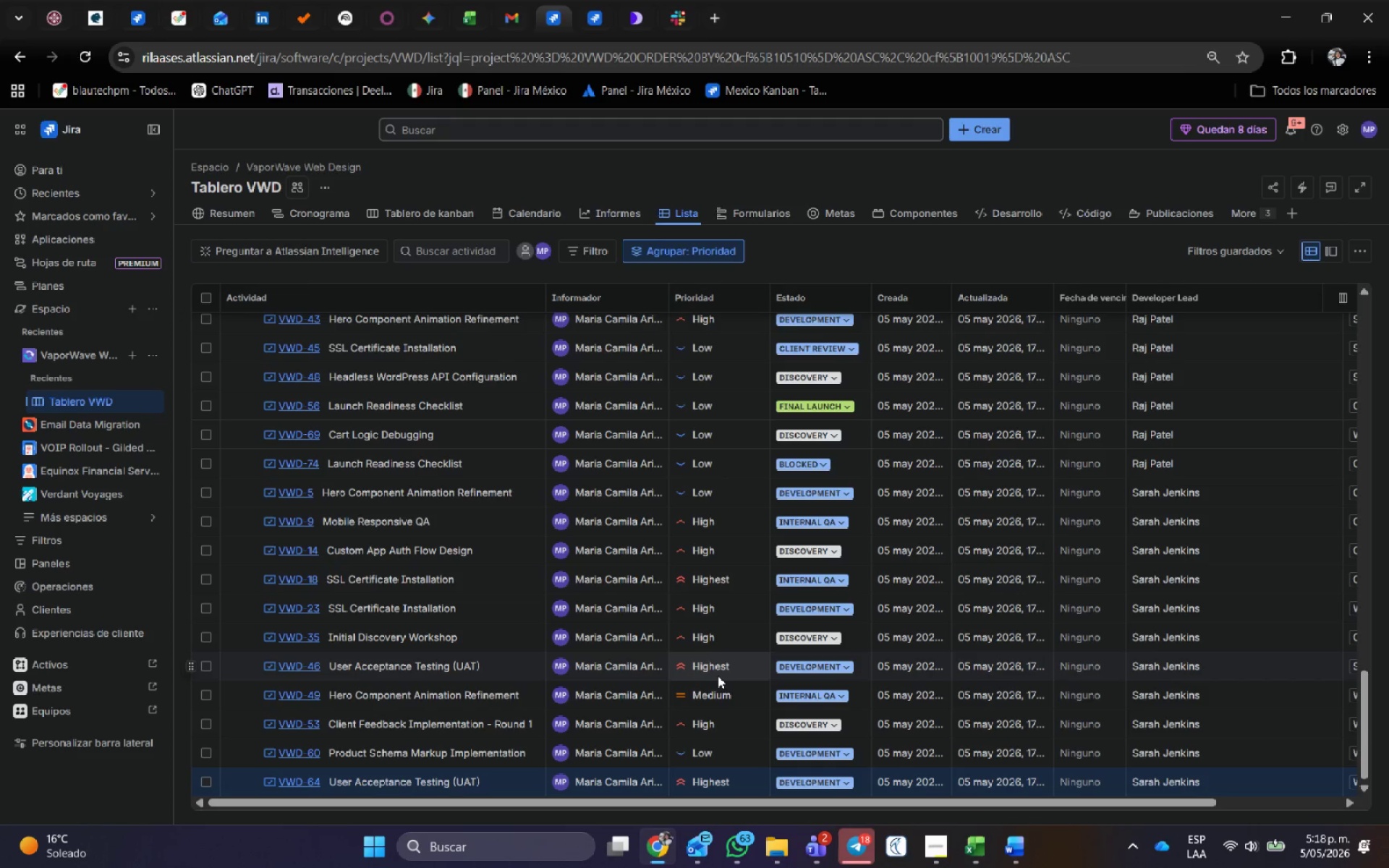 
wait(8.86)
 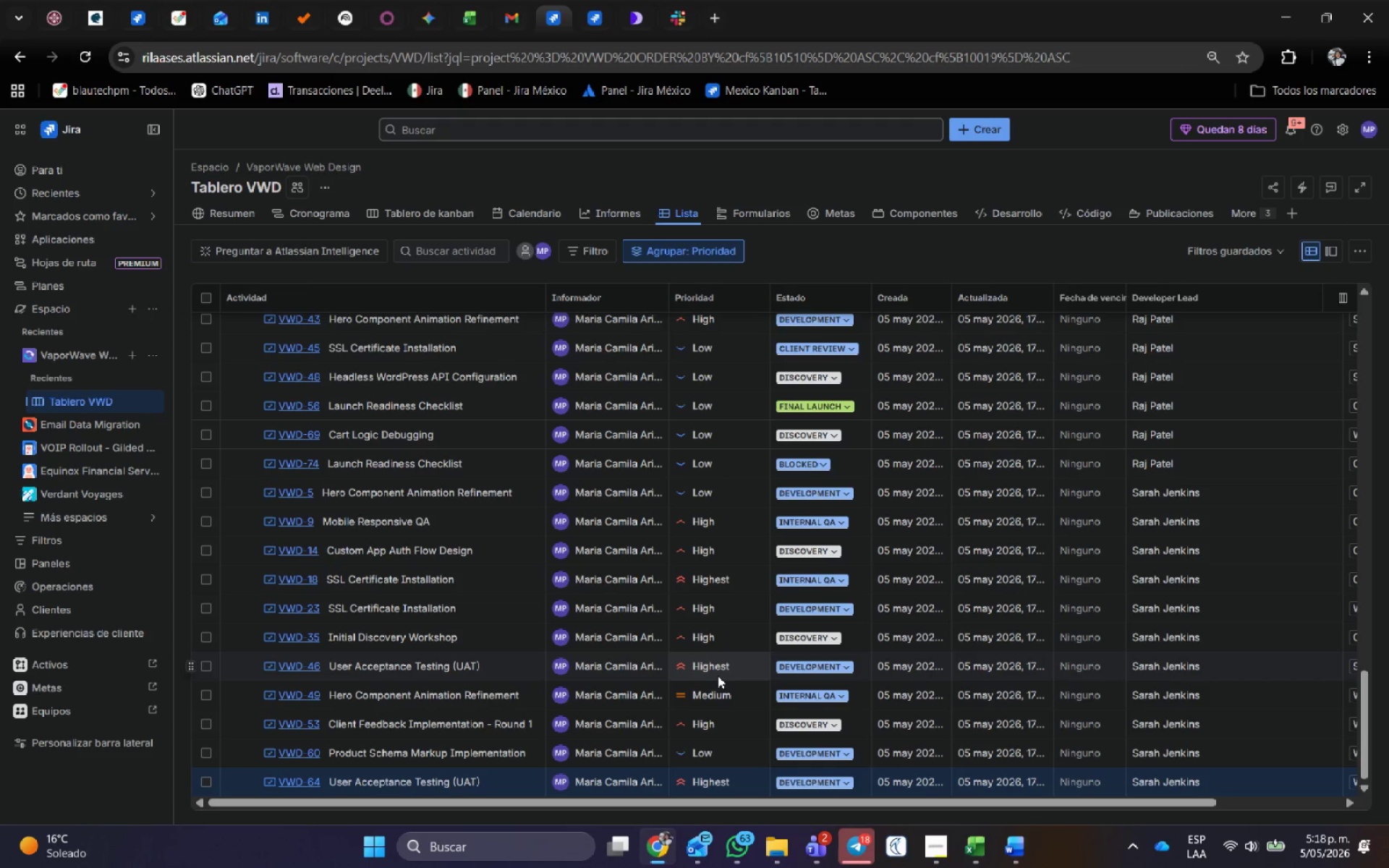 
scroll: coordinate [1273, 493], scroll_direction: up, amount: 35.0
 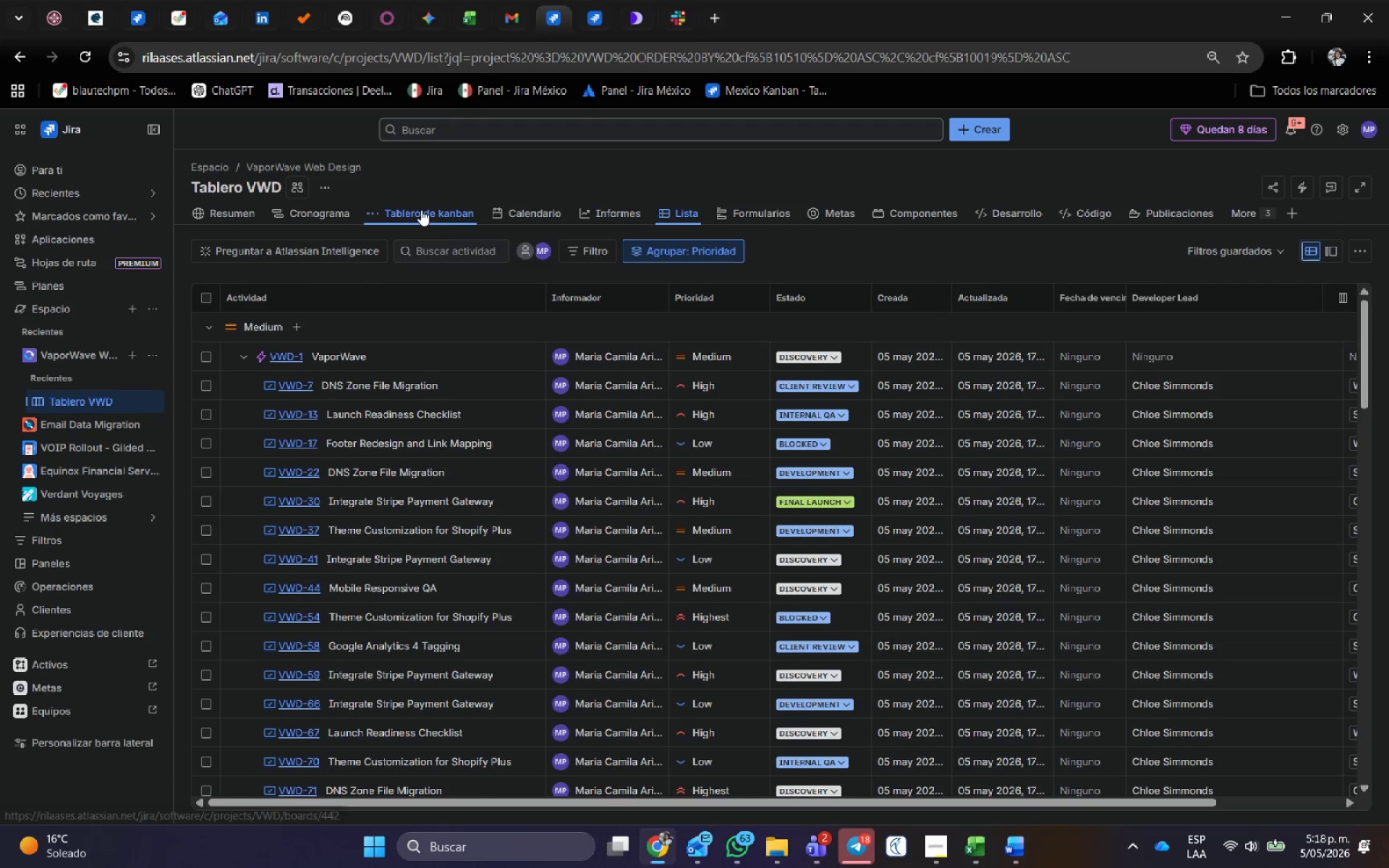 
mouse_move([697, 401])
 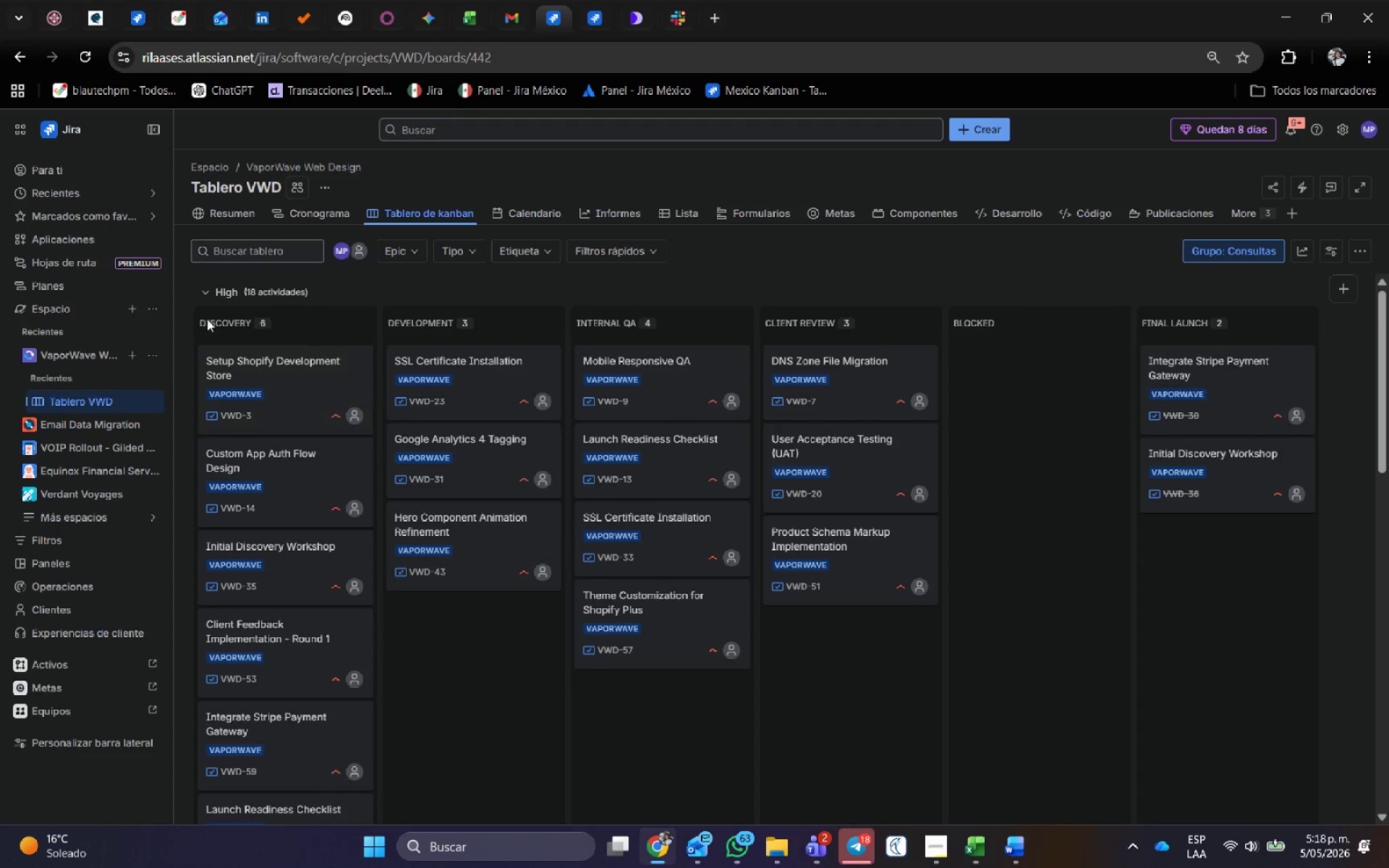 
left_click([205, 294])
 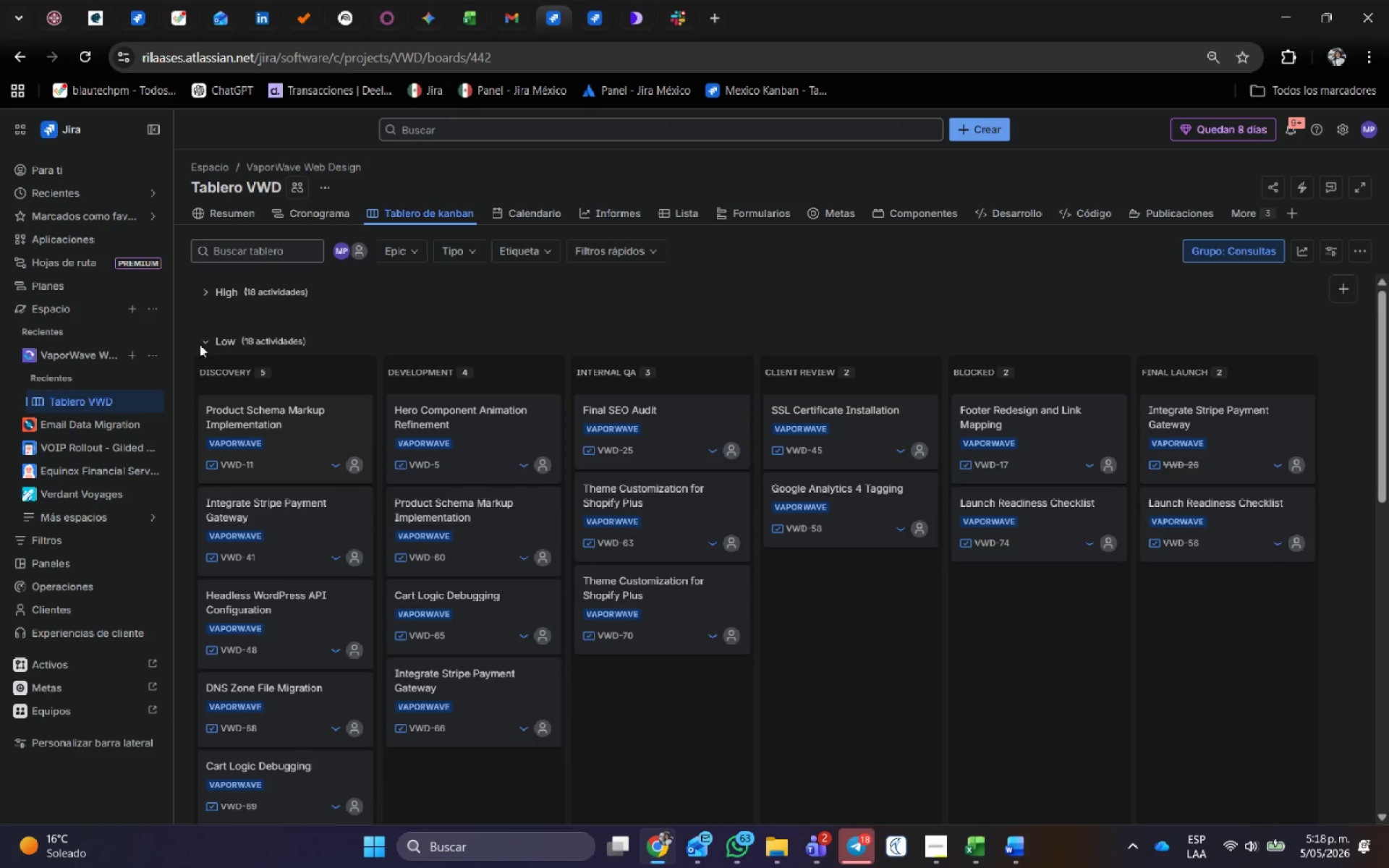 
left_click([201, 339])
 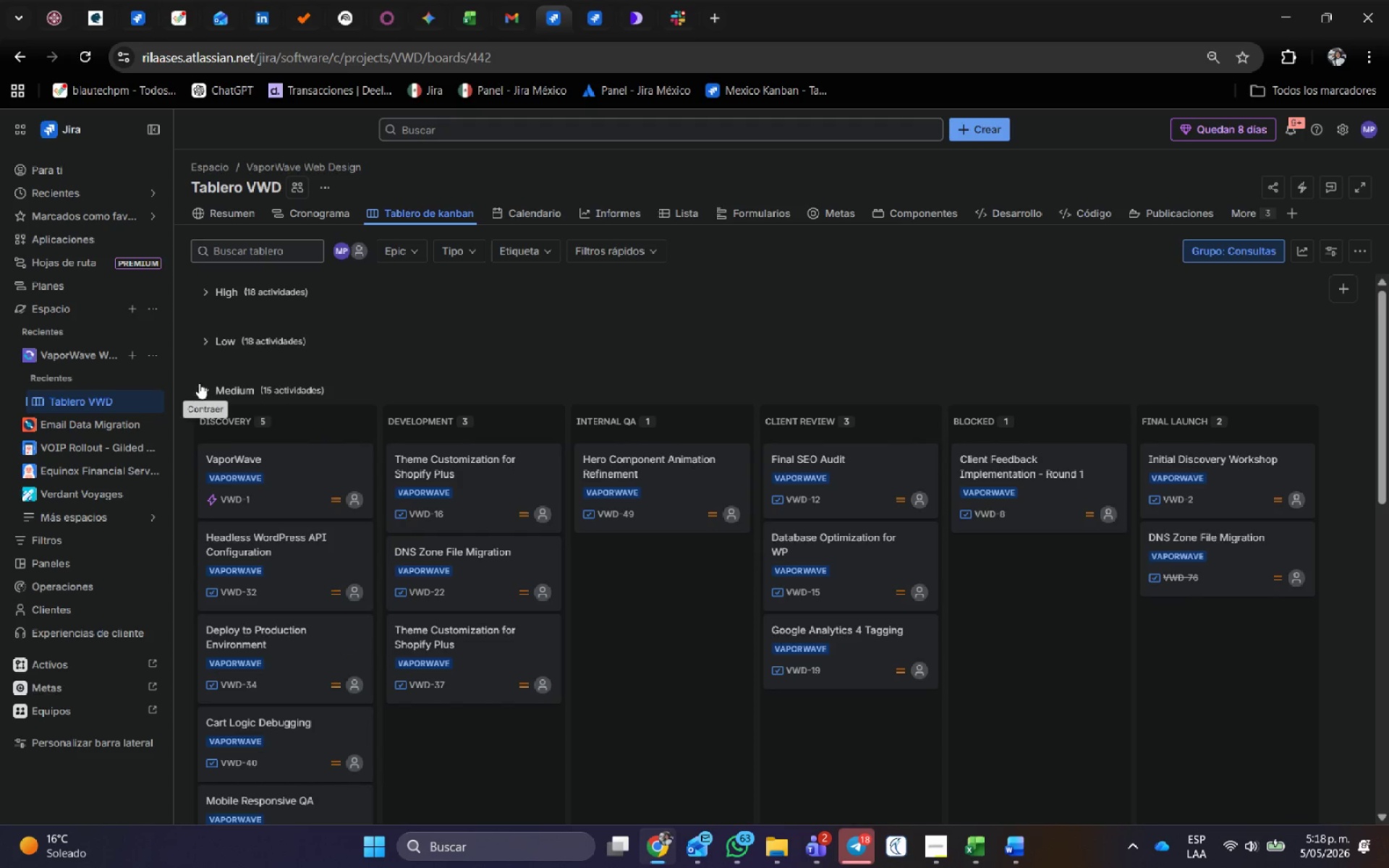 
left_click([203, 389])
 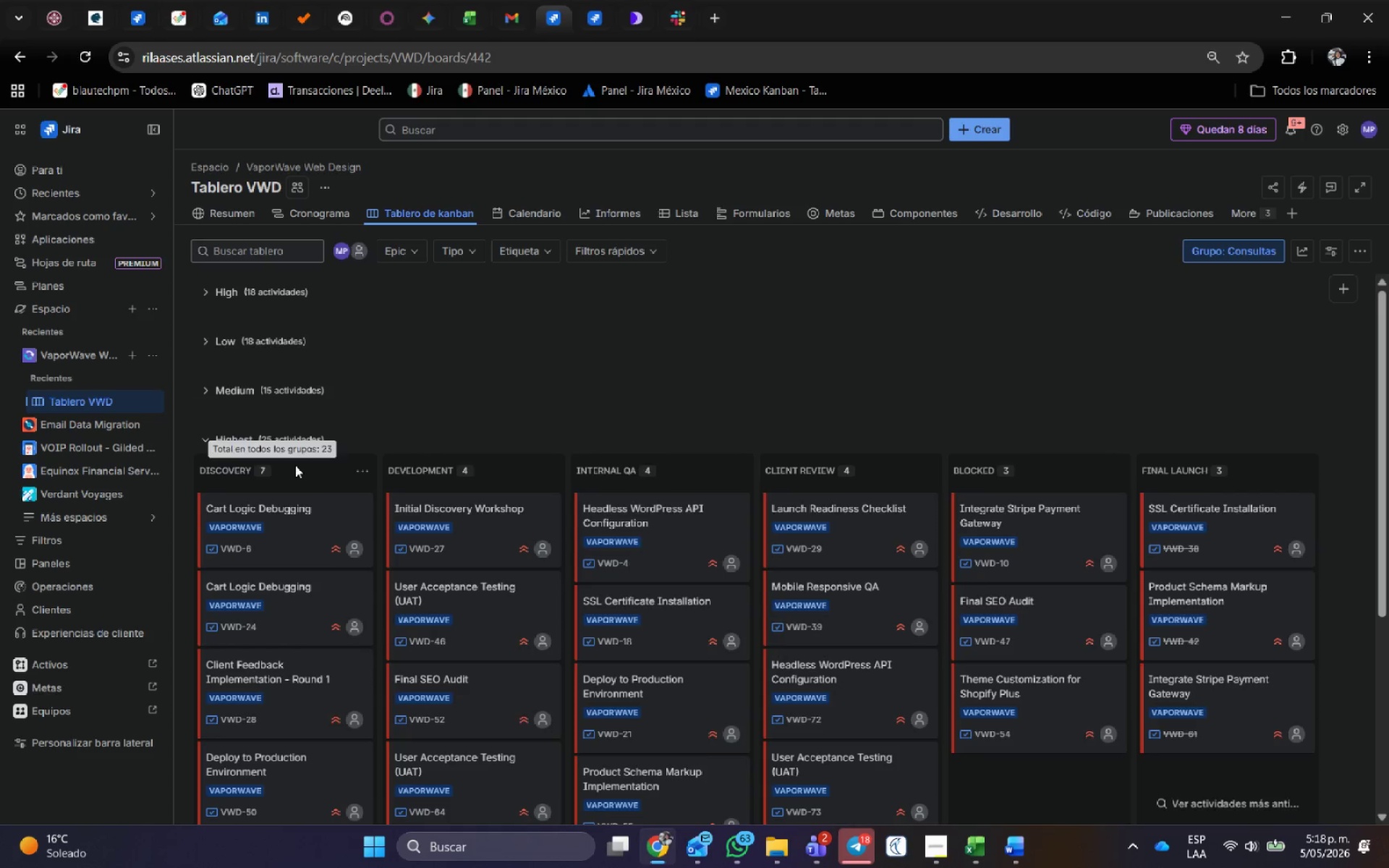 
scroll: coordinate [249, 413], scroll_direction: down, amount: 4.0
 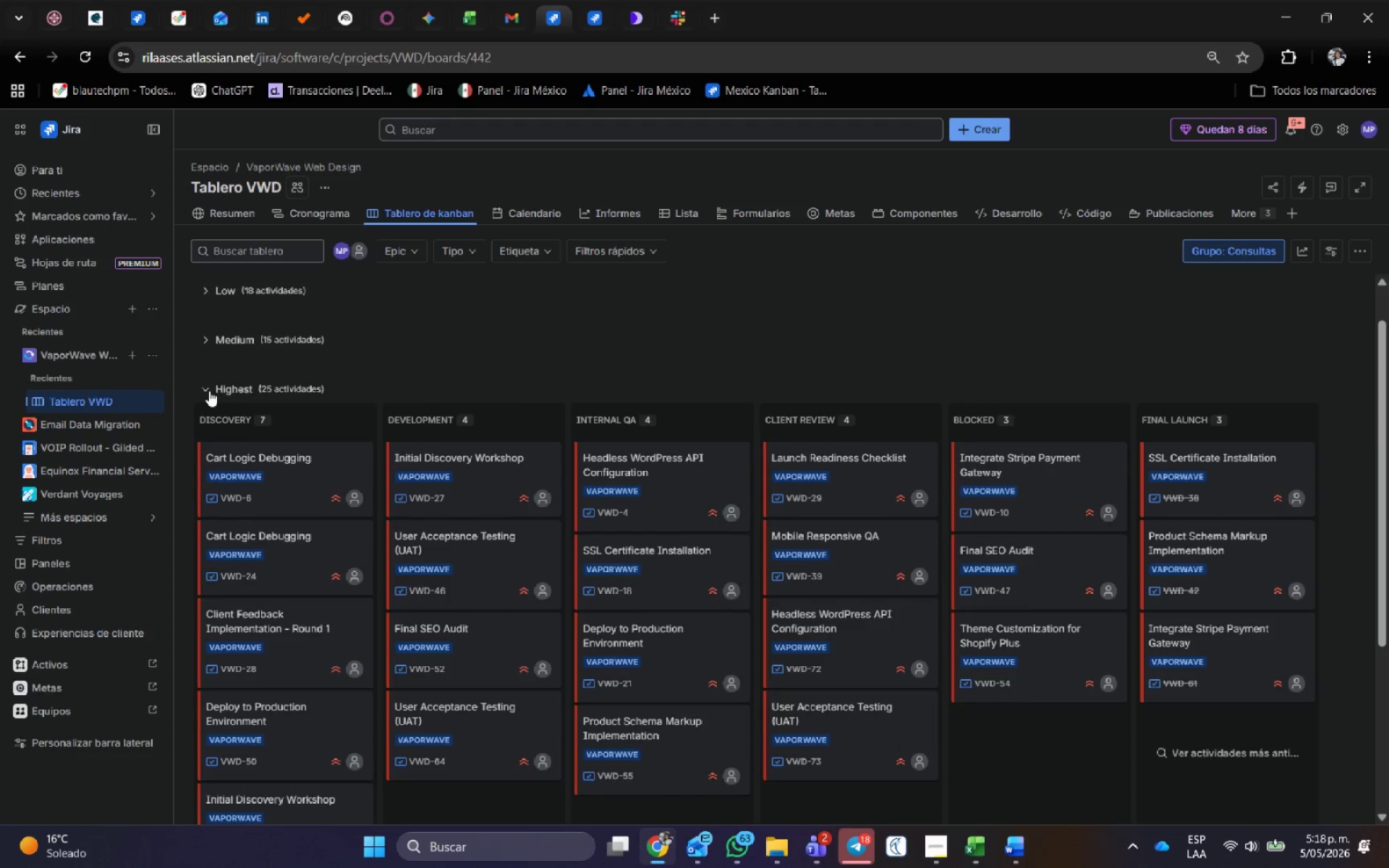 
left_click([207, 389])
 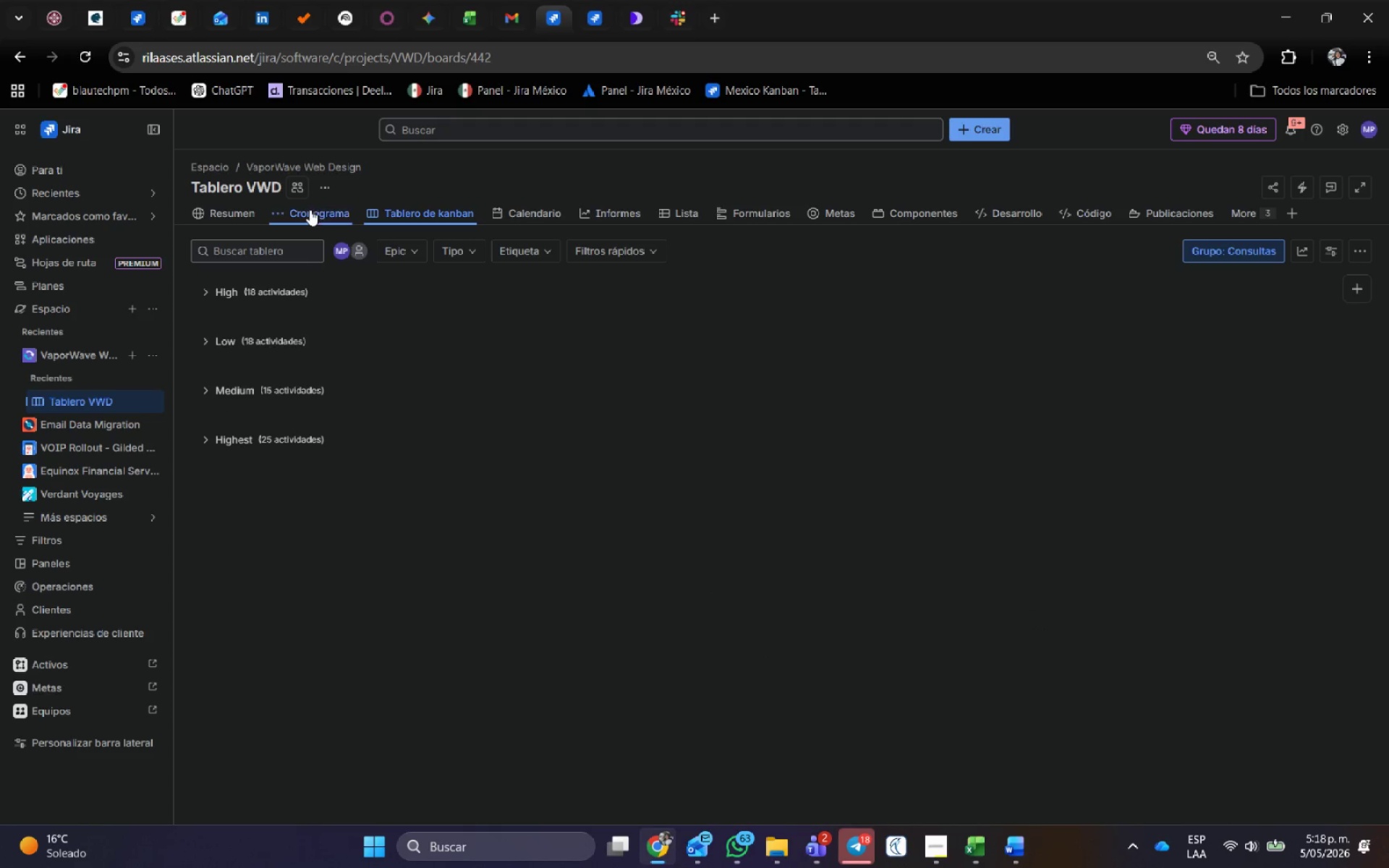 
left_click([320, 188])
 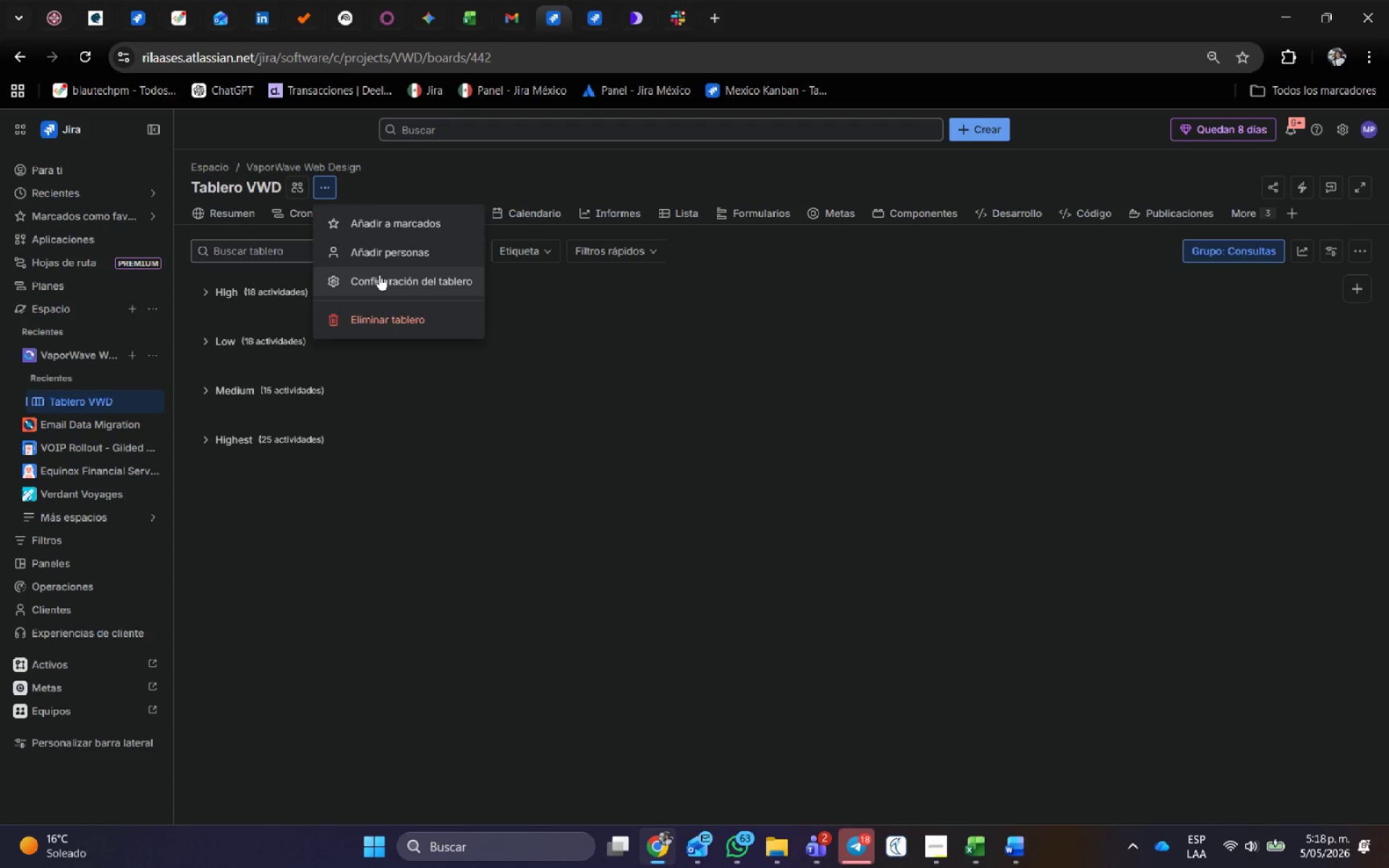 
left_click([382, 281])
 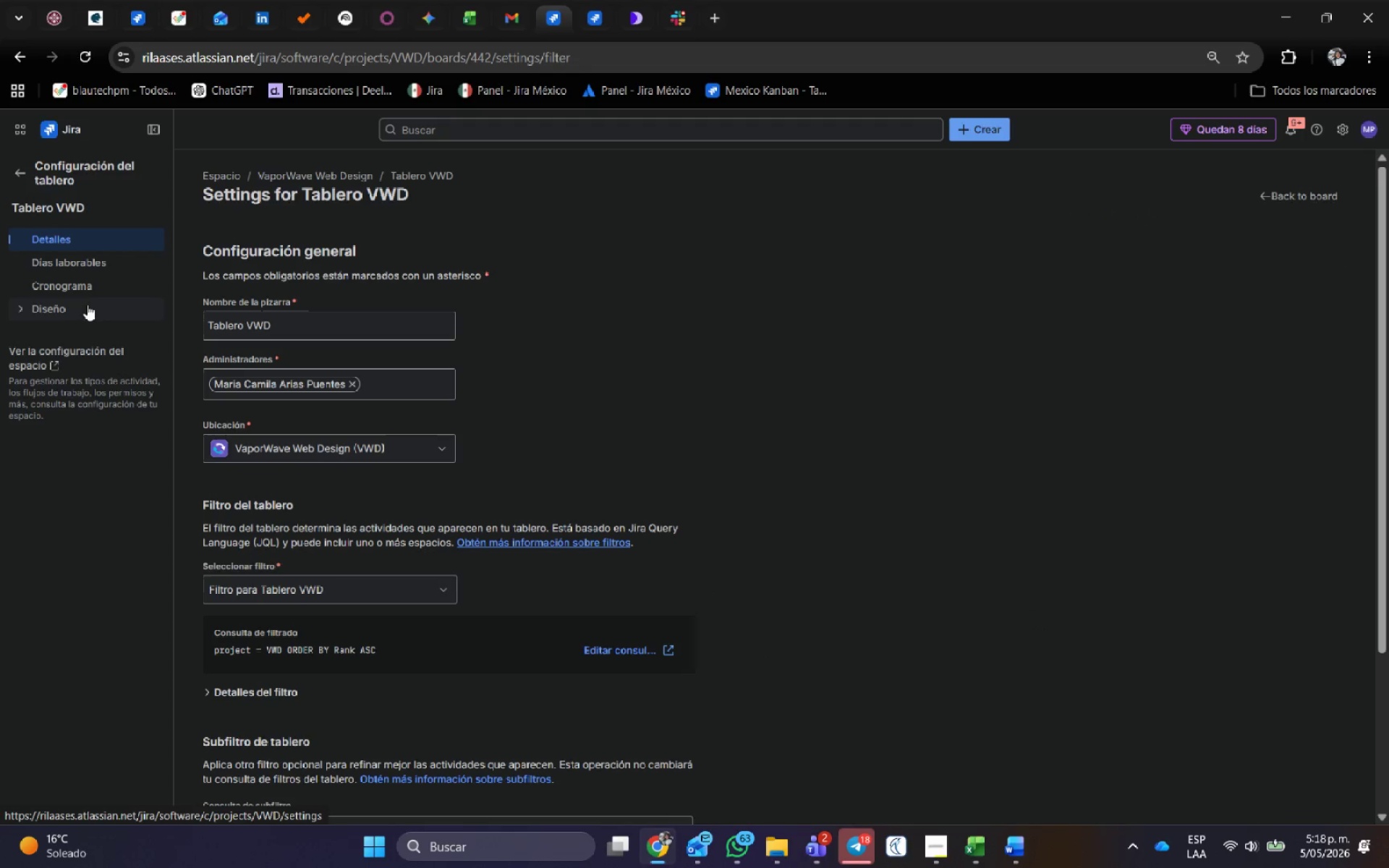 
left_click([11, 319])
 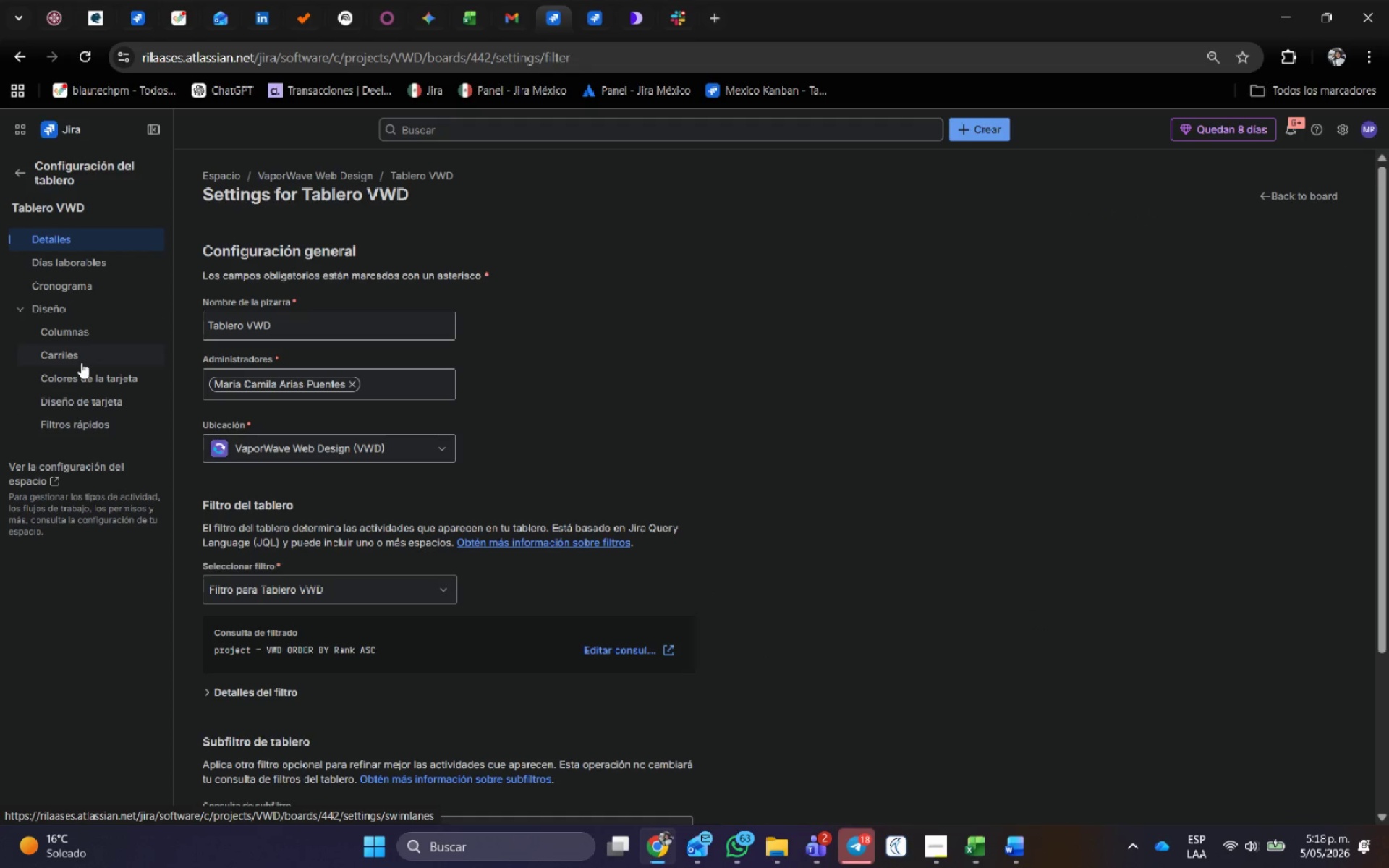 
left_click([90, 354])
 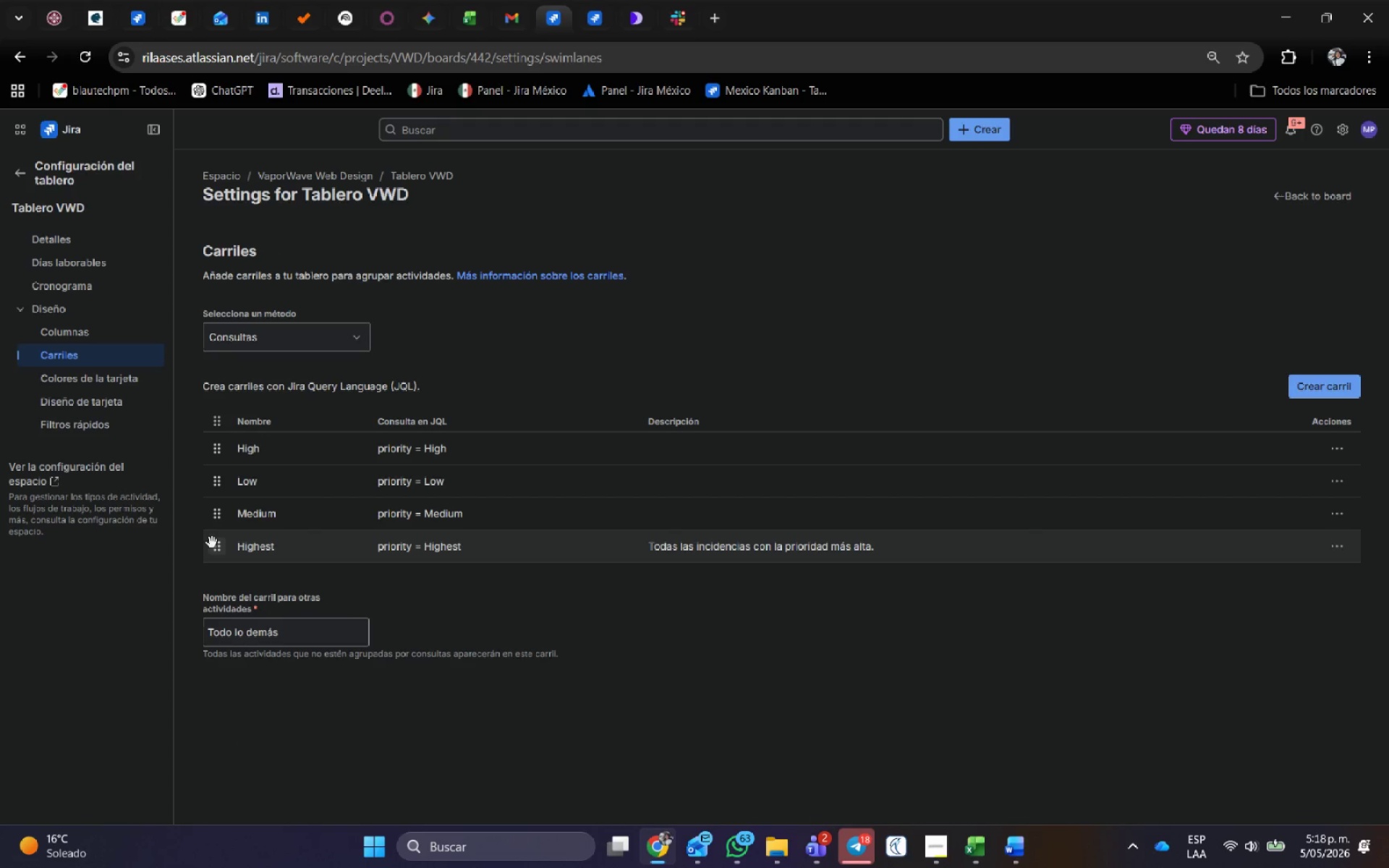 
left_click_drag(start_coordinate=[214, 550], to_coordinate=[208, 430])
 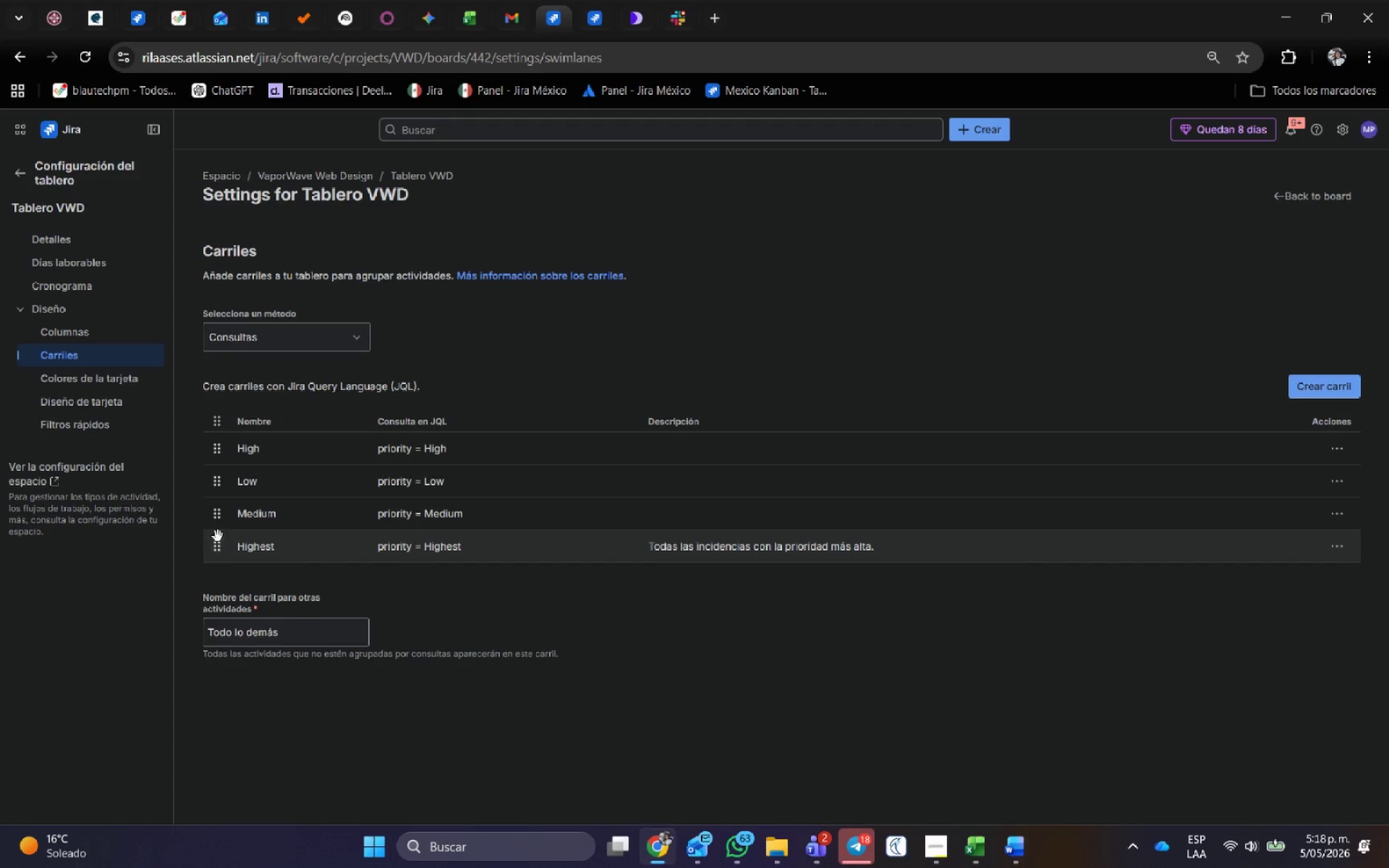 
left_click_drag(start_coordinate=[216, 550], to_coordinate=[221, 446])
 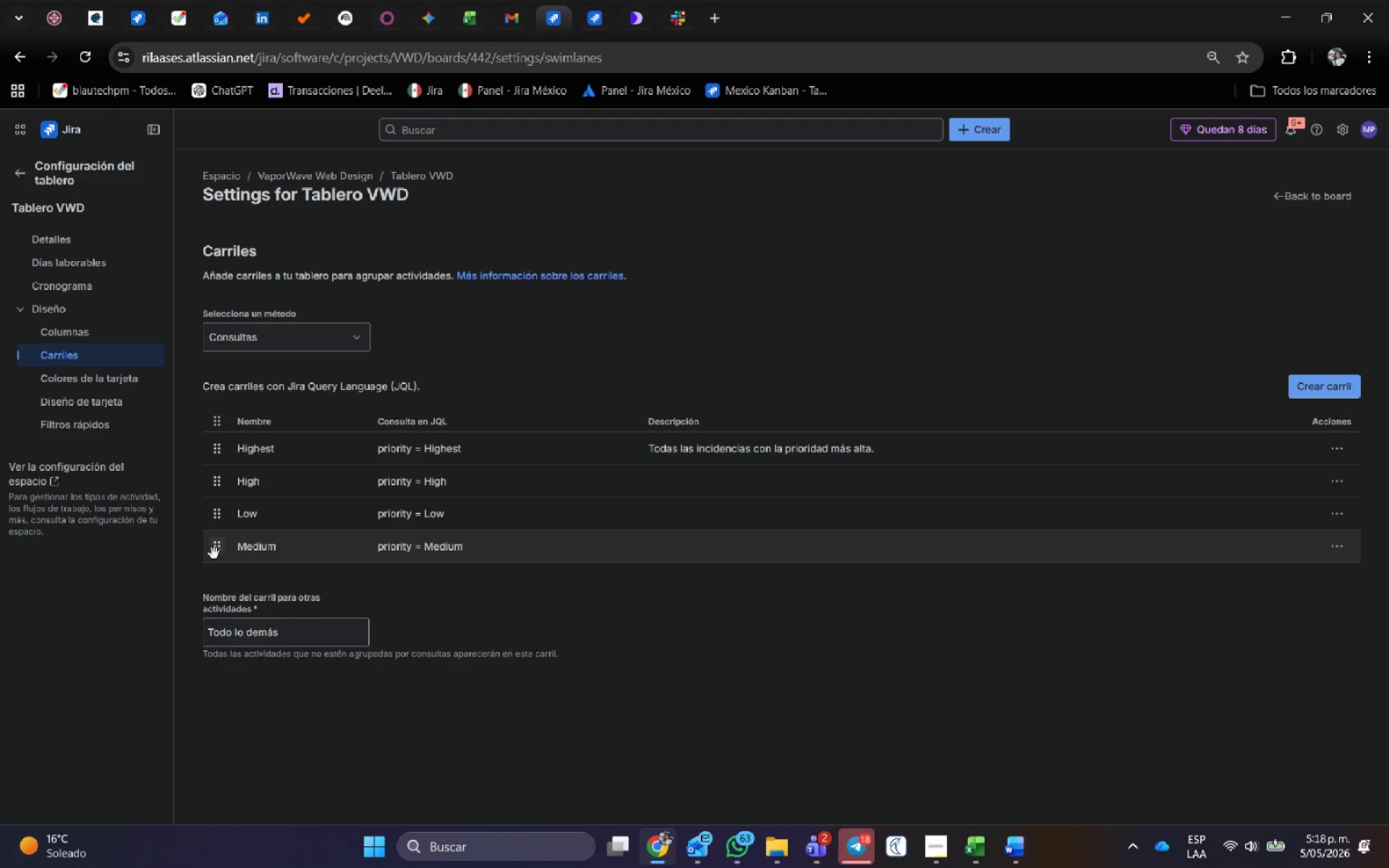 
left_click_drag(start_coordinate=[214, 553], to_coordinate=[211, 504])
 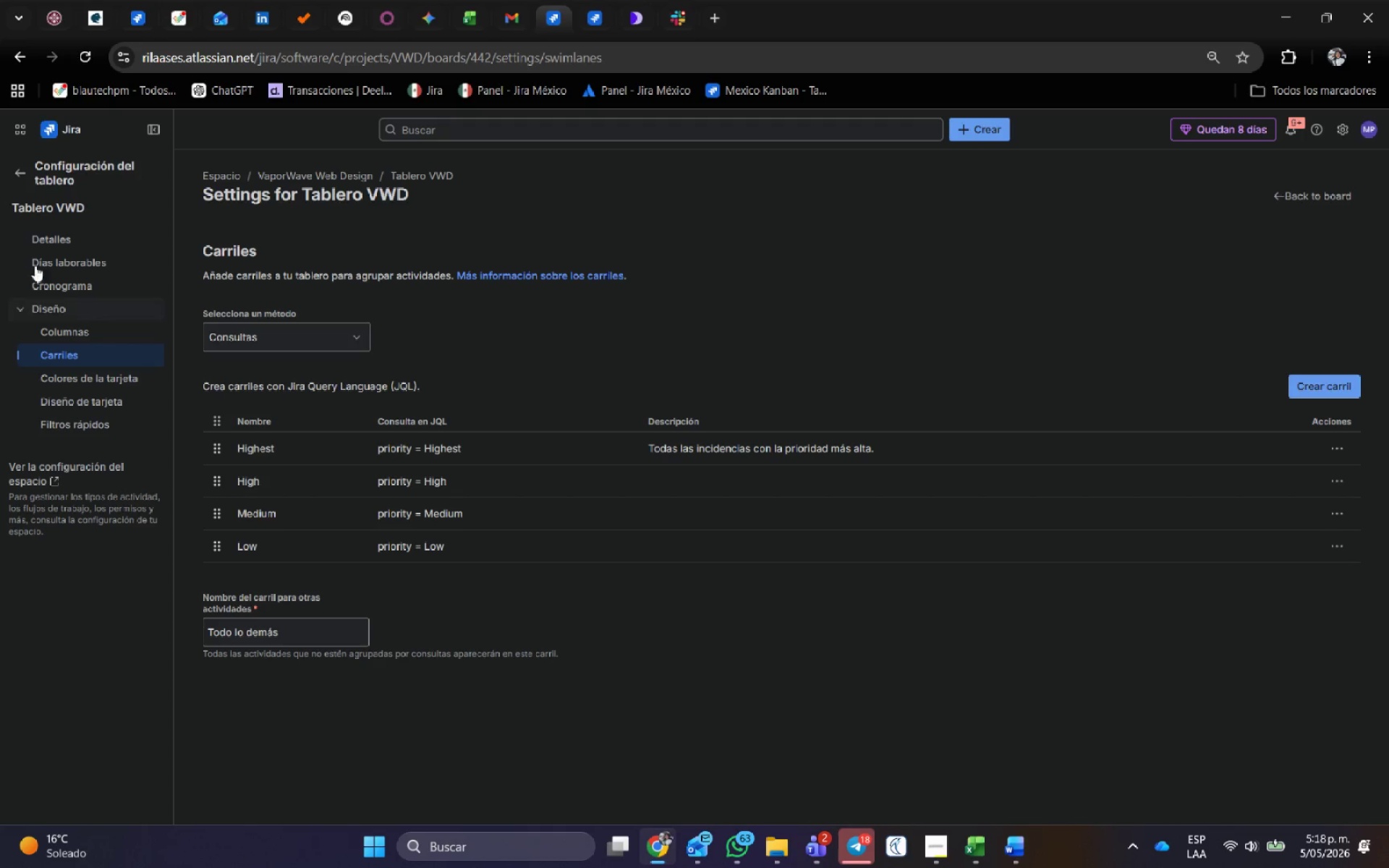 
left_click([21, 166])
 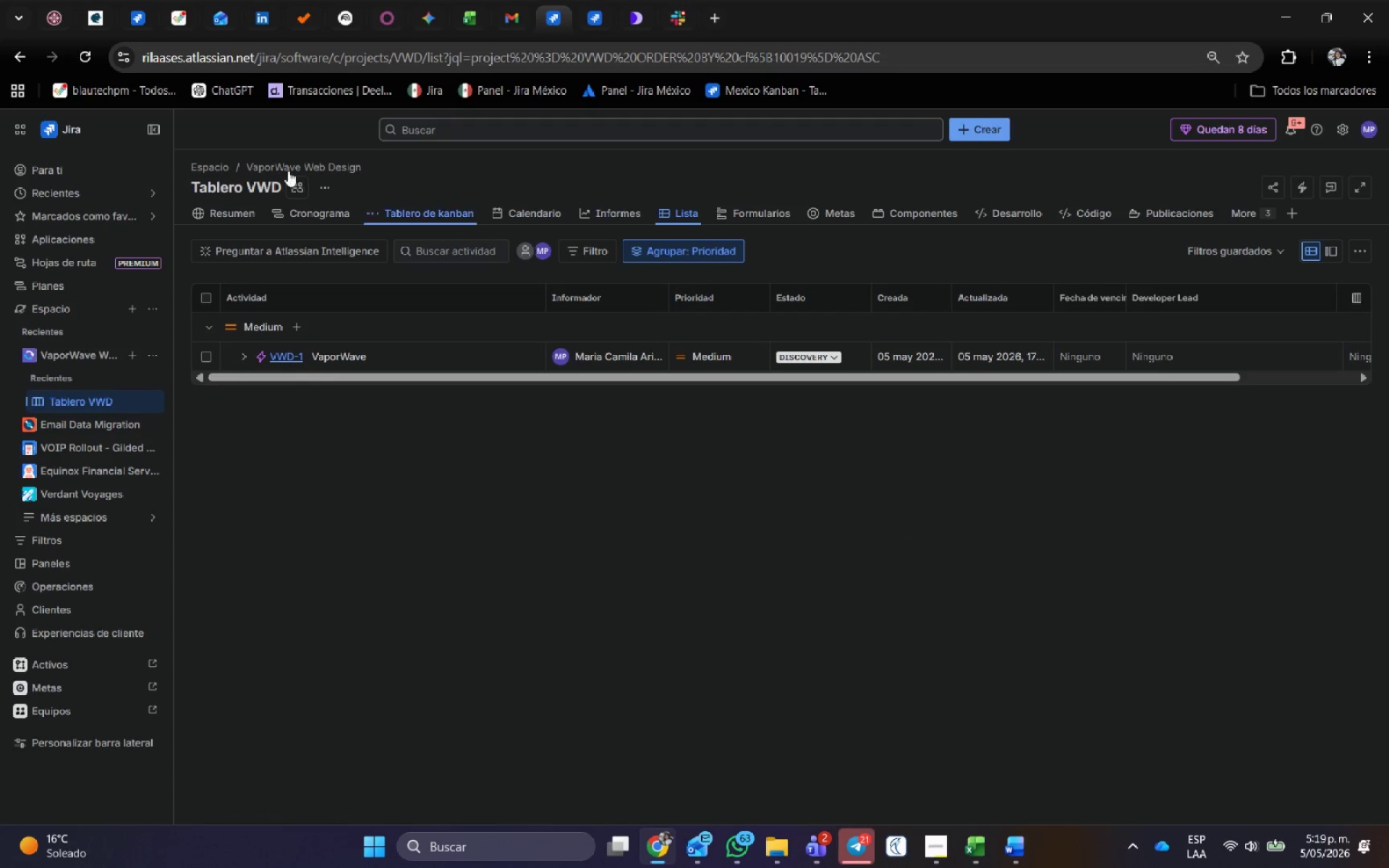 
left_click([448, 217])
 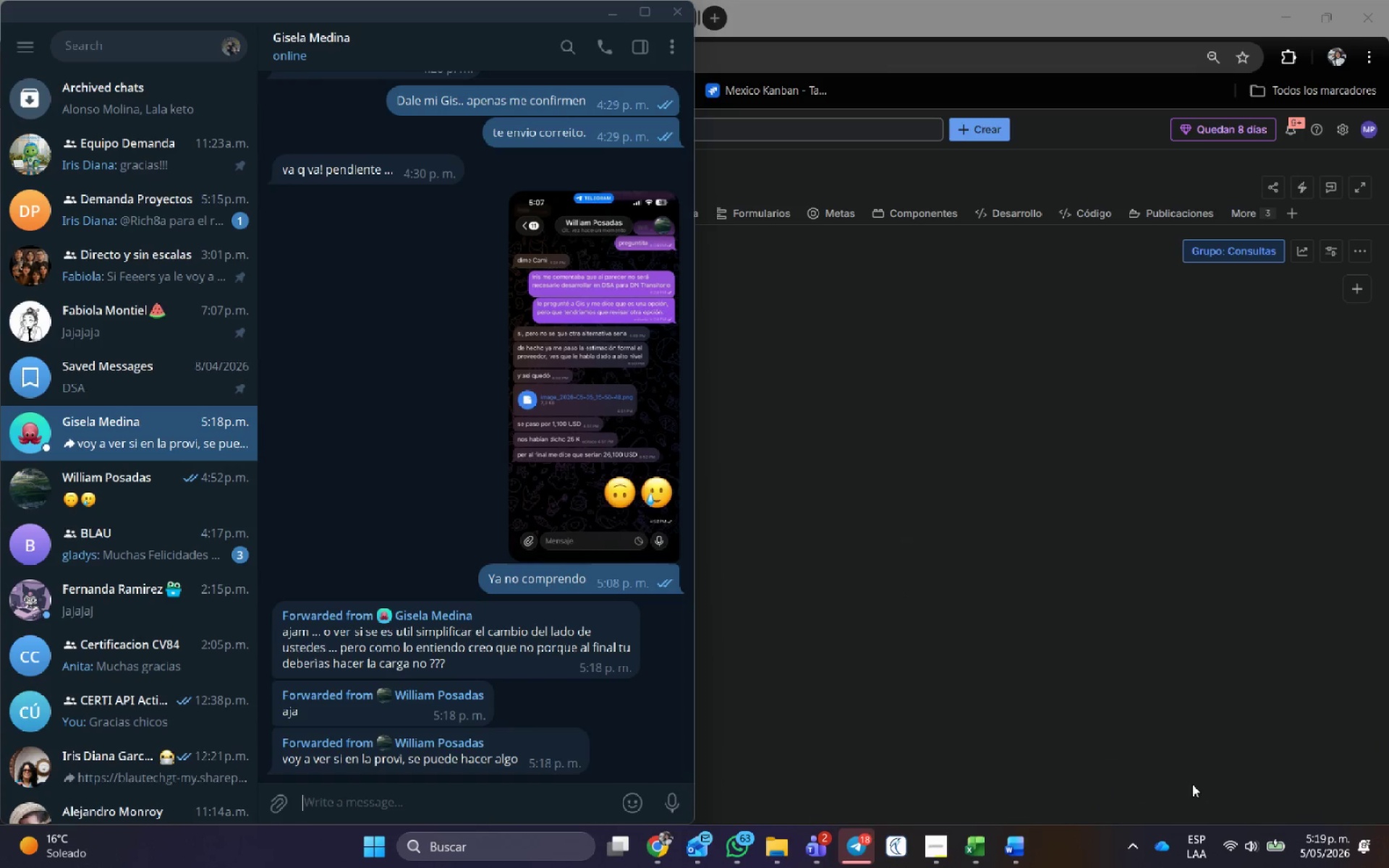 
left_click([1116, 652])
 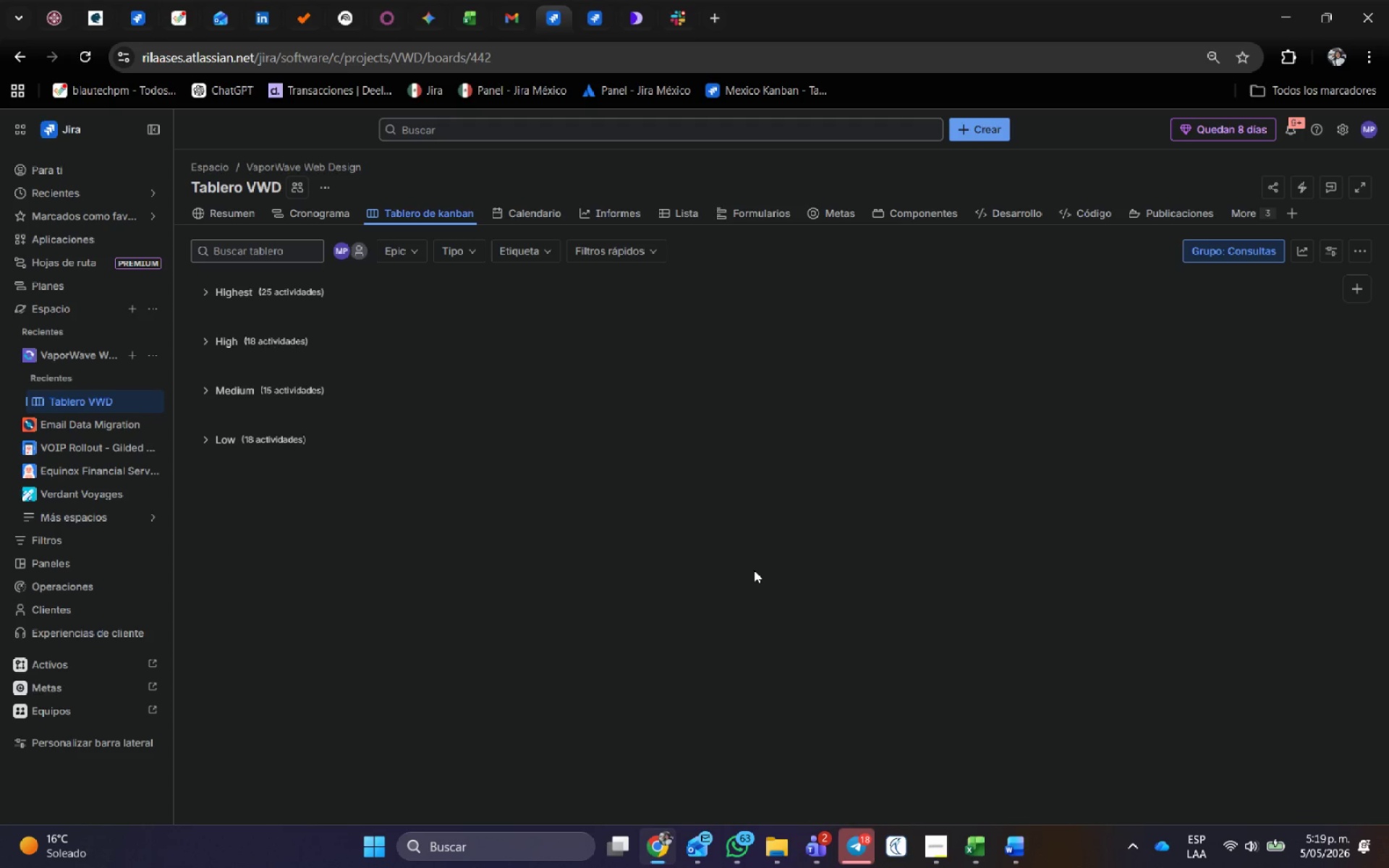 
wait(30.34)
 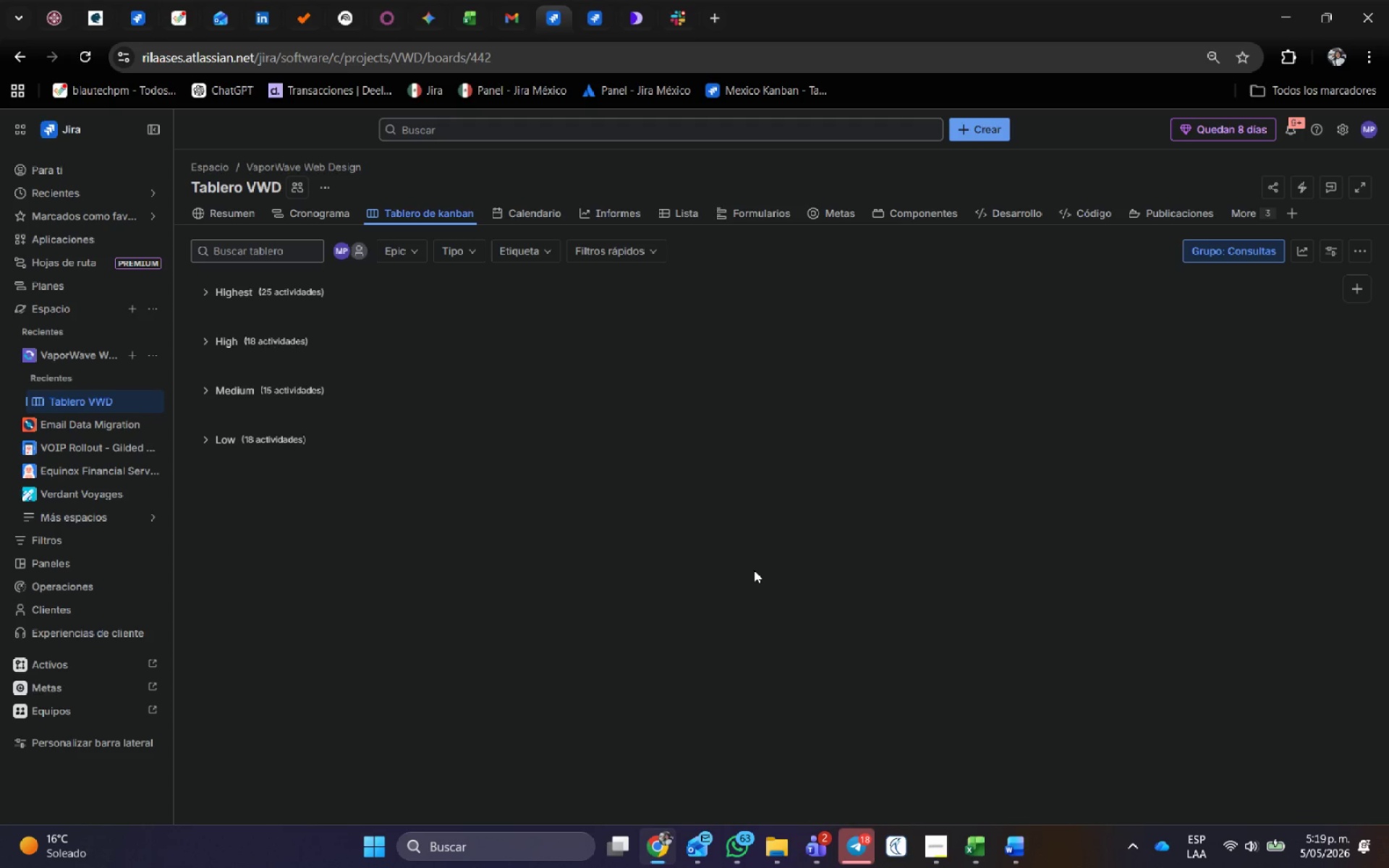 
left_click([200, 285])
 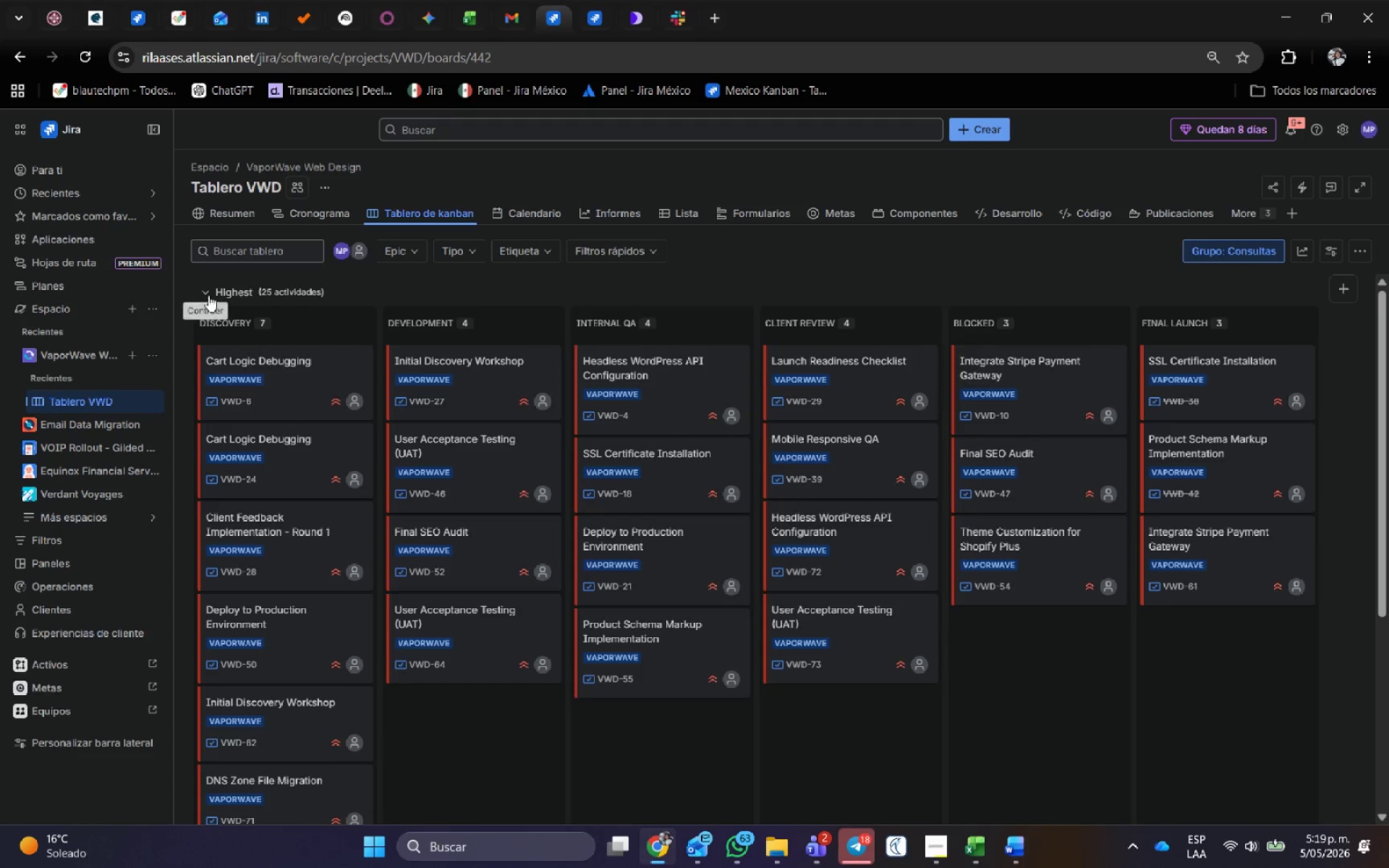 
scroll: coordinate [940, 685], scroll_direction: none, amount: 0.0
 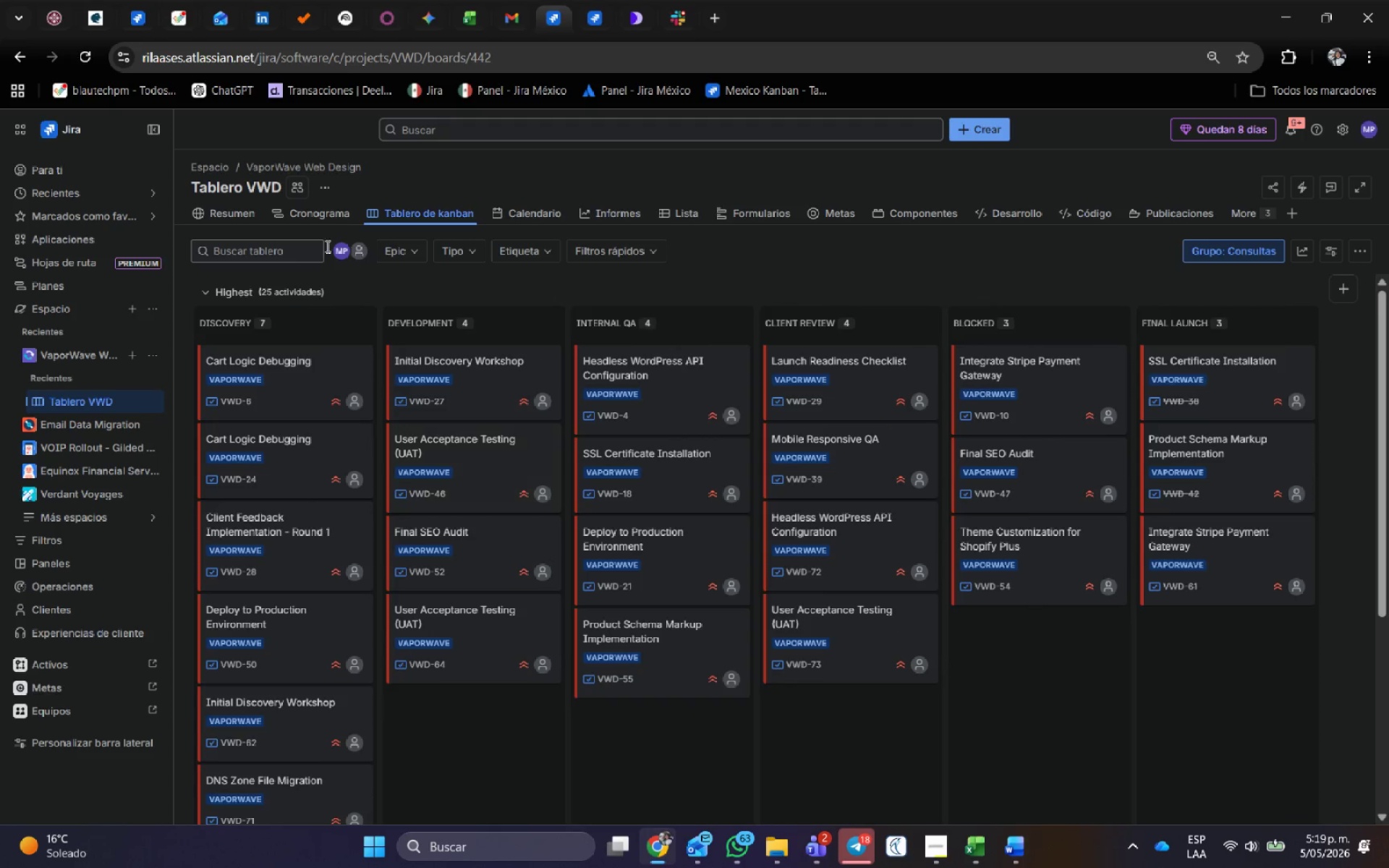 
left_click([339, 212])
 